 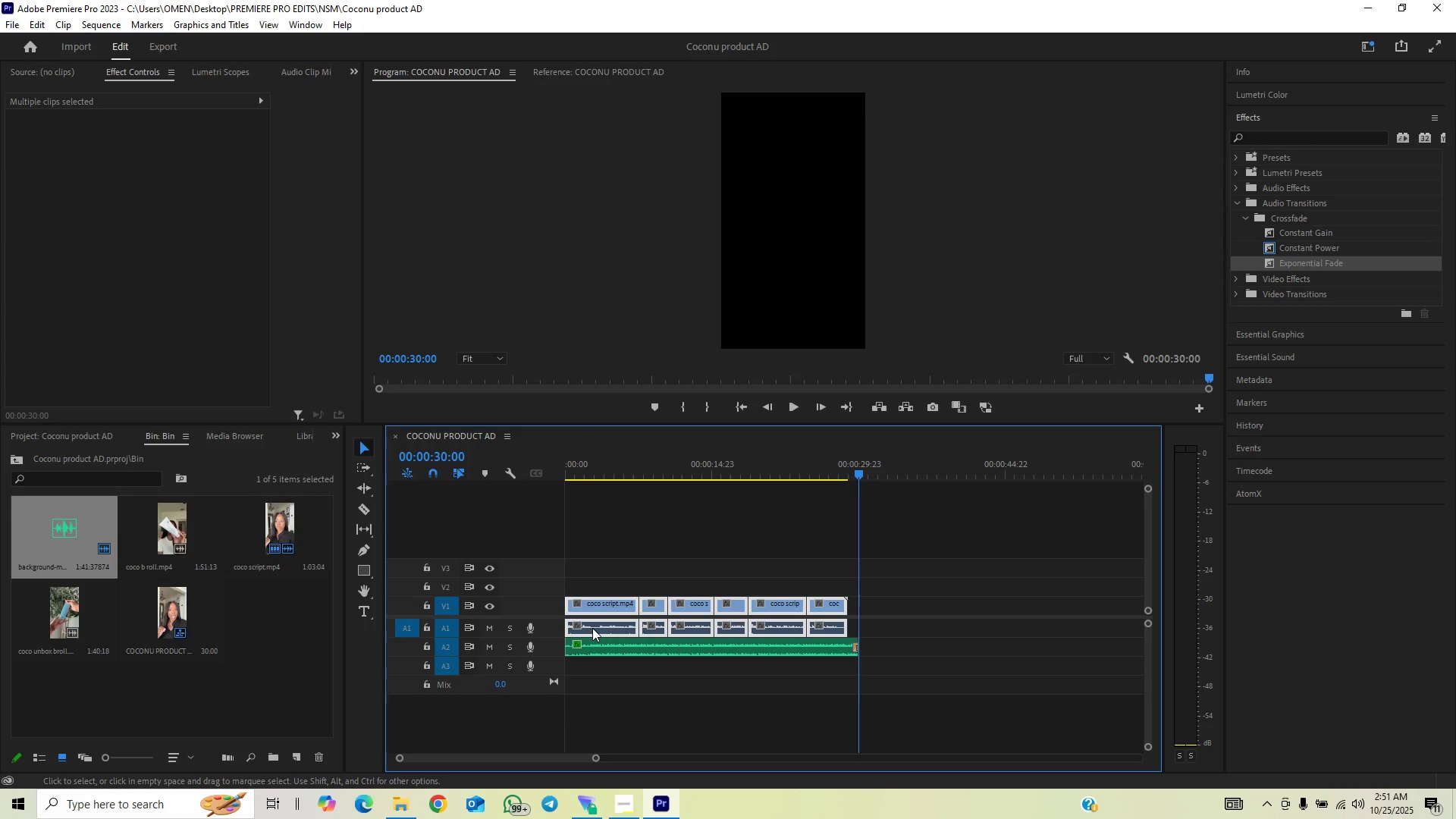 
left_click([1268, 121])
 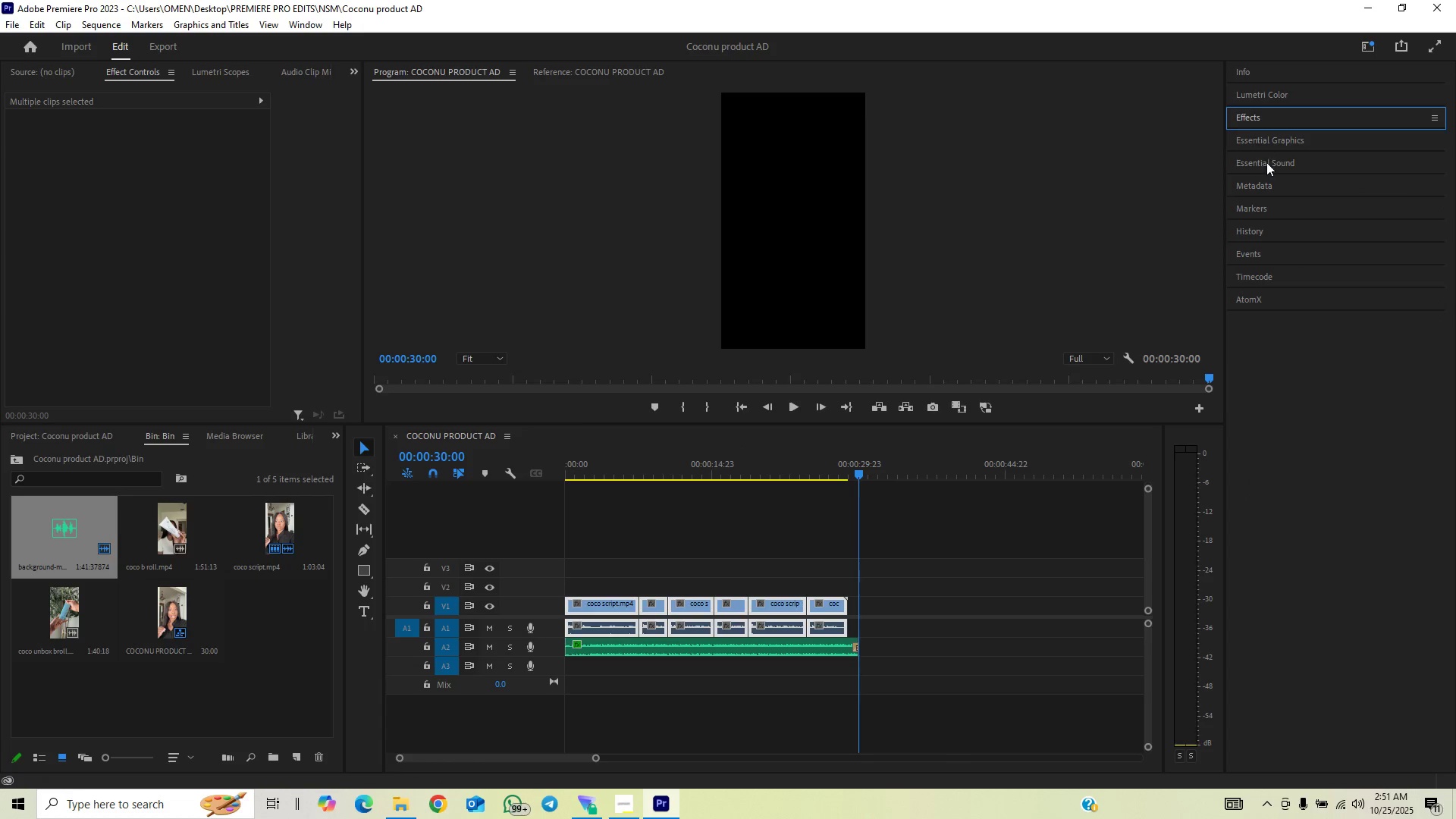 
left_click([1265, 164])
 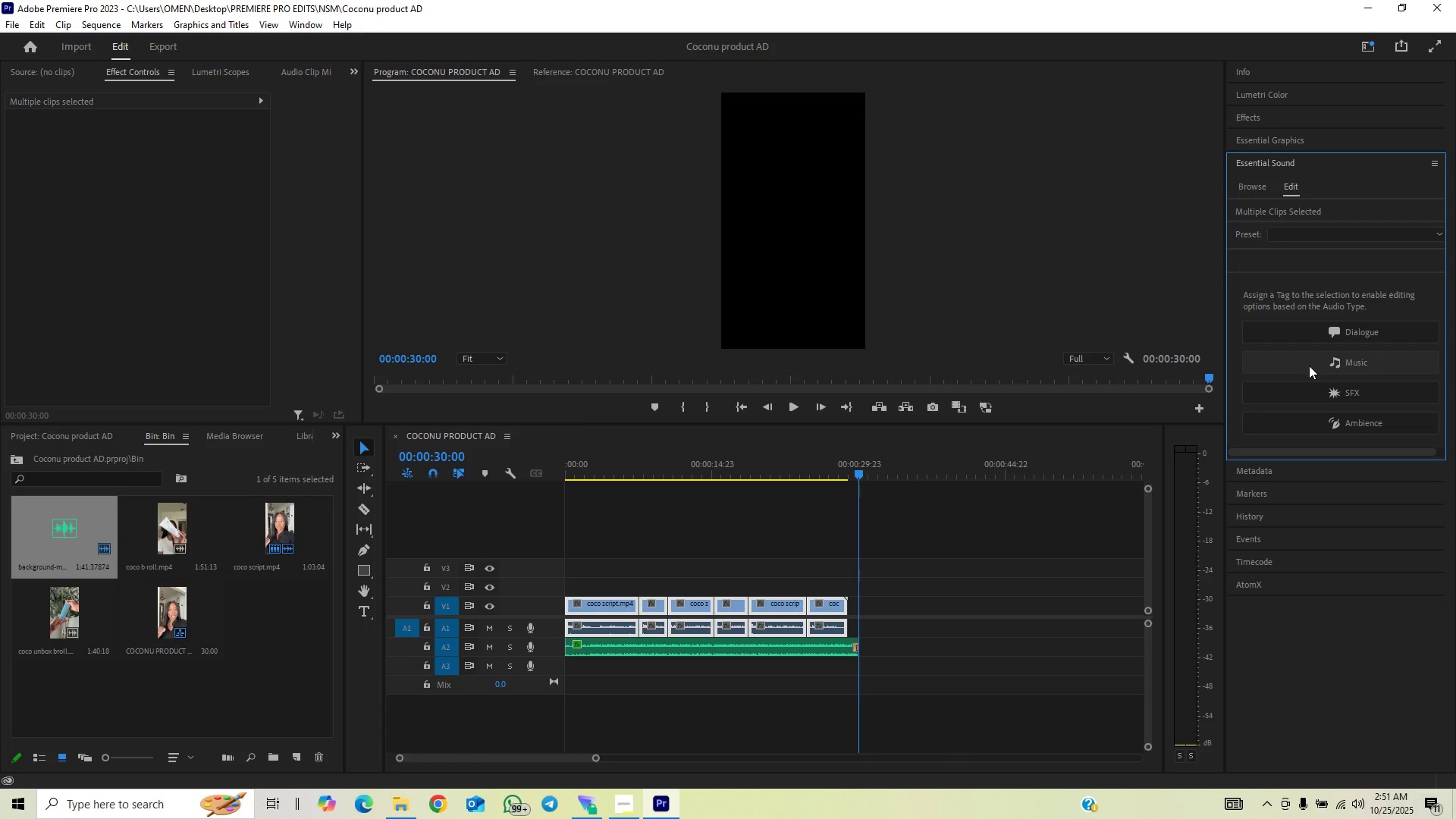 
left_click([1315, 334])
 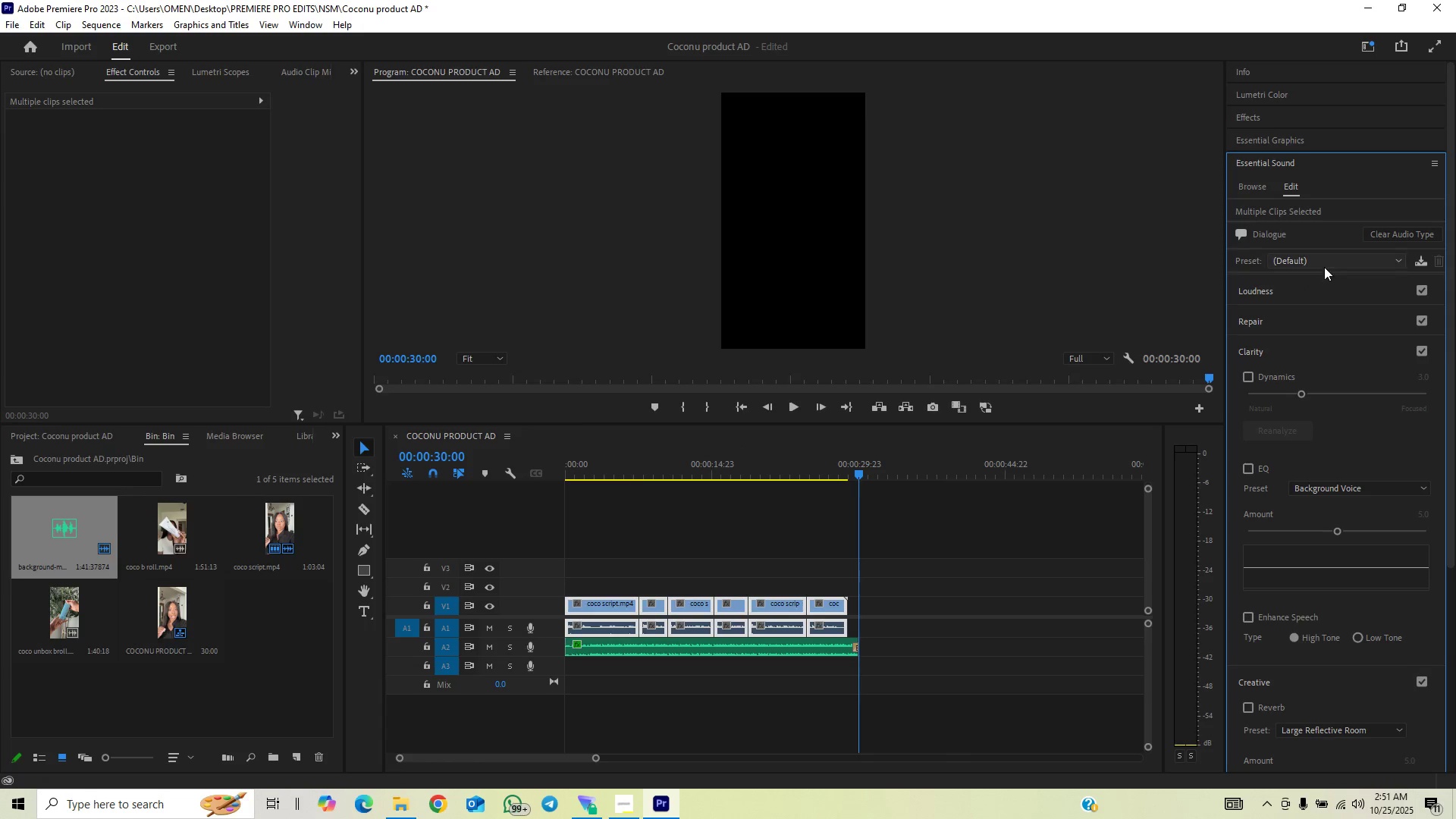 
left_click([1323, 264])
 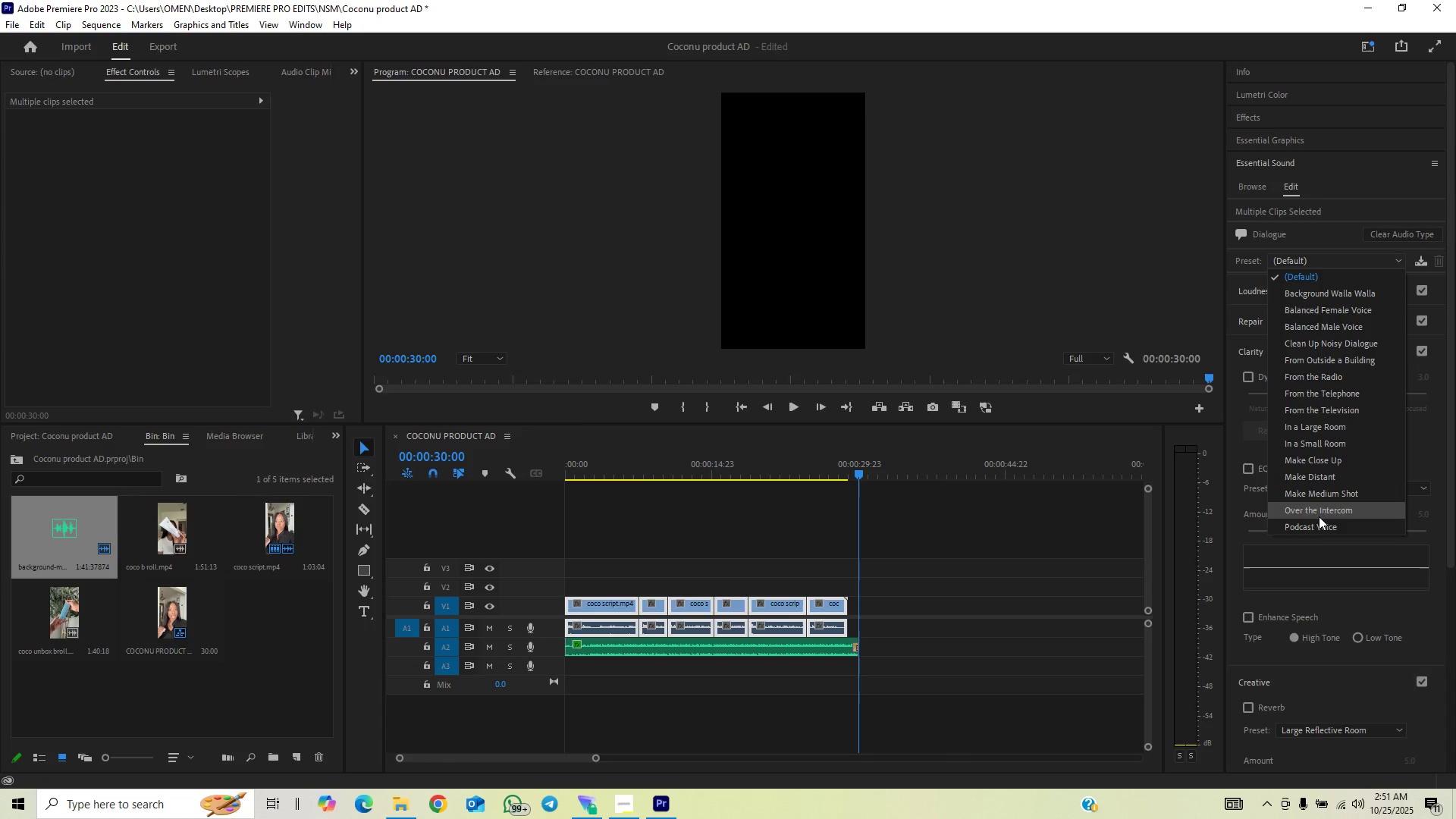 
left_click([1313, 523])
 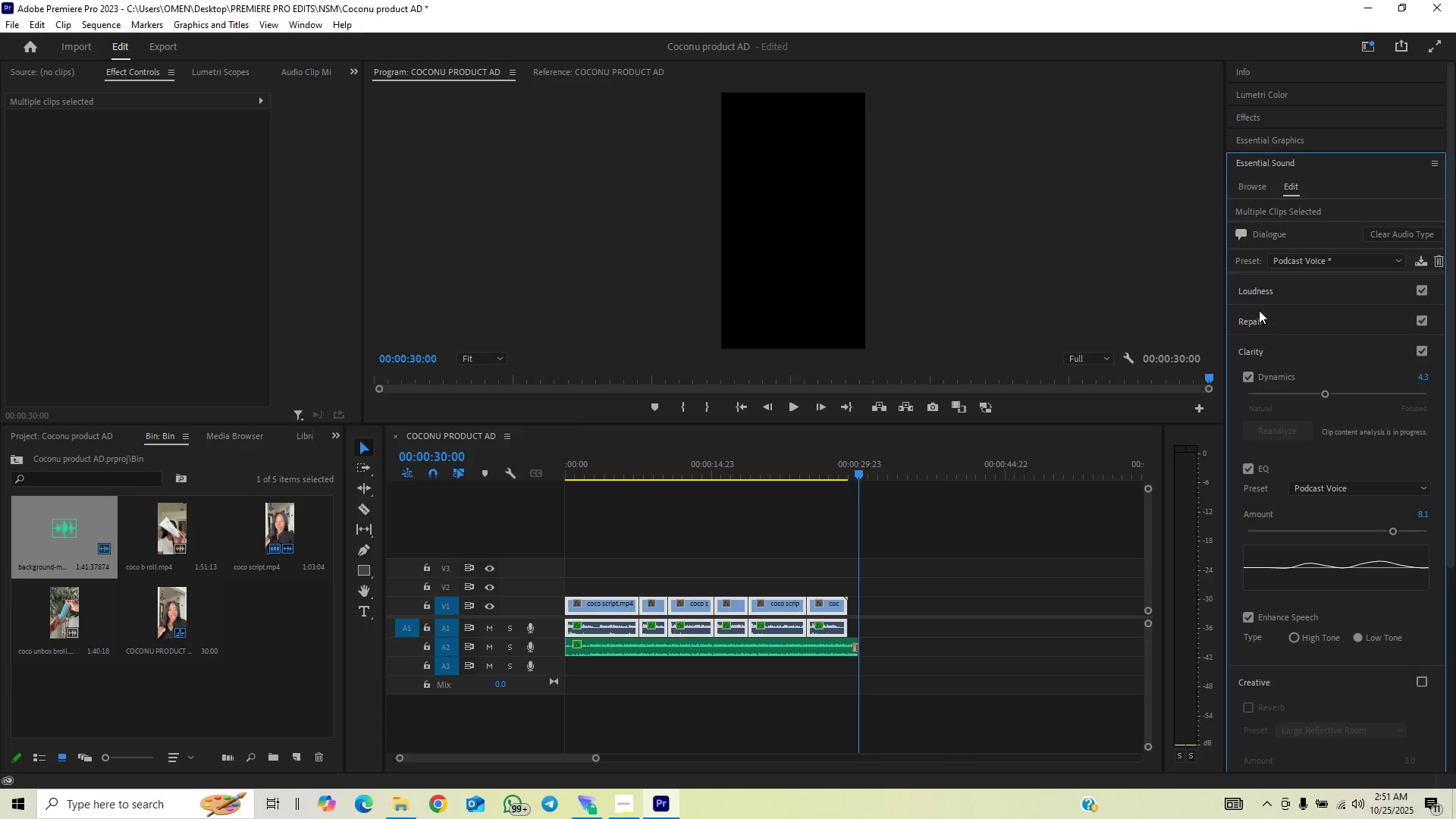 
left_click([1254, 293])
 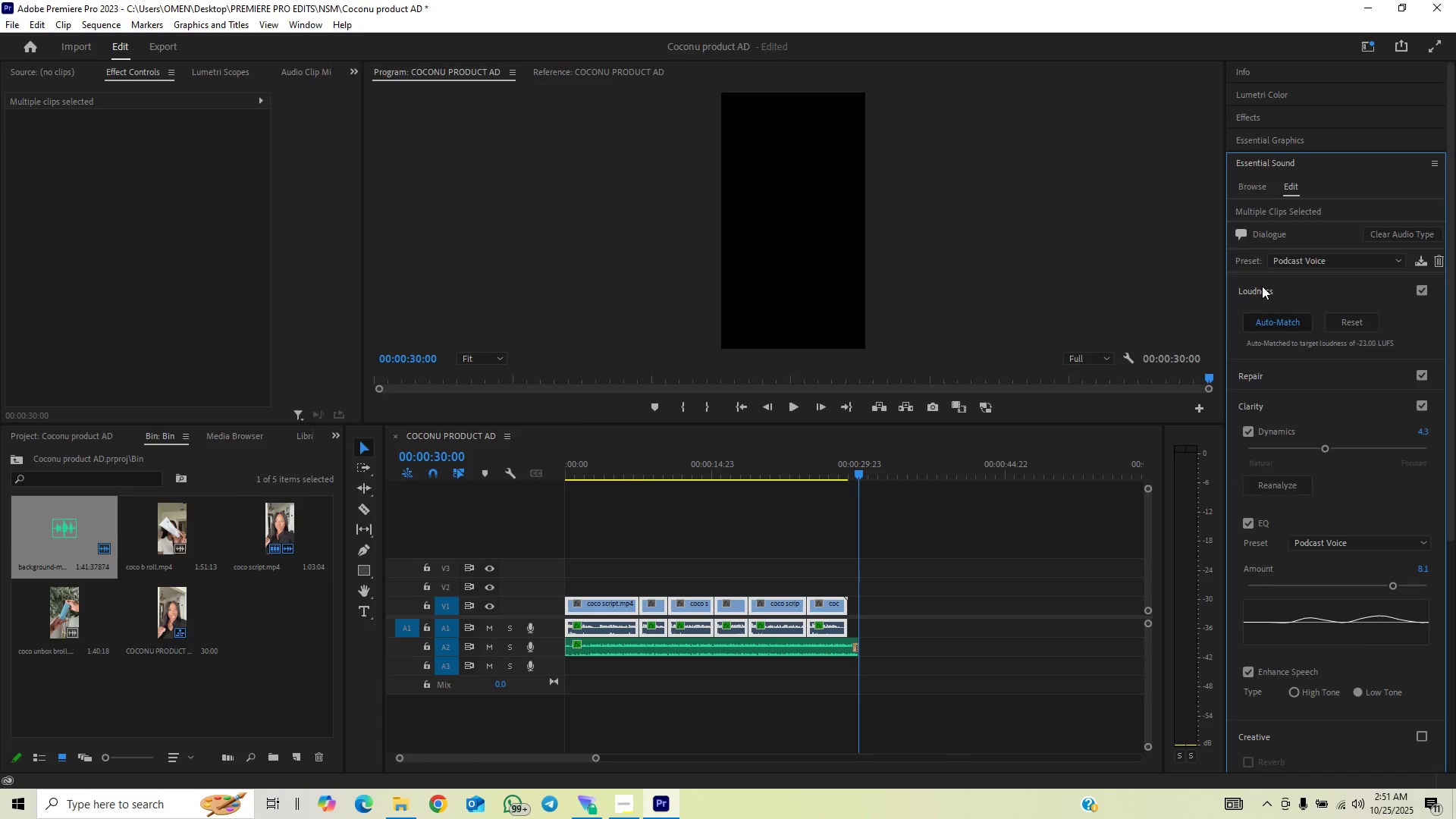 
left_click([1262, 286])
 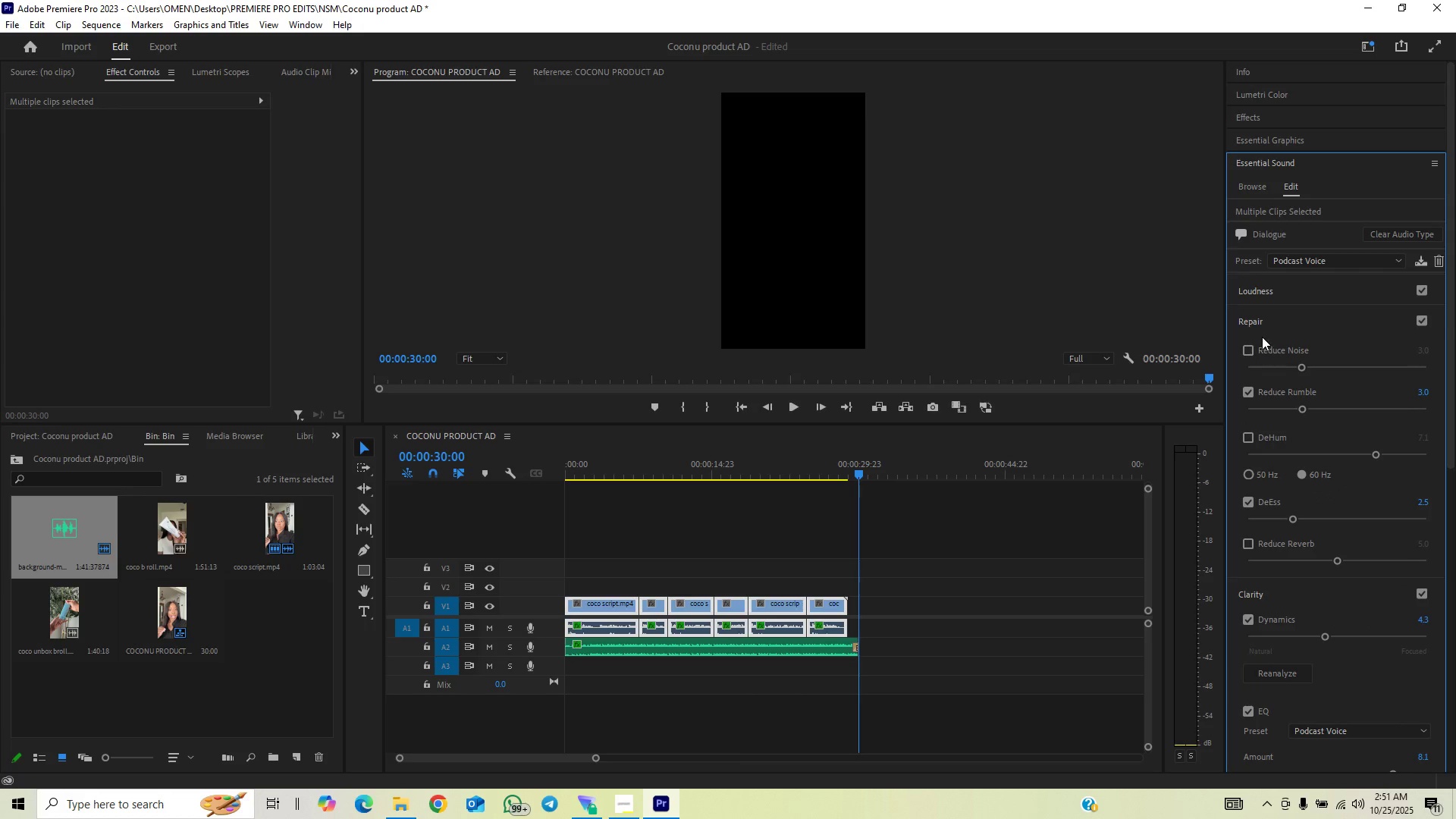 
left_click([1250, 352])
 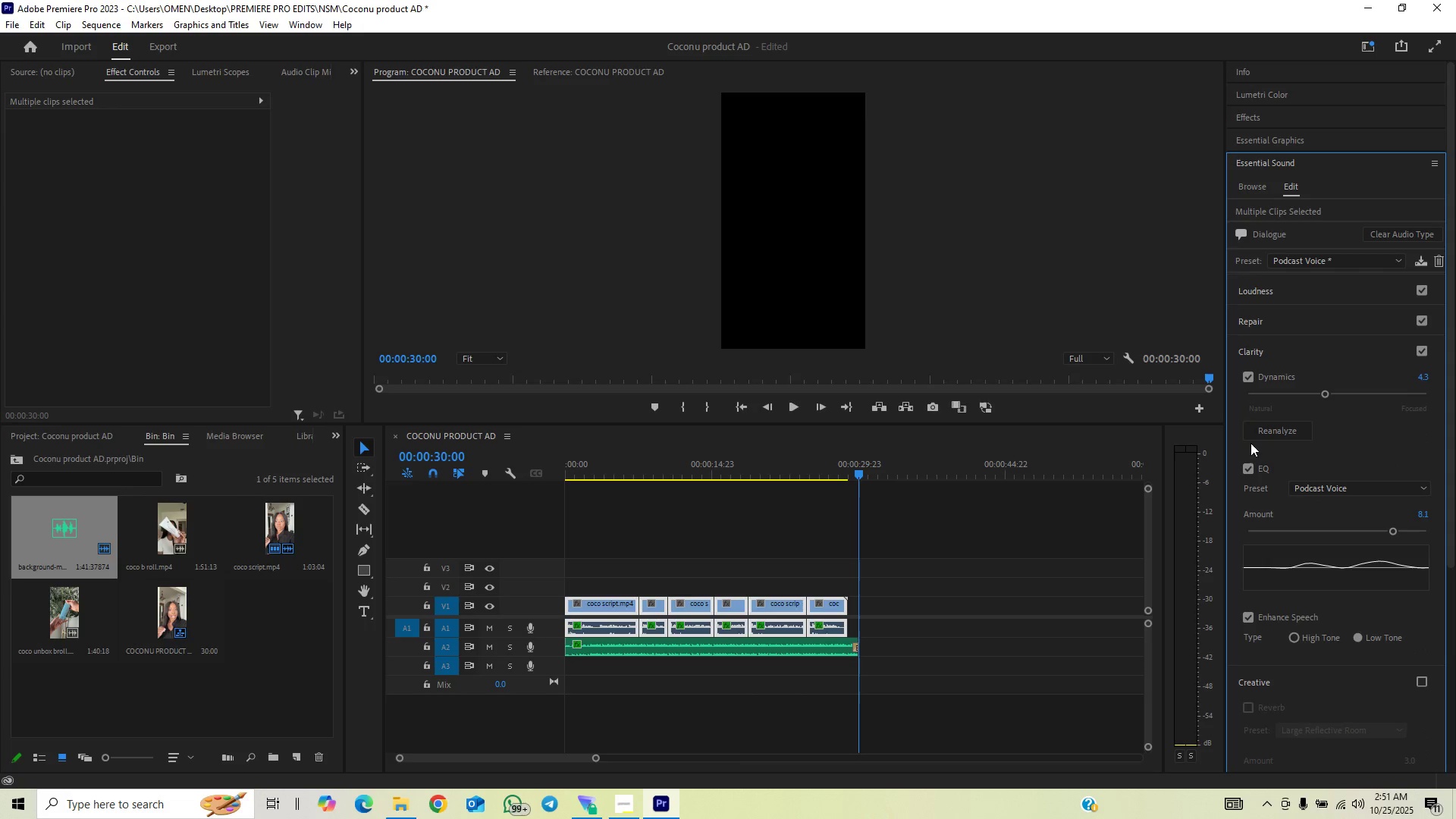 
scroll: coordinate [1308, 669], scroll_direction: down, amount: 10.0
 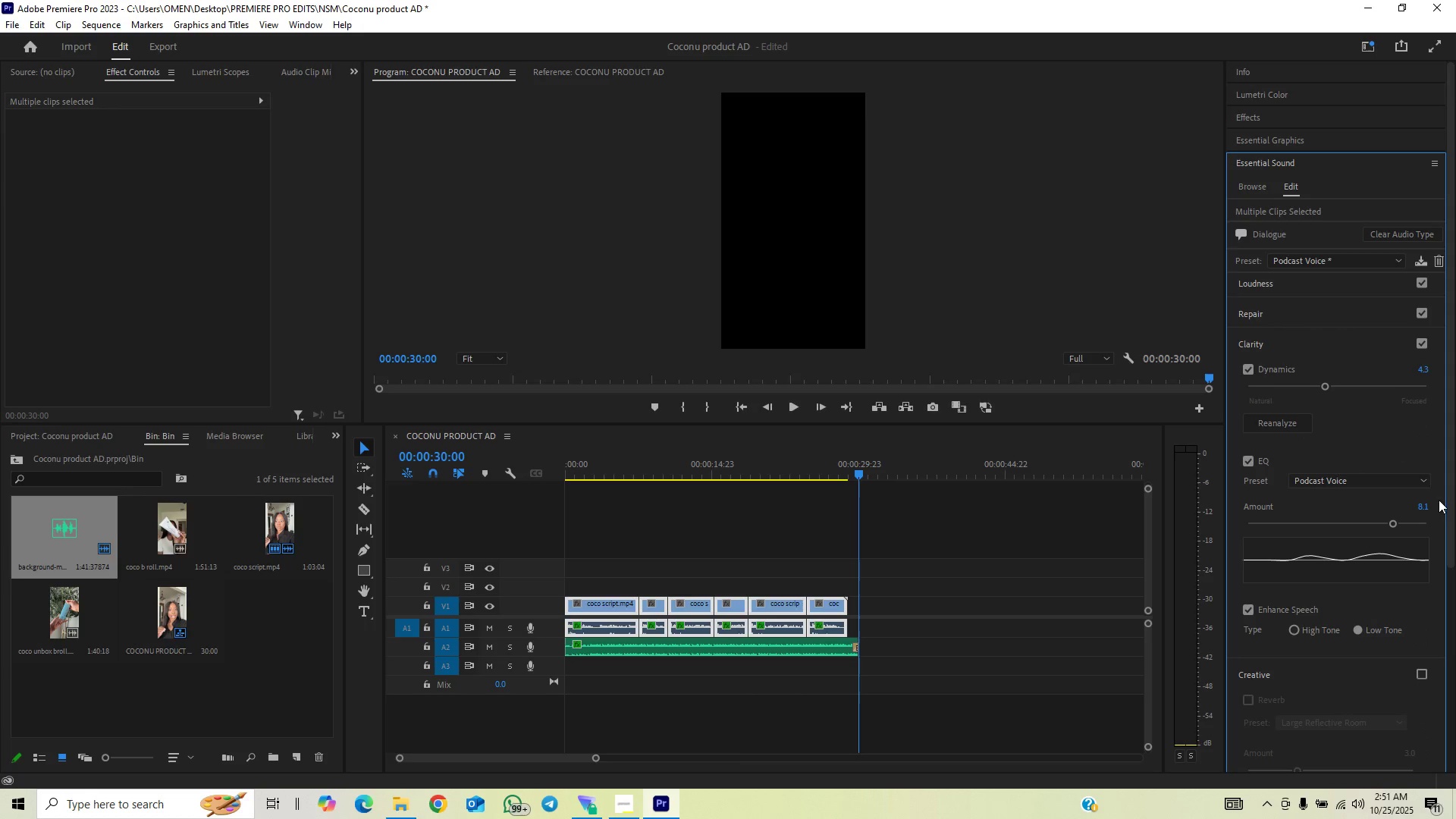 
left_click_drag(start_coordinate=[1452, 516], to_coordinate=[1445, 664])
 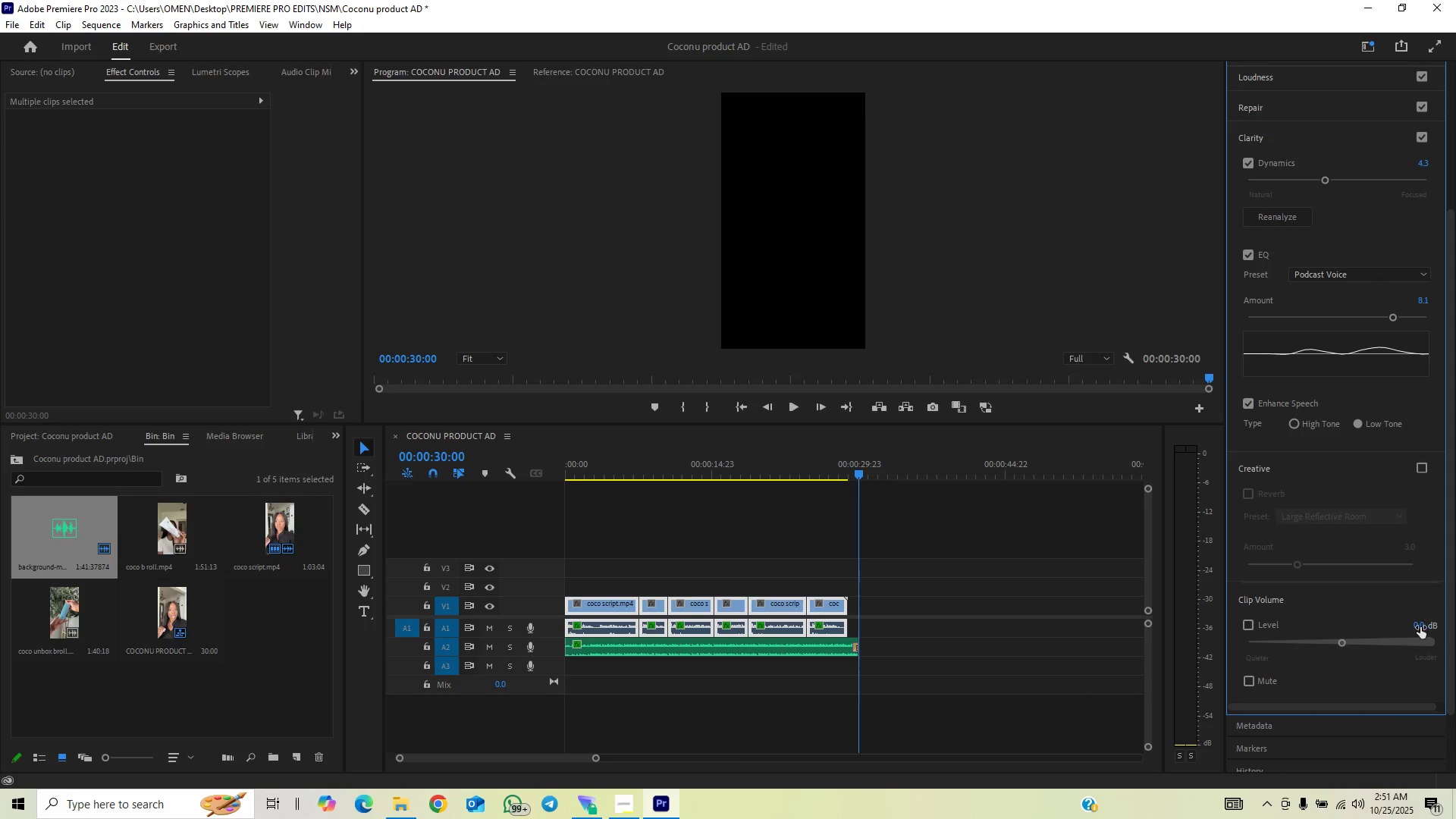 
left_click([1421, 624])
 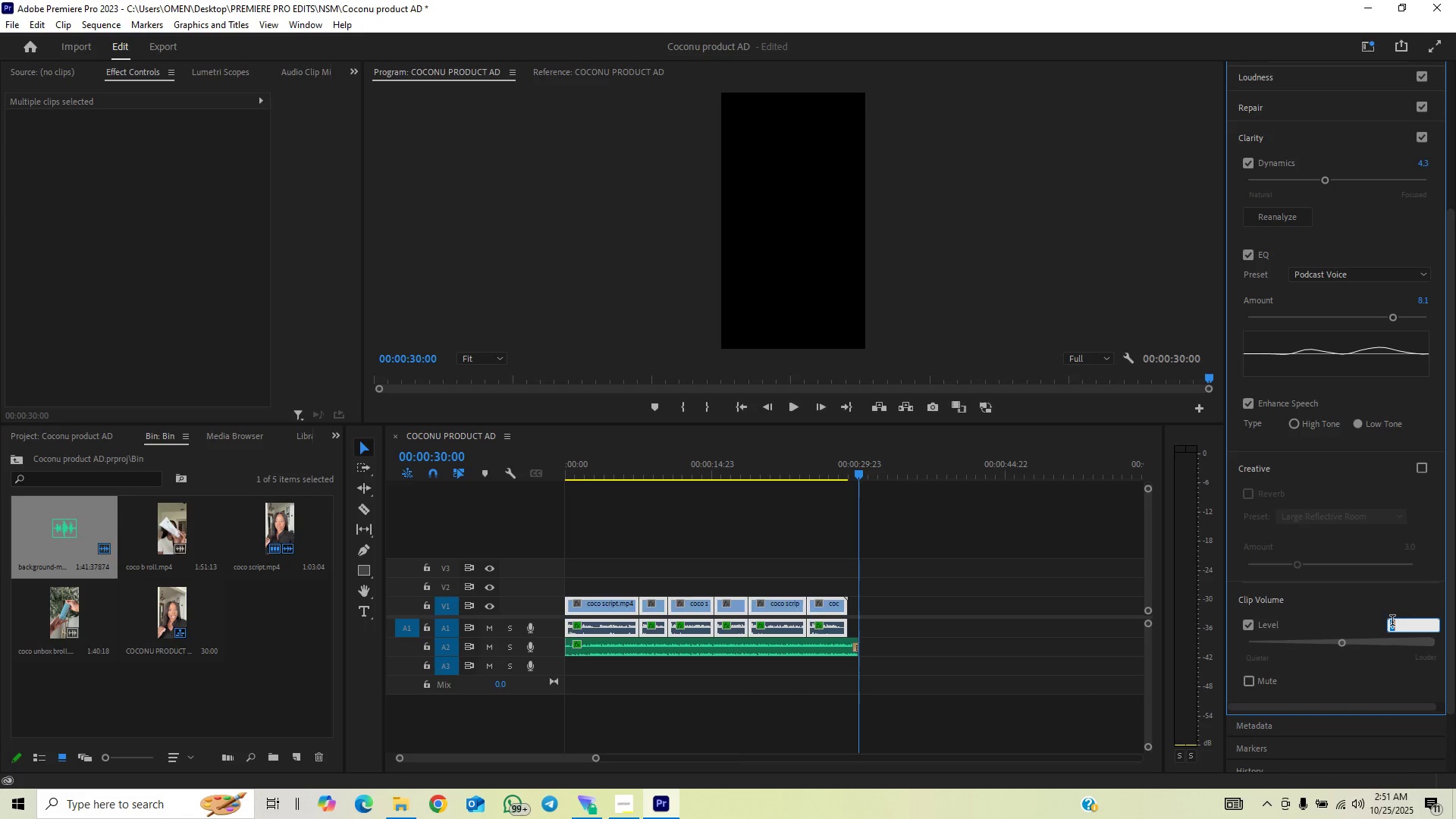 
key(Minus)
 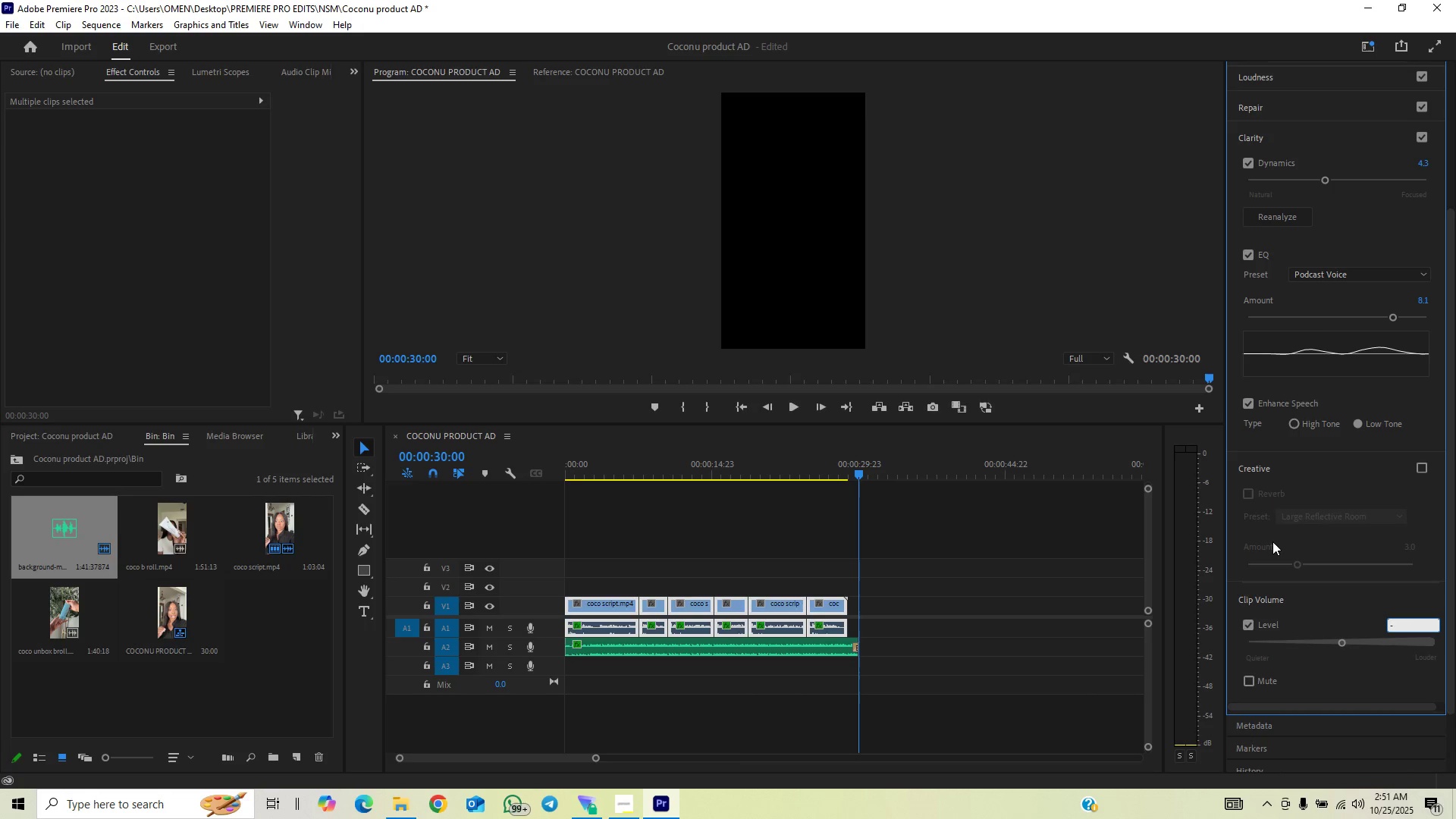 
key(5)
 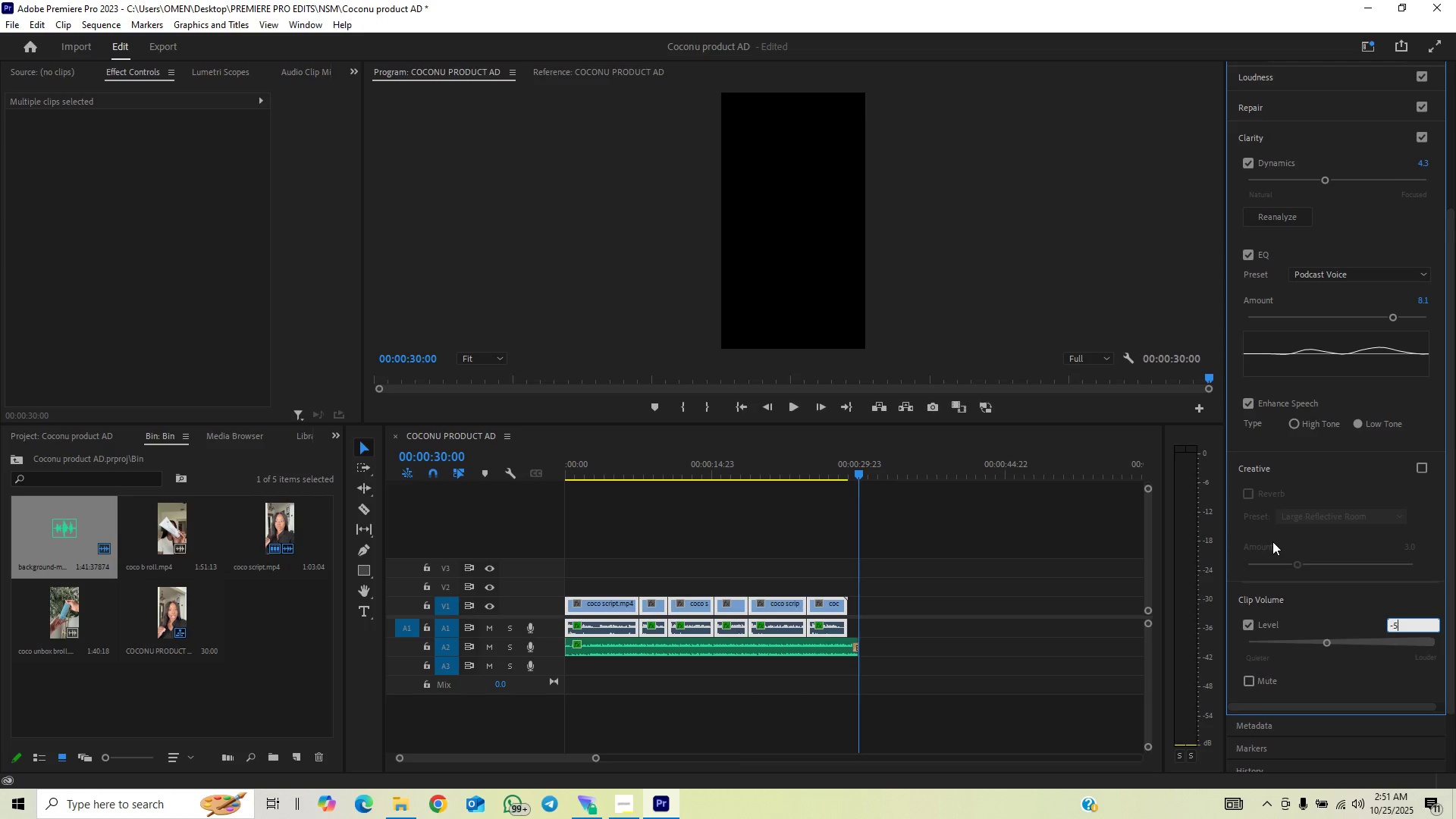 
key(Backspace)
 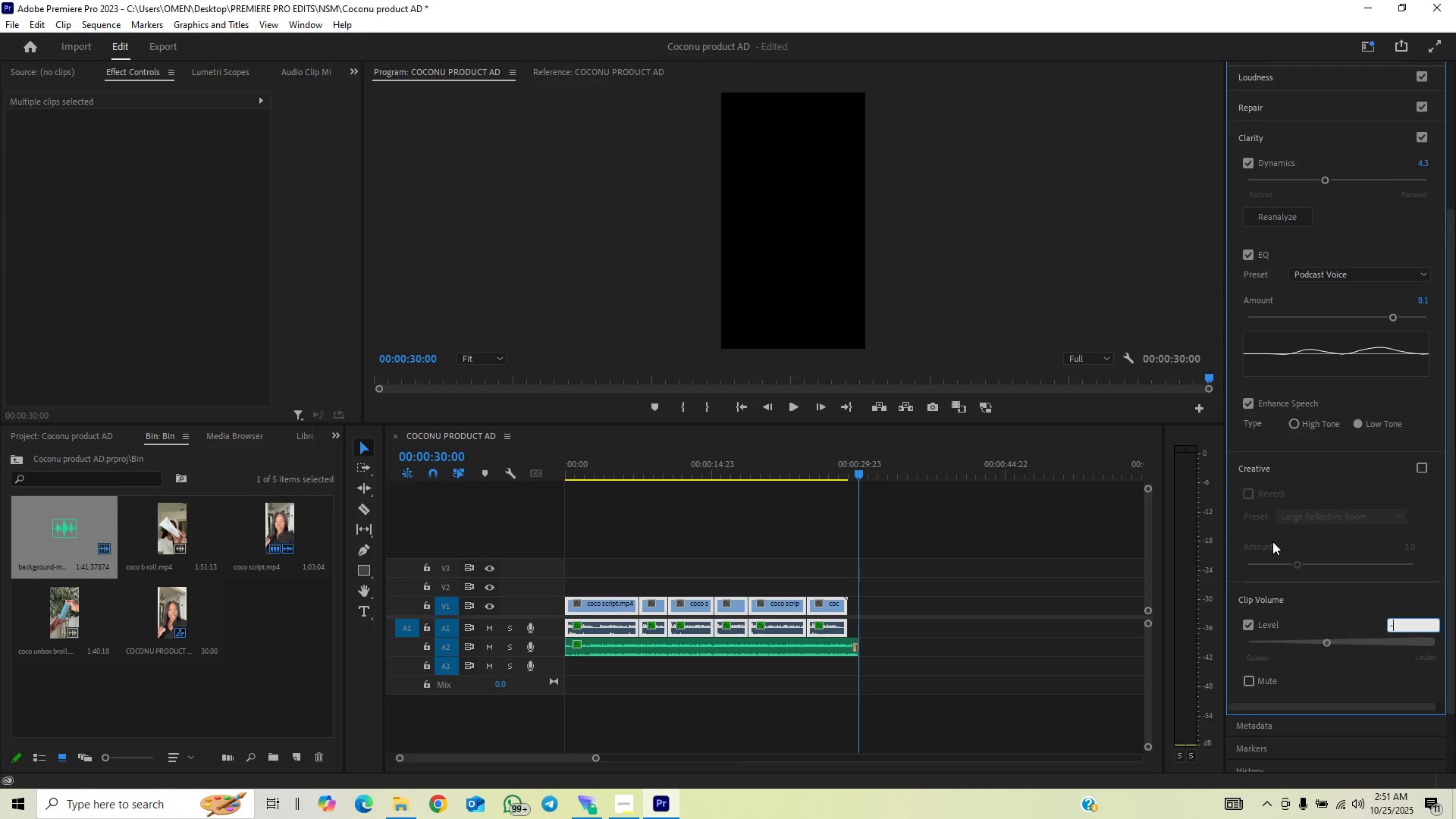 
key(6)
 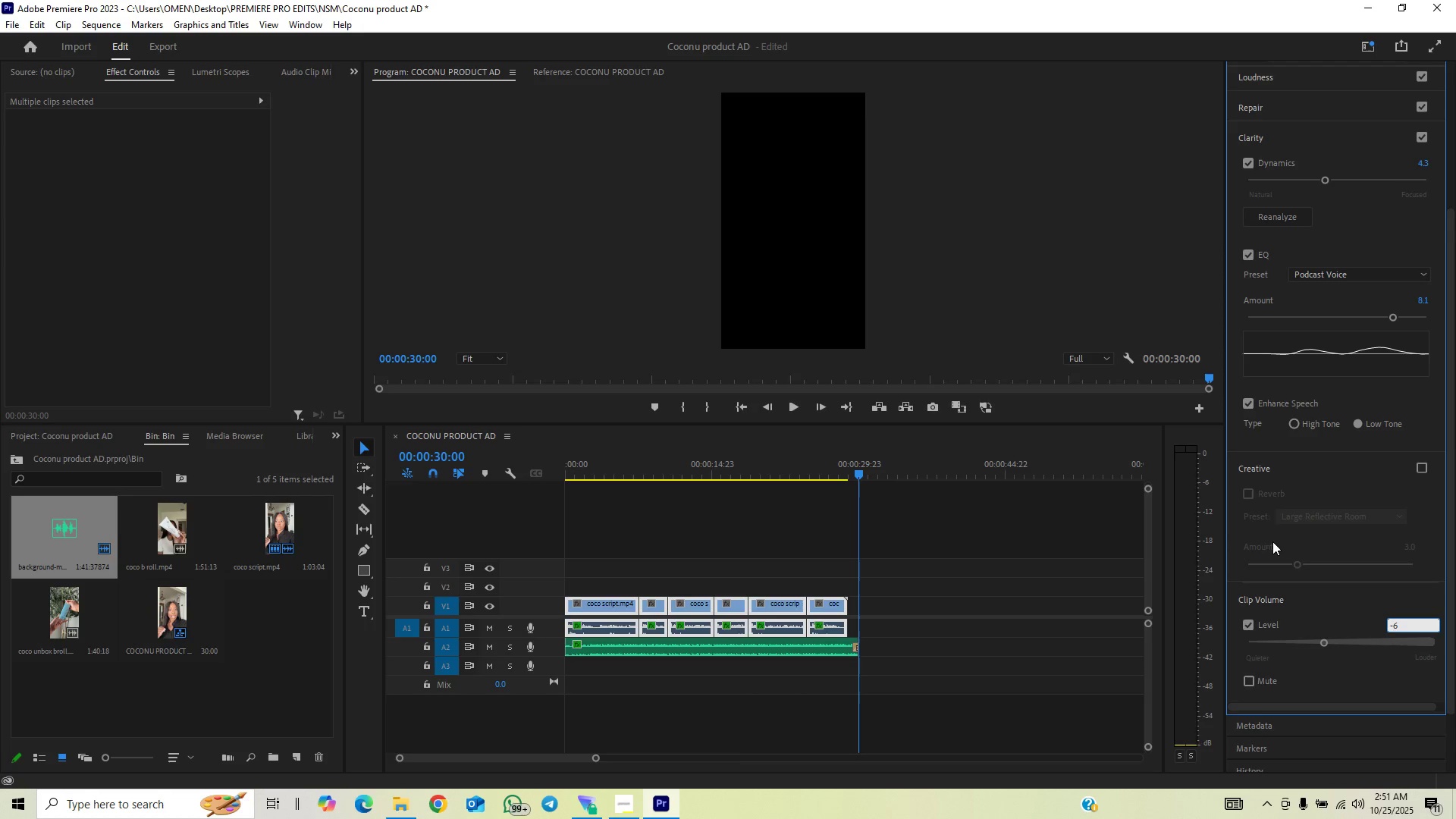 
key(Backspace)
 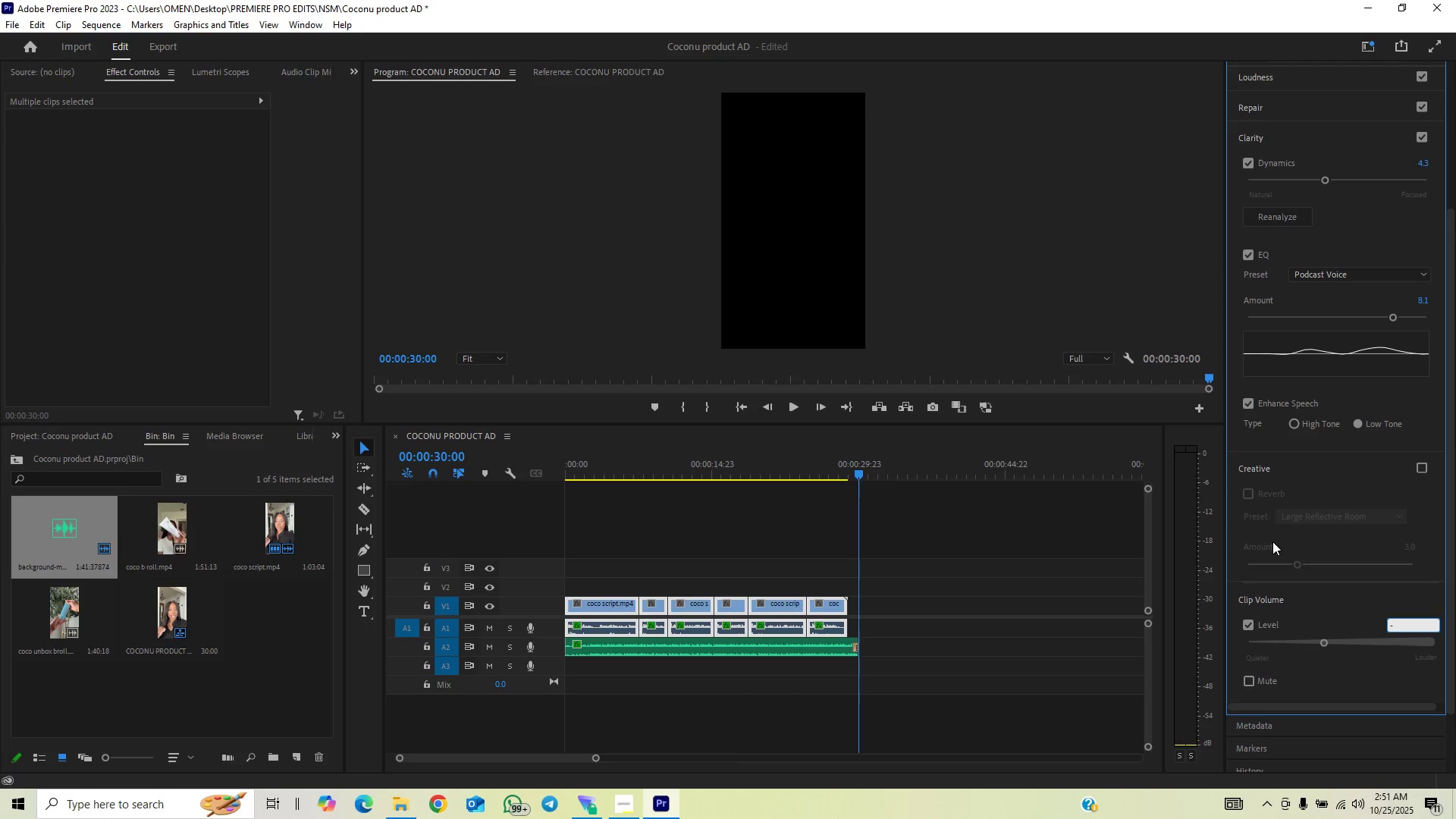 
key(4)
 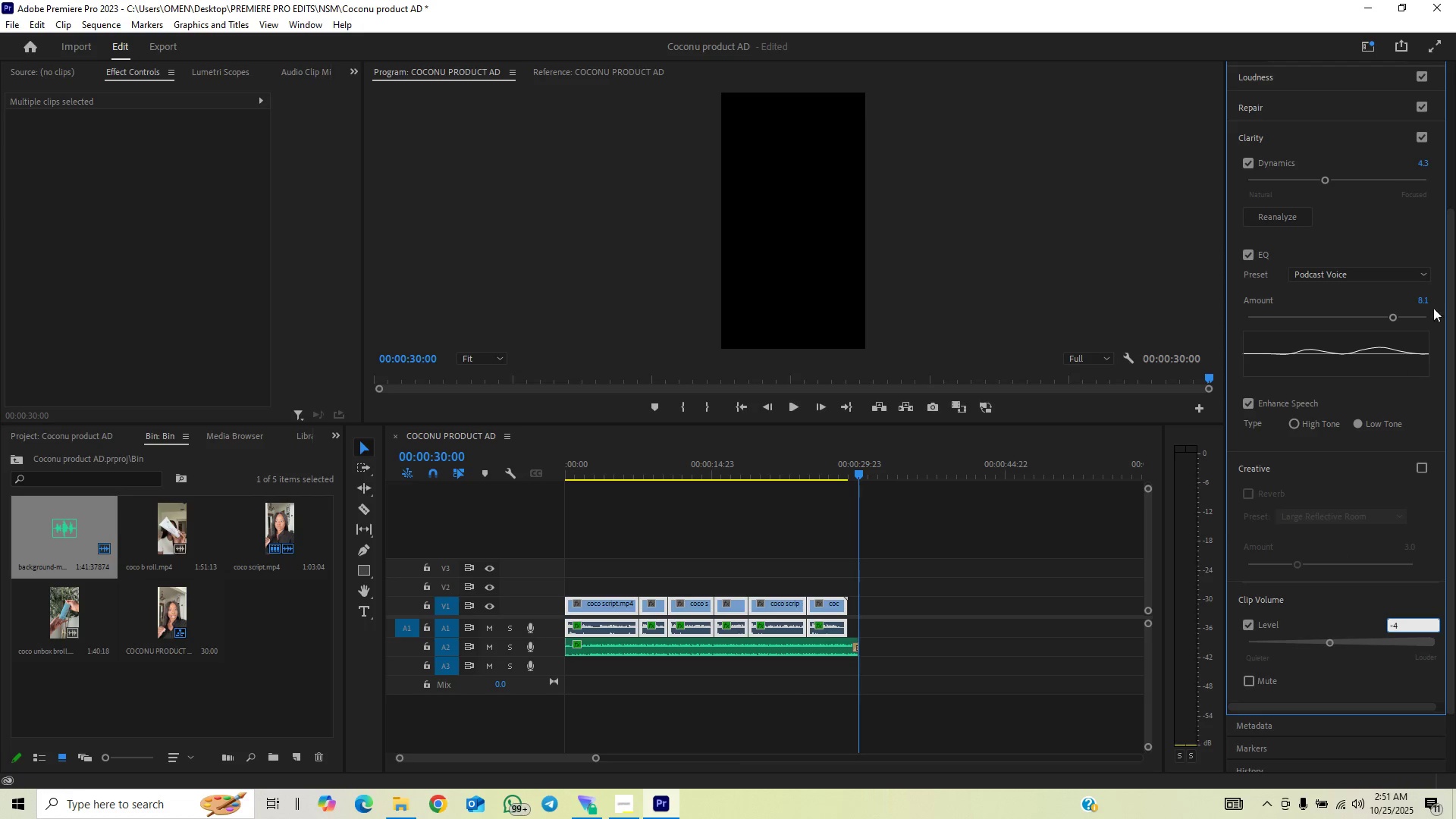 
left_click_drag(start_coordinate=[1450, 286], to_coordinate=[1444, 403])
 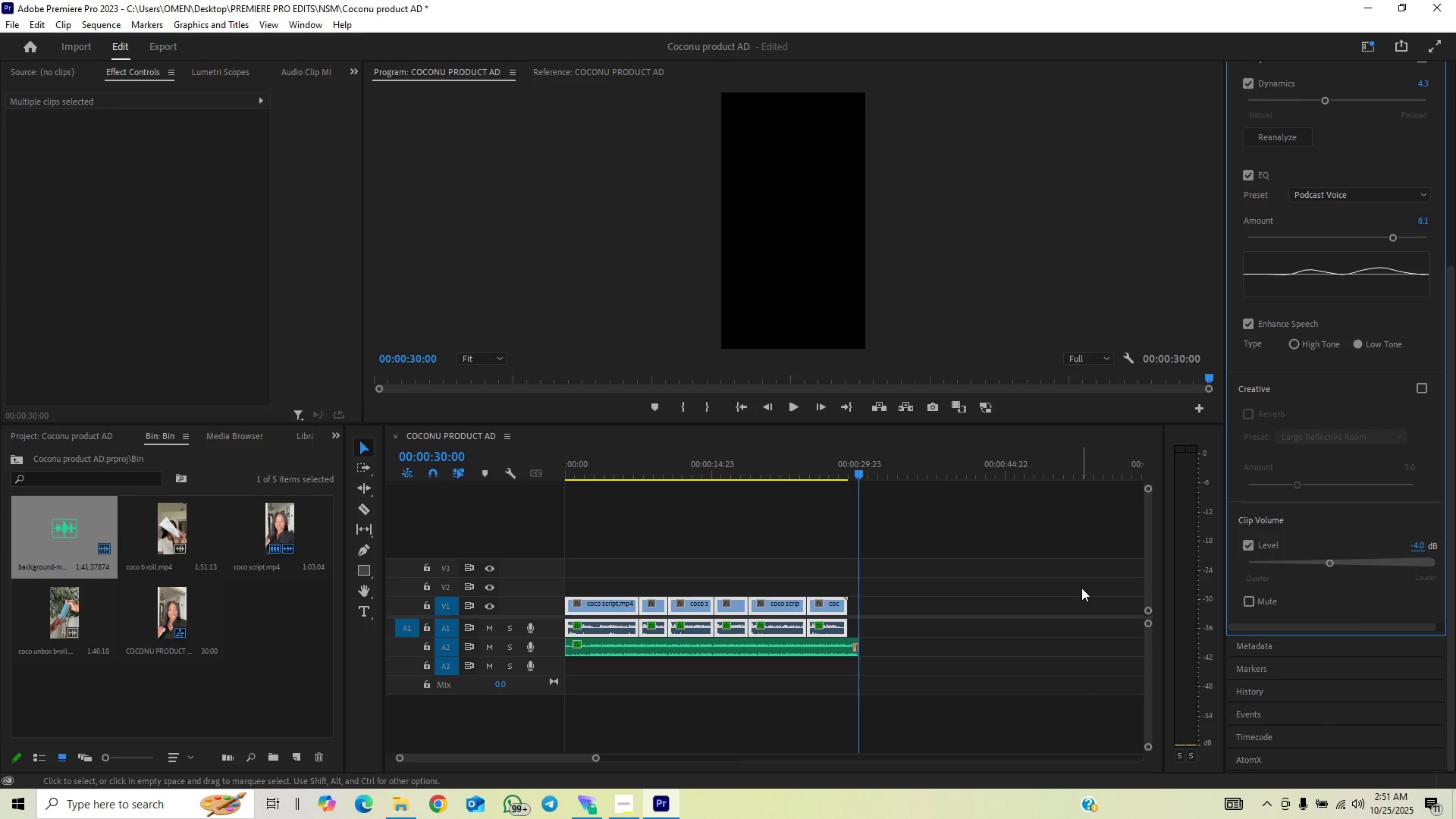 
left_click([976, 589])
 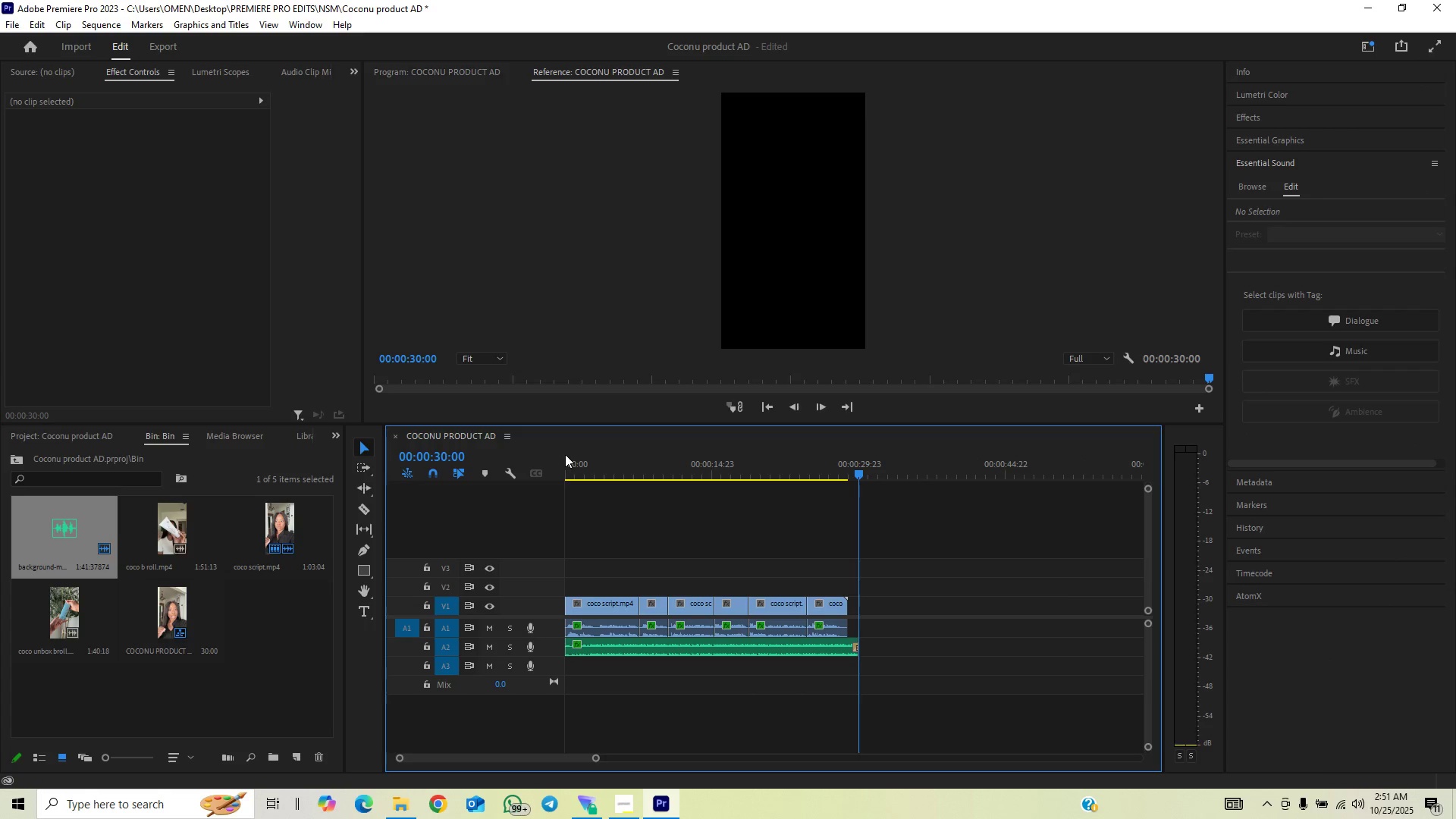 
left_click_drag(start_coordinate=[576, 469], to_coordinate=[495, 509])
 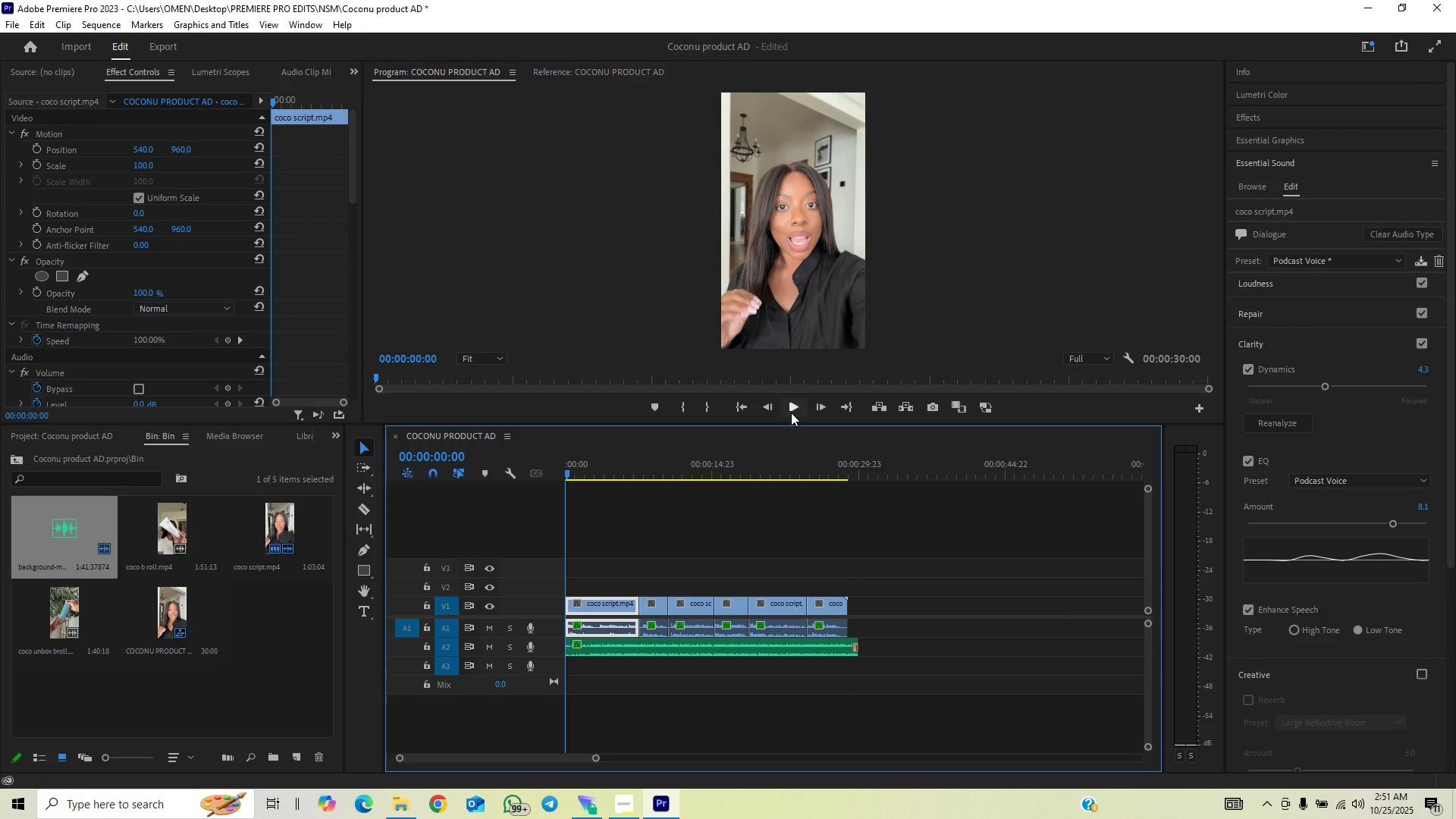 
left_click([791, 411])
 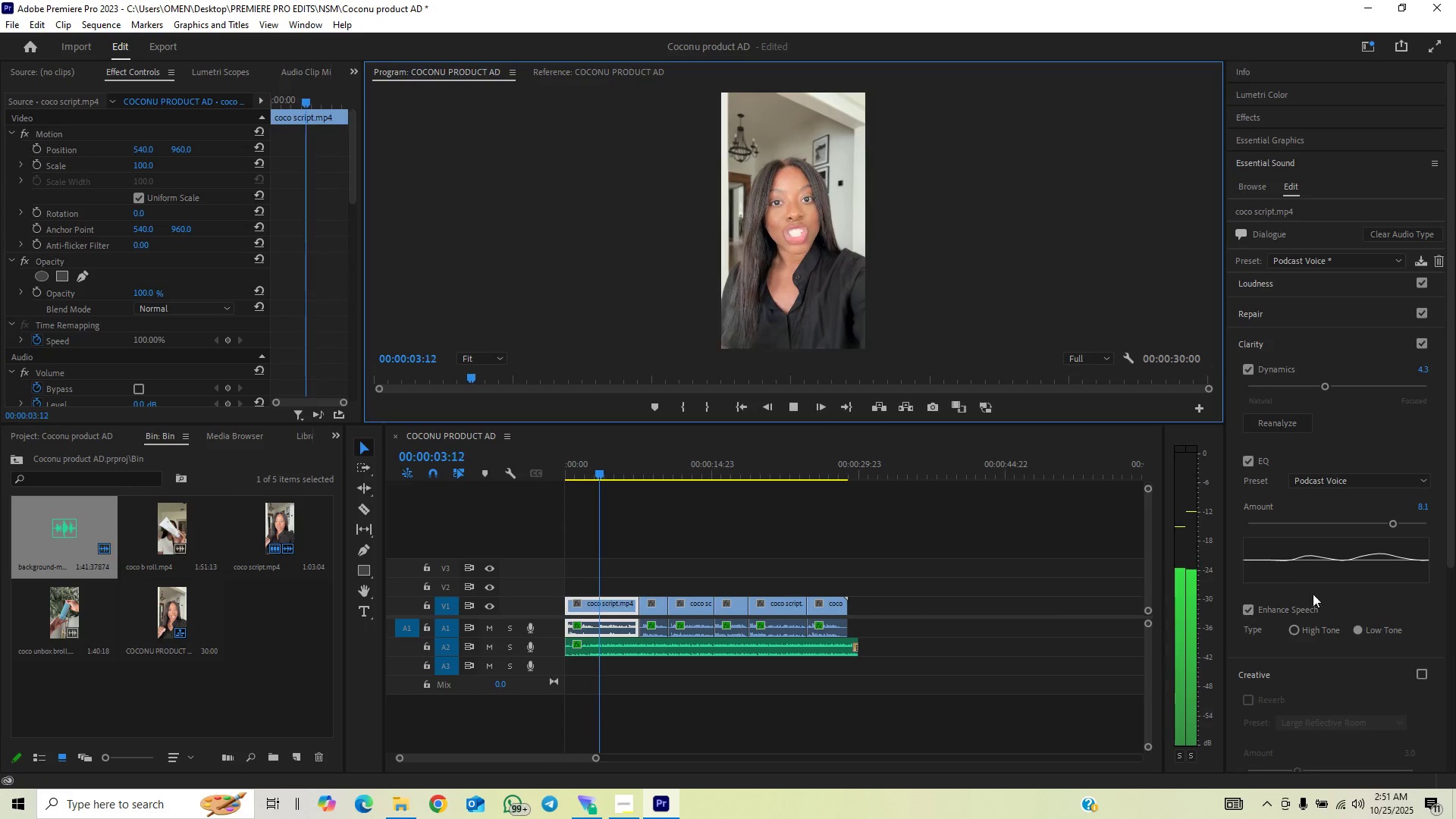 
left_click_drag(start_coordinate=[864, 623], to_coordinate=[597, 613])
 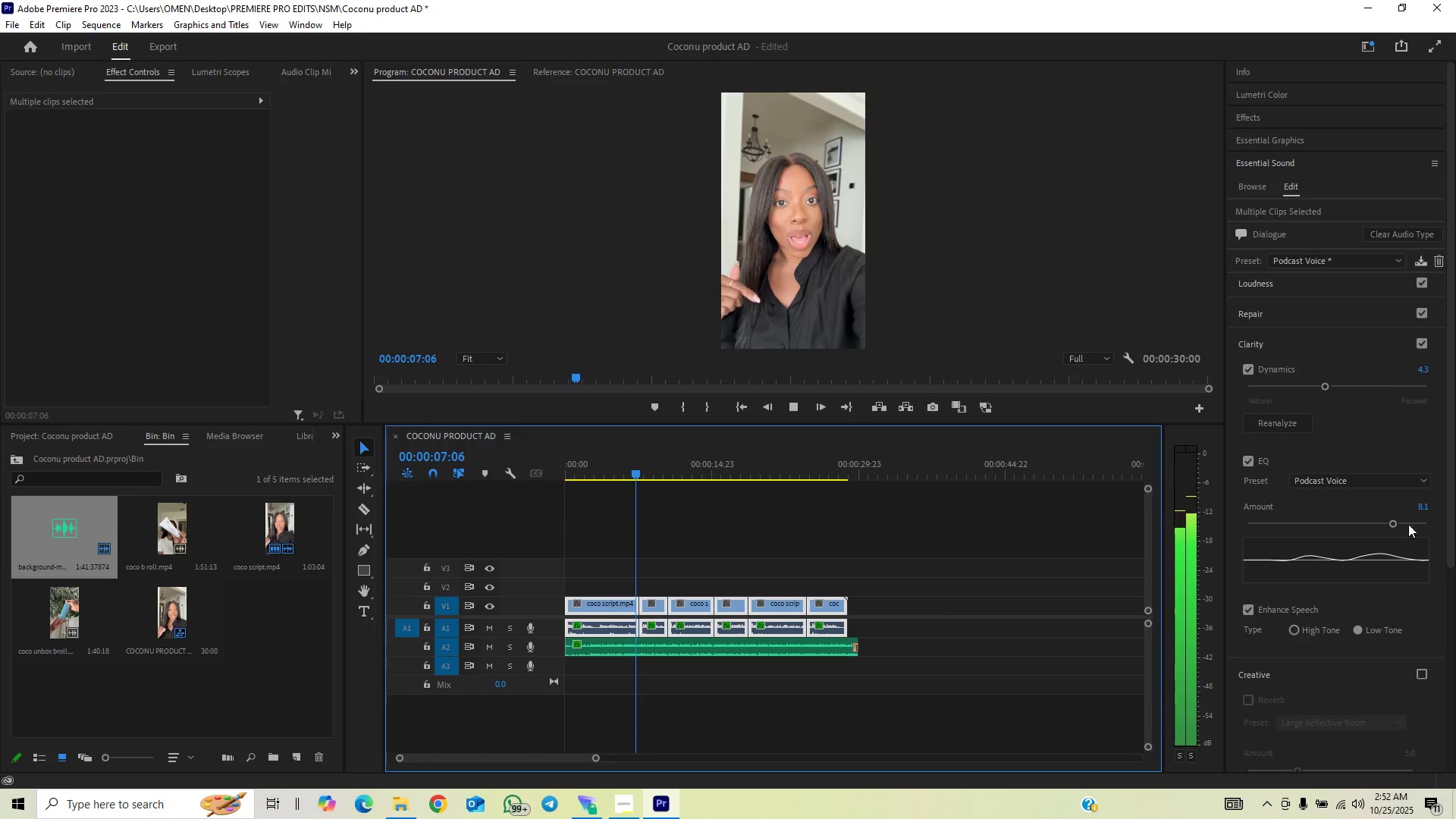 
scroll: coordinate [1400, 565], scroll_direction: down, amount: 4.0
 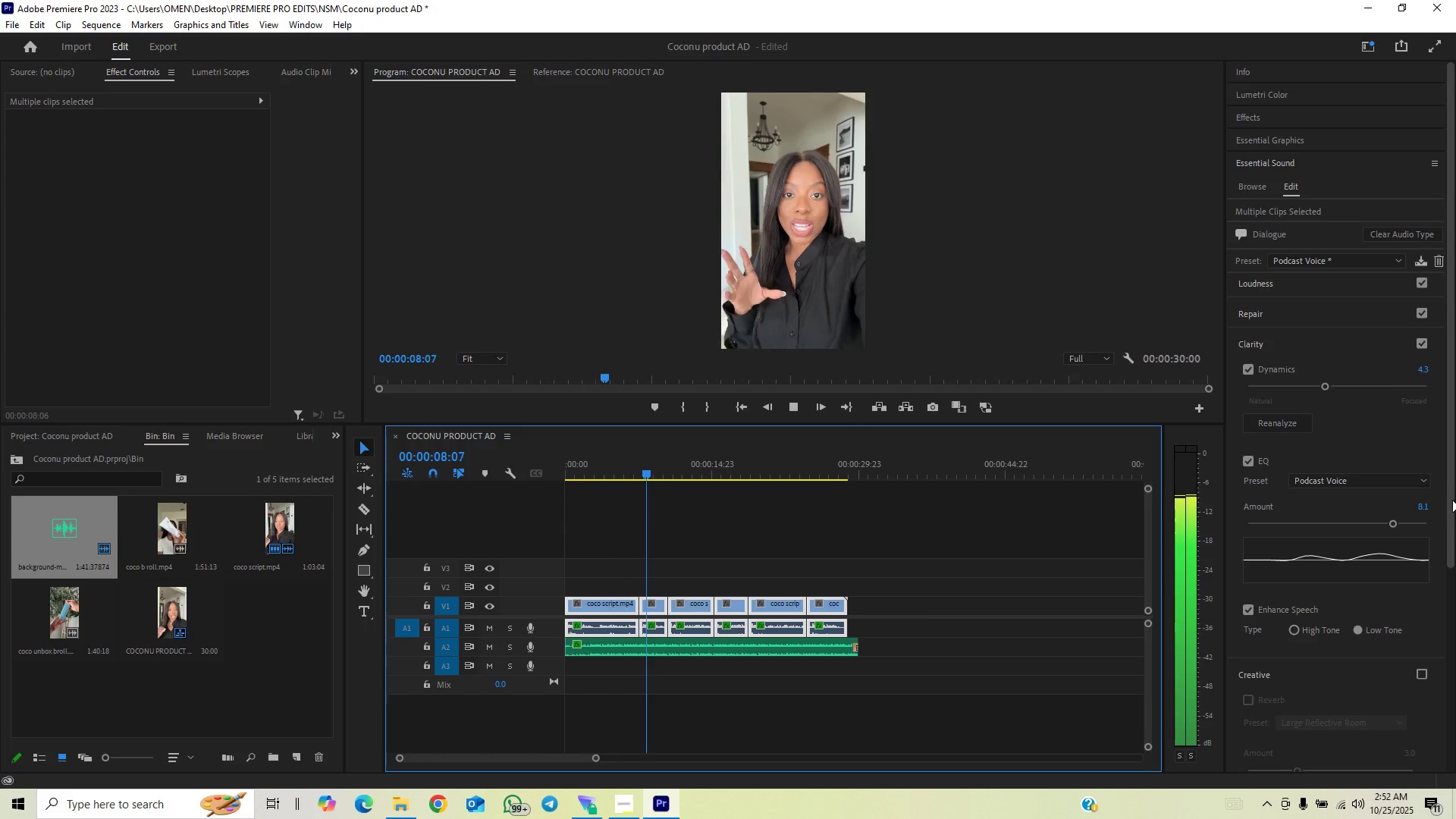 
left_click_drag(start_coordinate=[1448, 511], to_coordinate=[1449, 739])
 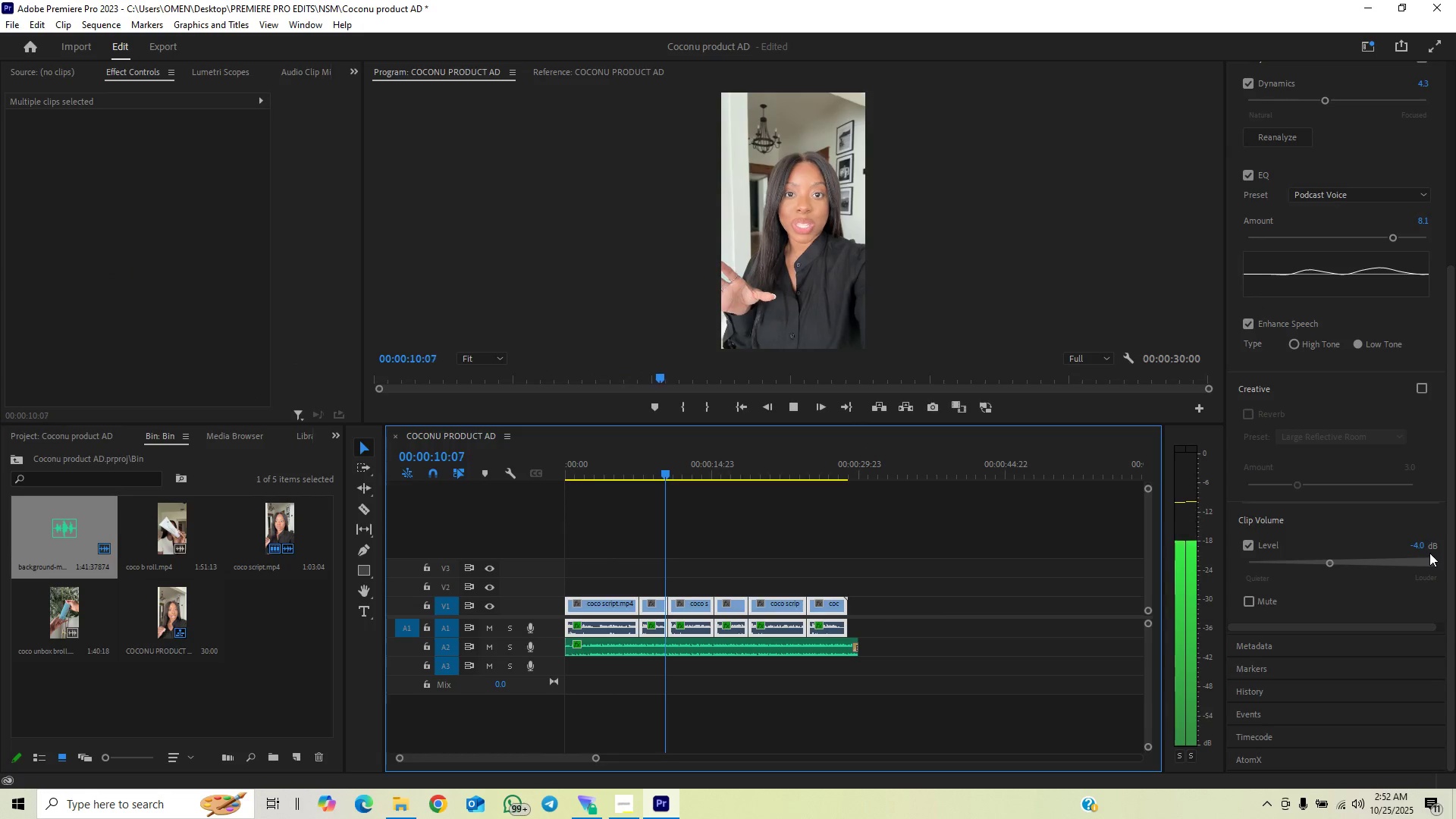 
left_click([1423, 544])
 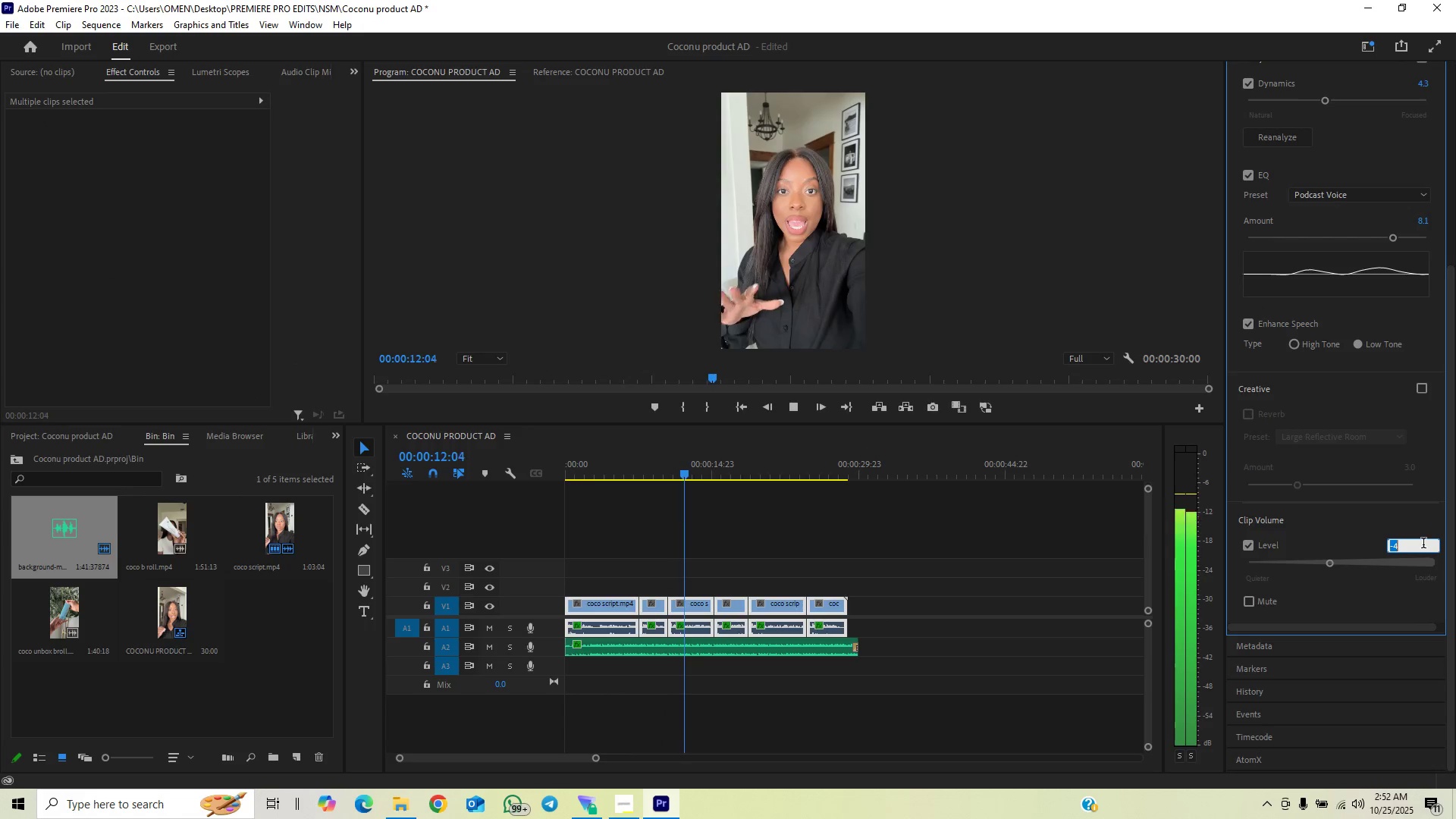 
key(Minus)
 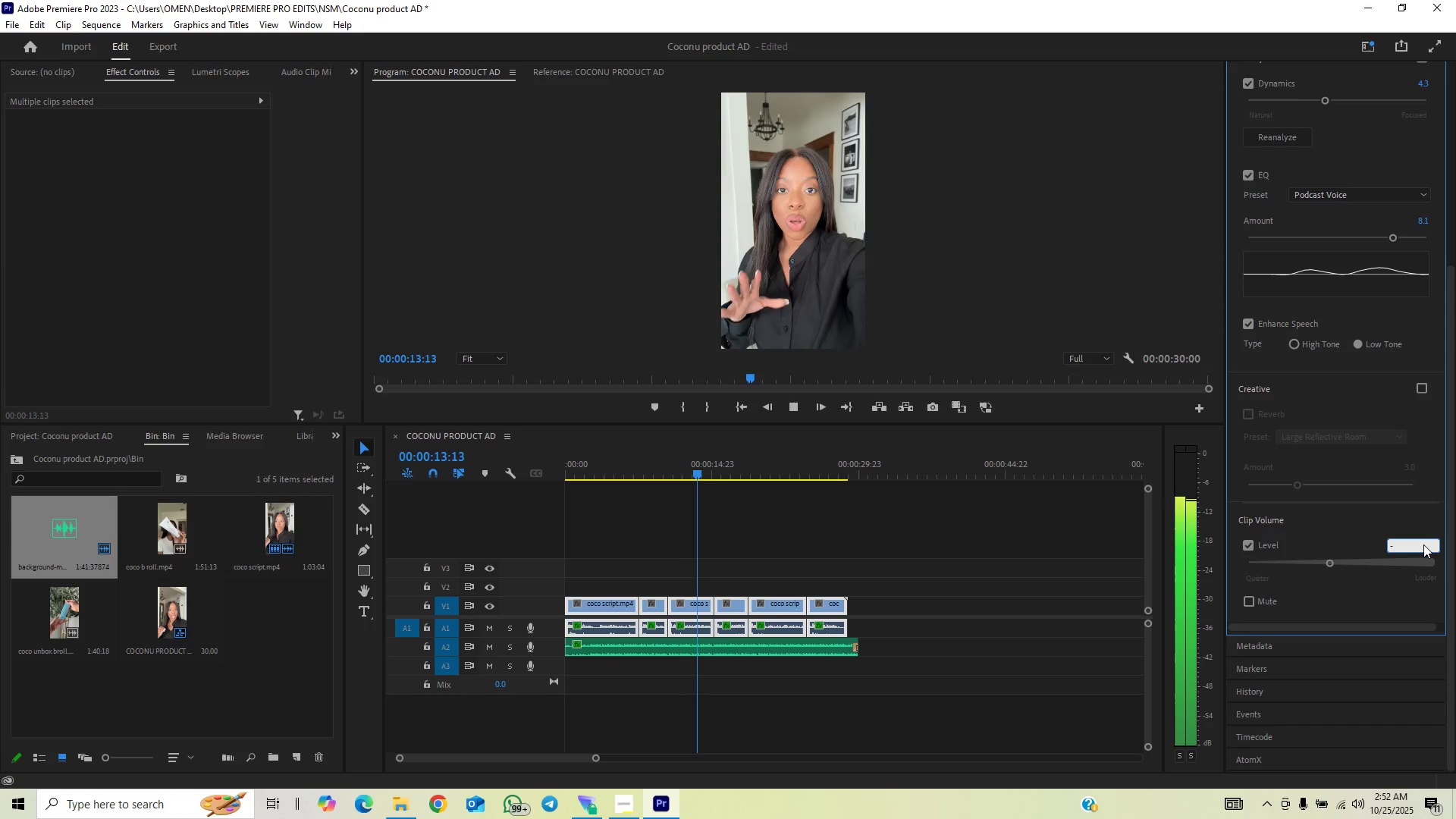 
key(6)
 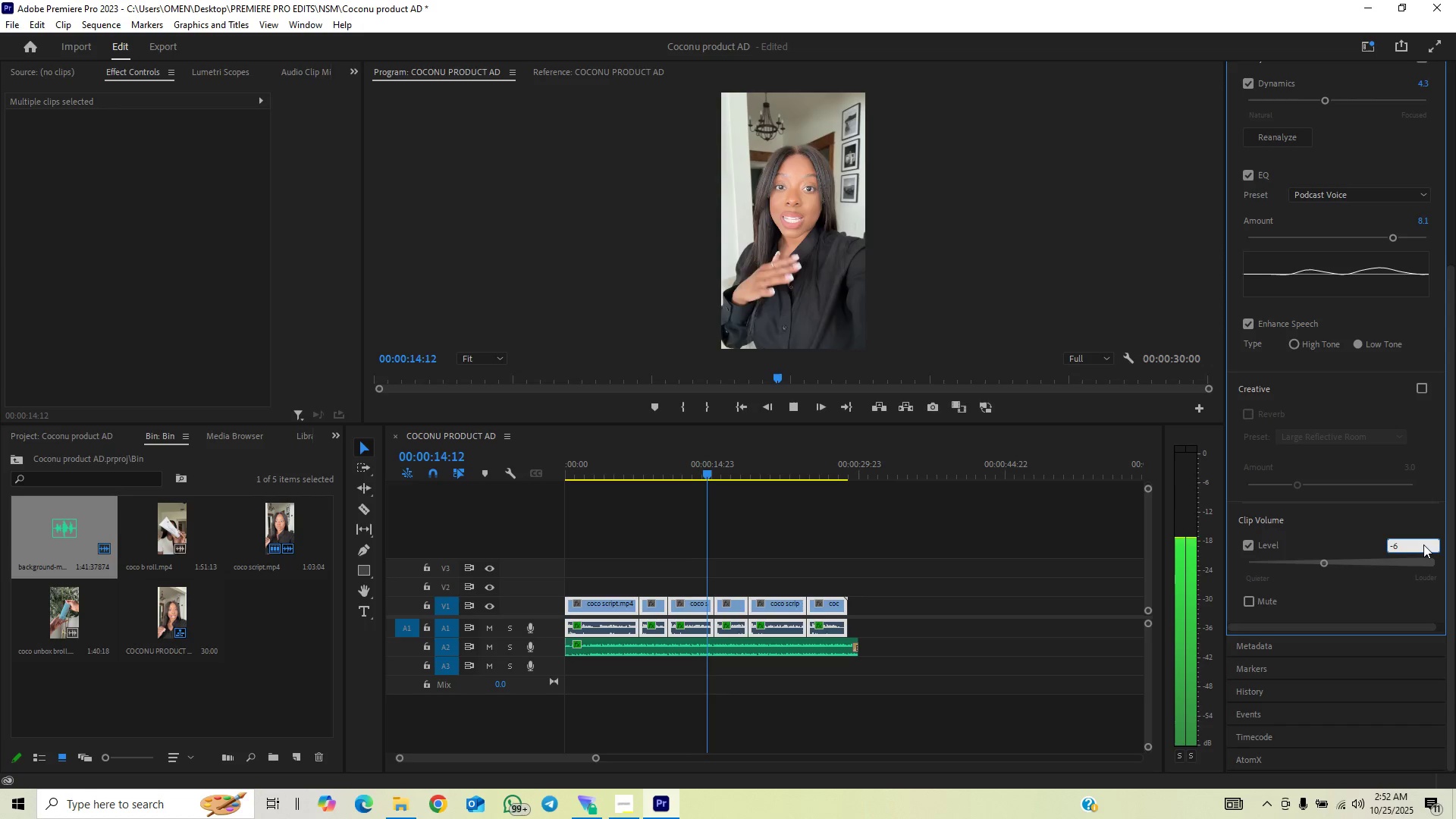 
key(Enter)
 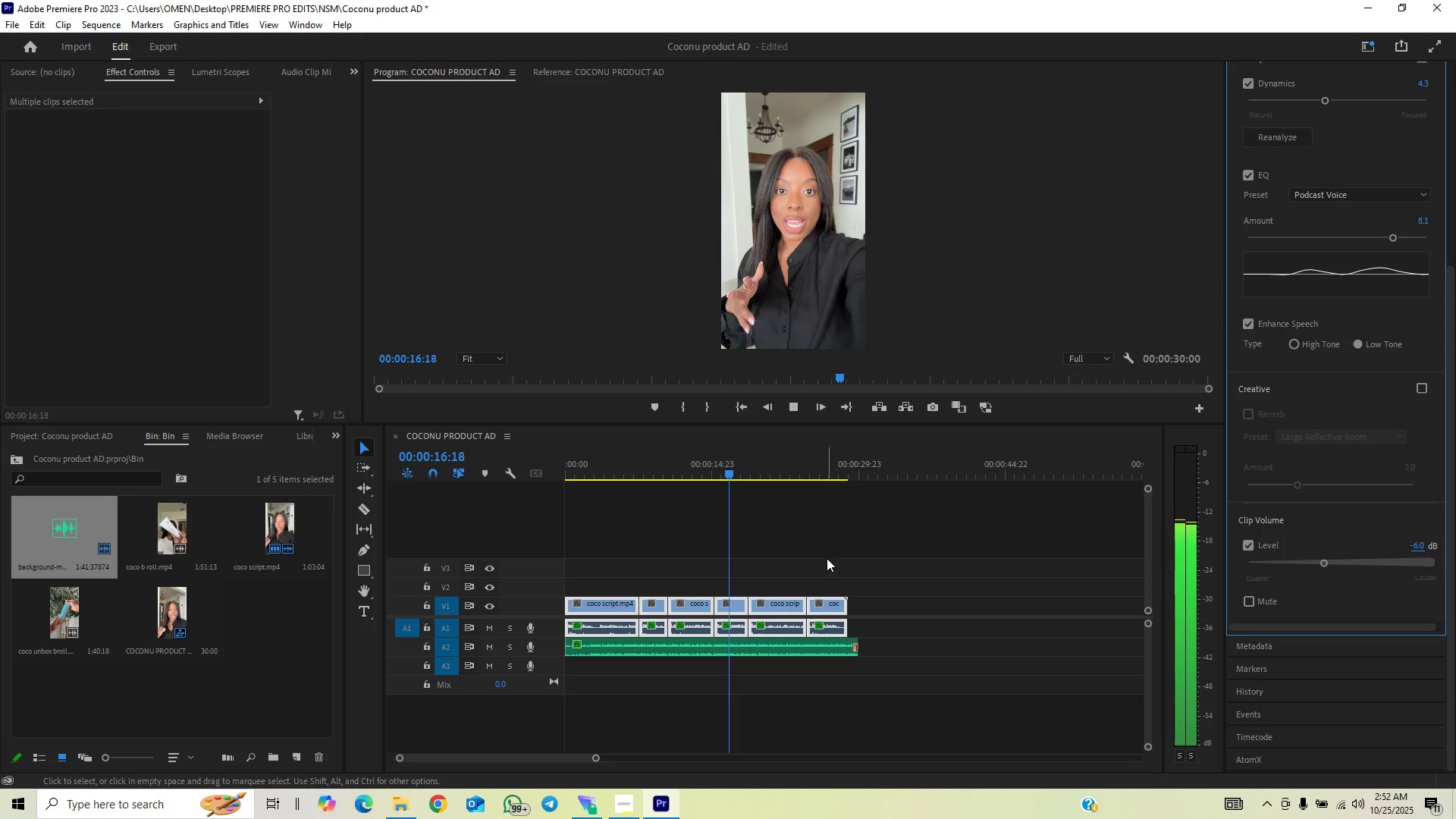 
left_click([861, 566])
 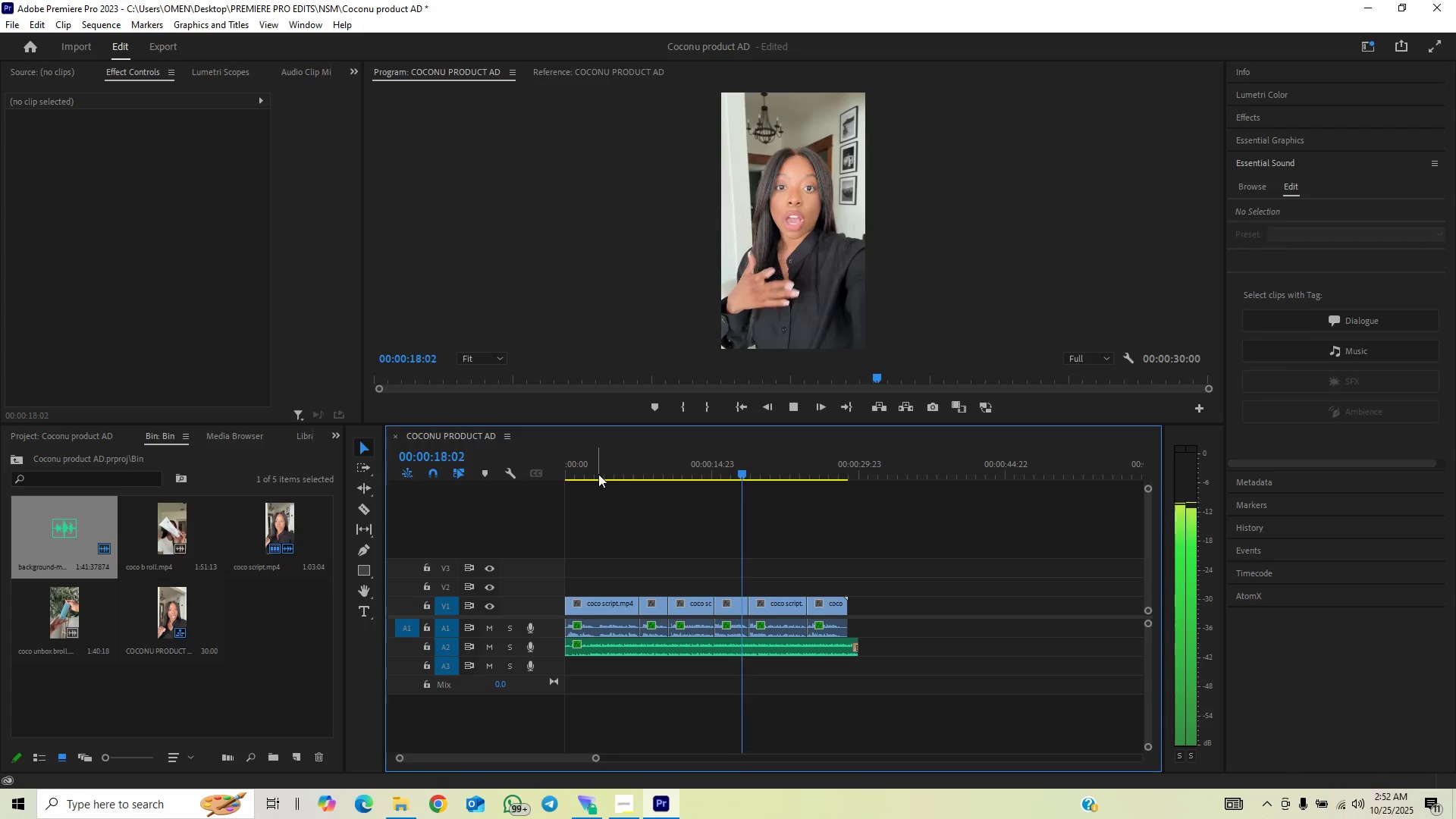 
left_click_drag(start_coordinate=[598, 472], to_coordinate=[535, 489])
 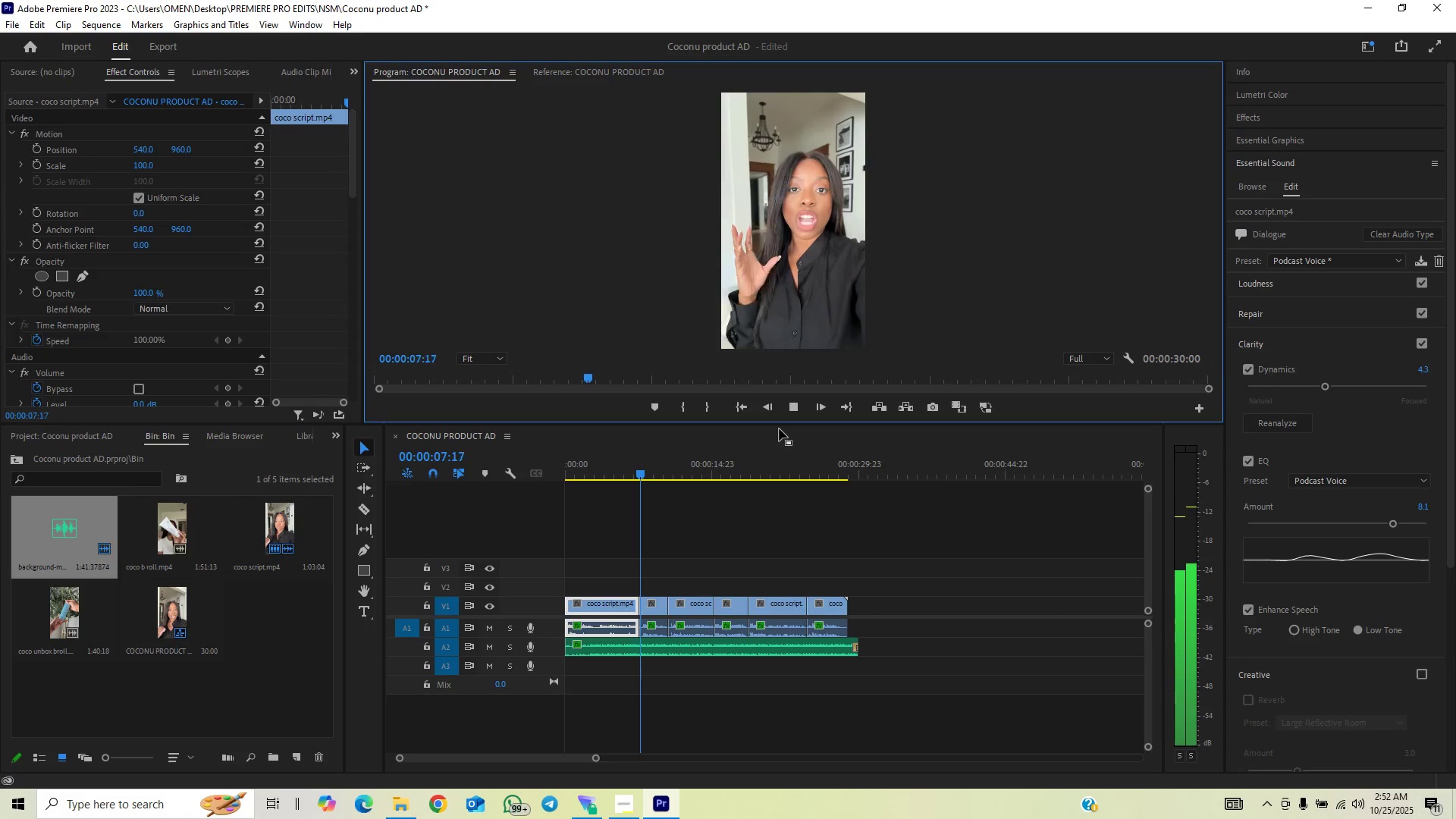 
wait(13.98)
 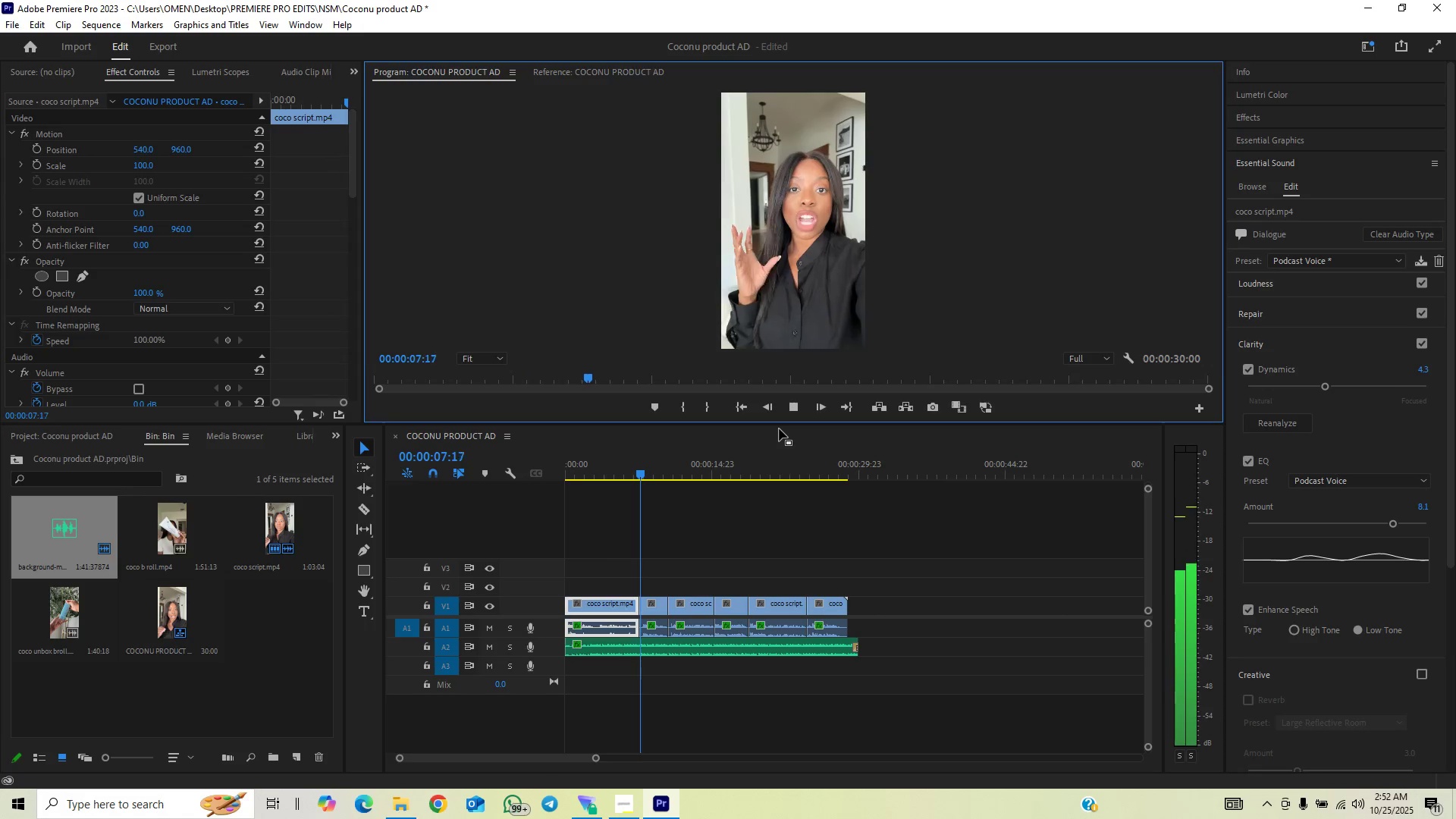 
left_click([795, 405])
 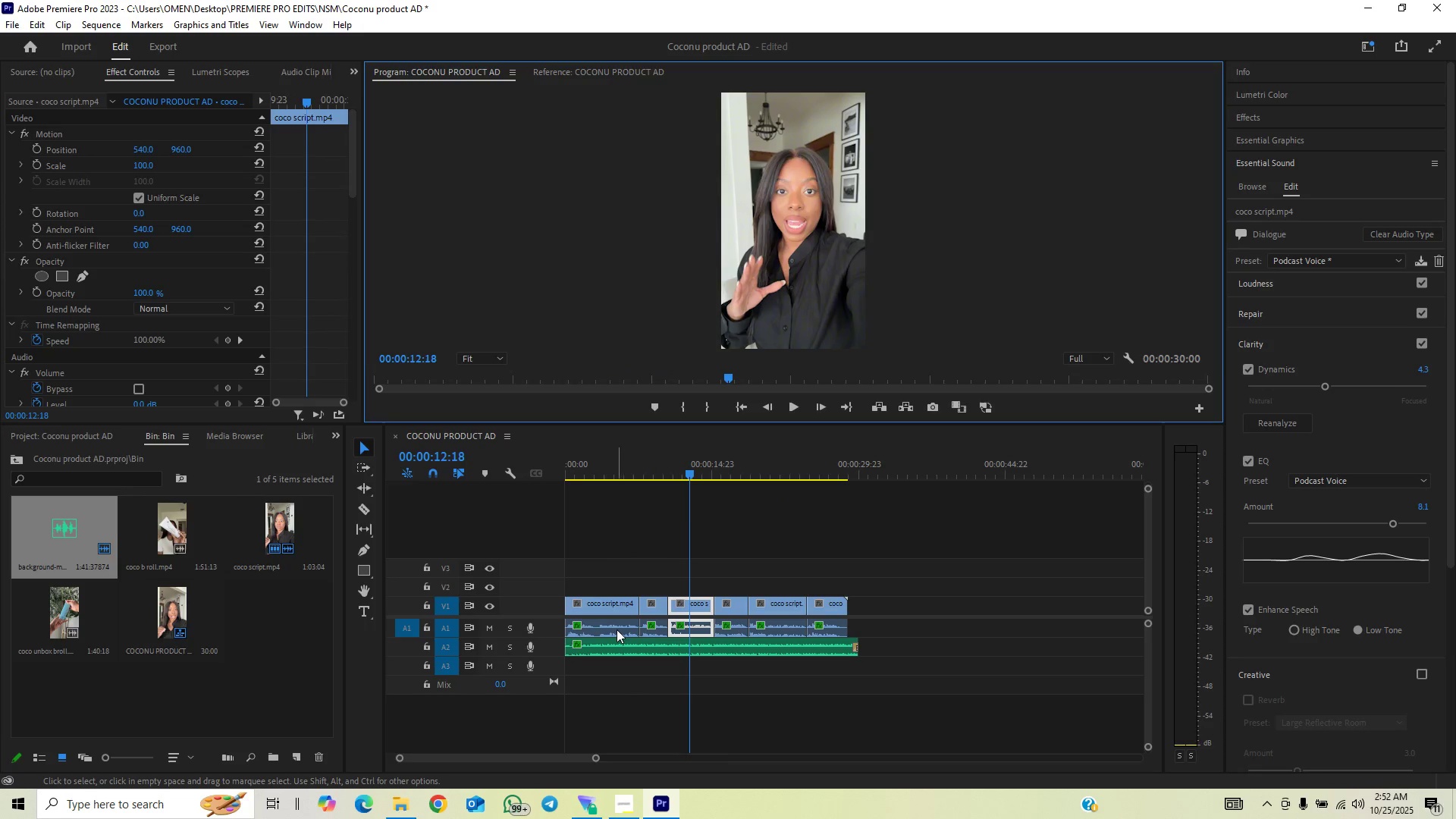 
left_click([617, 629])
 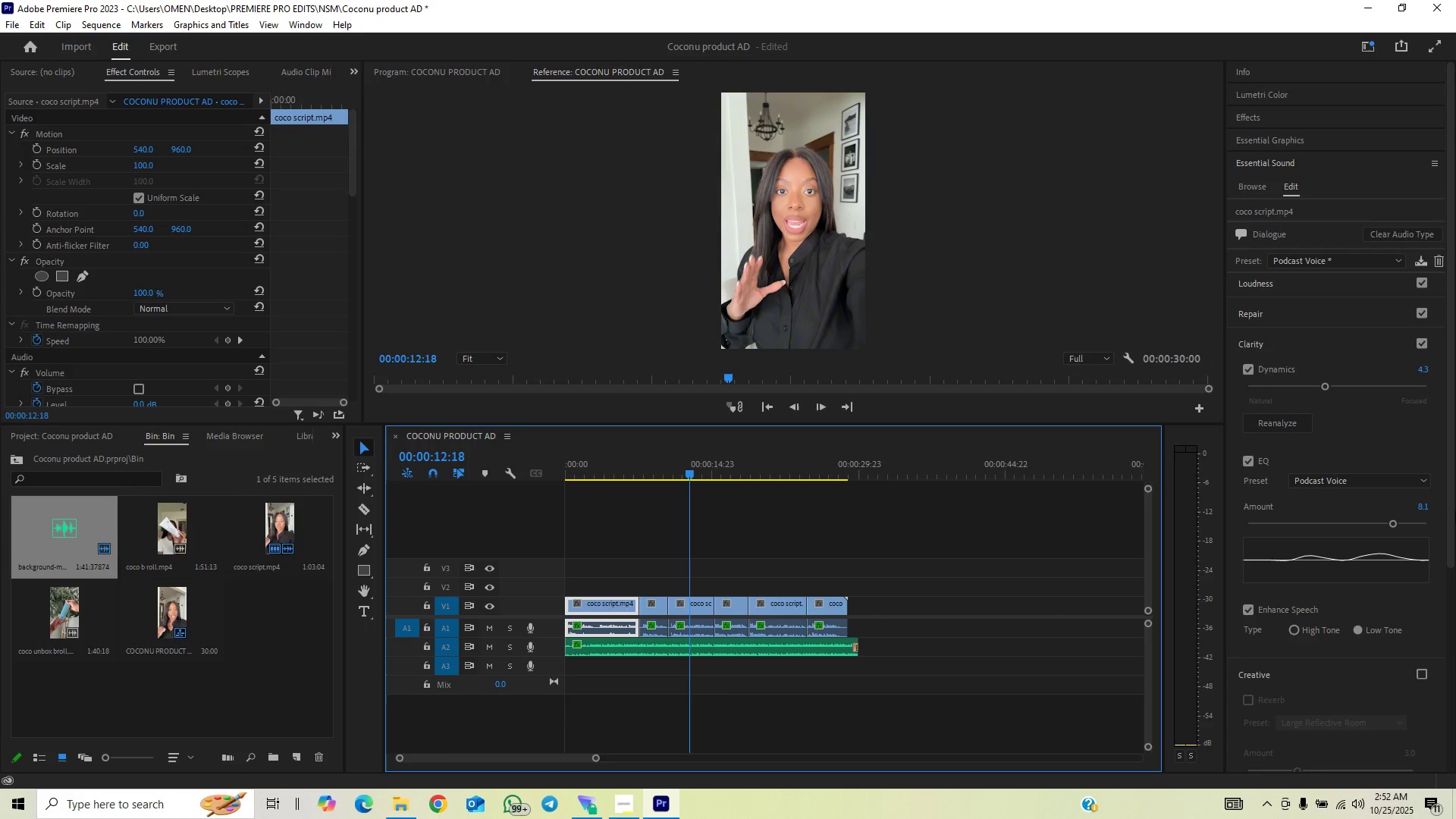 
left_click_drag(start_coordinate=[1451, 516], to_coordinate=[1437, 704])
 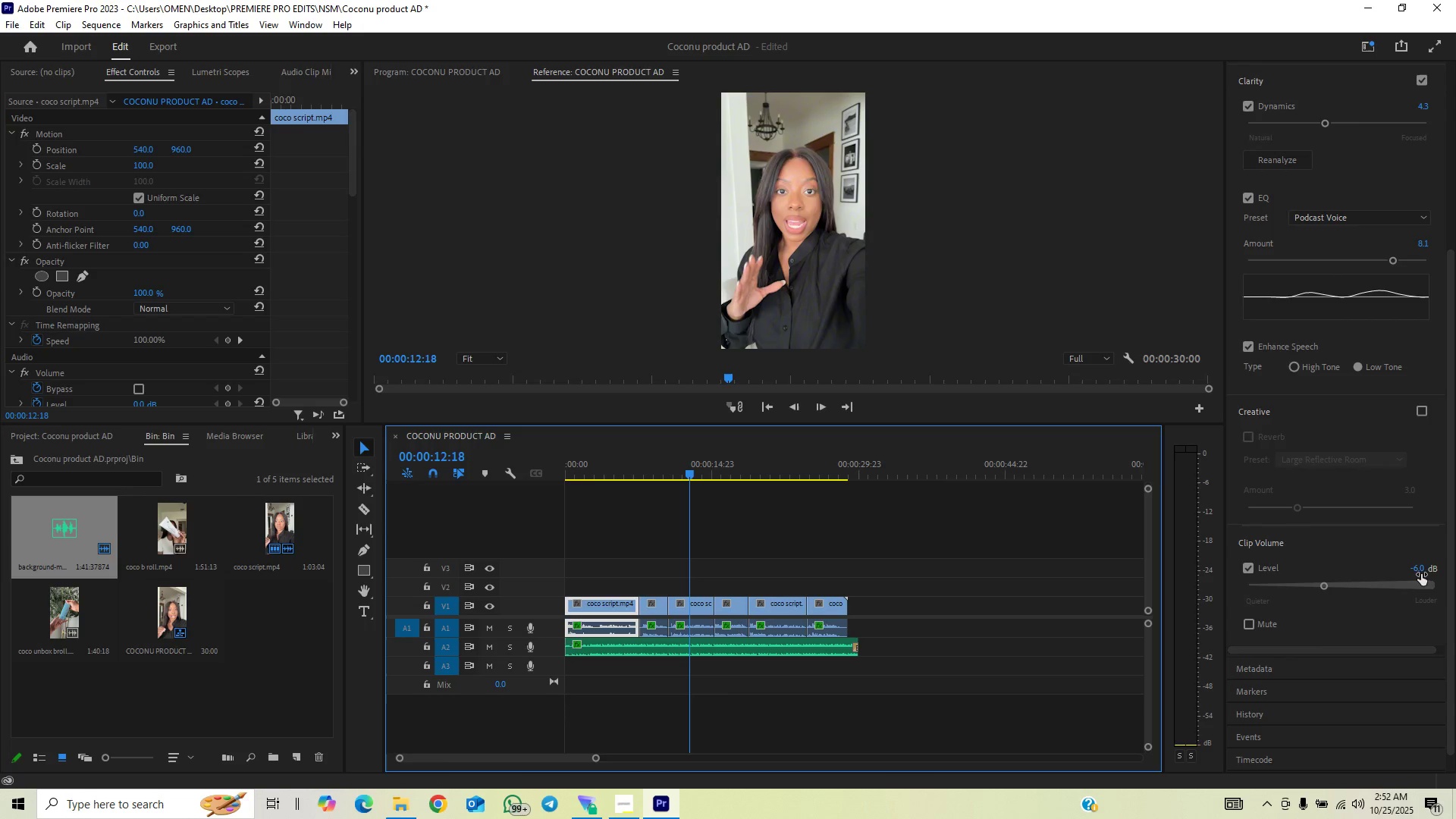 
left_click([1421, 572])
 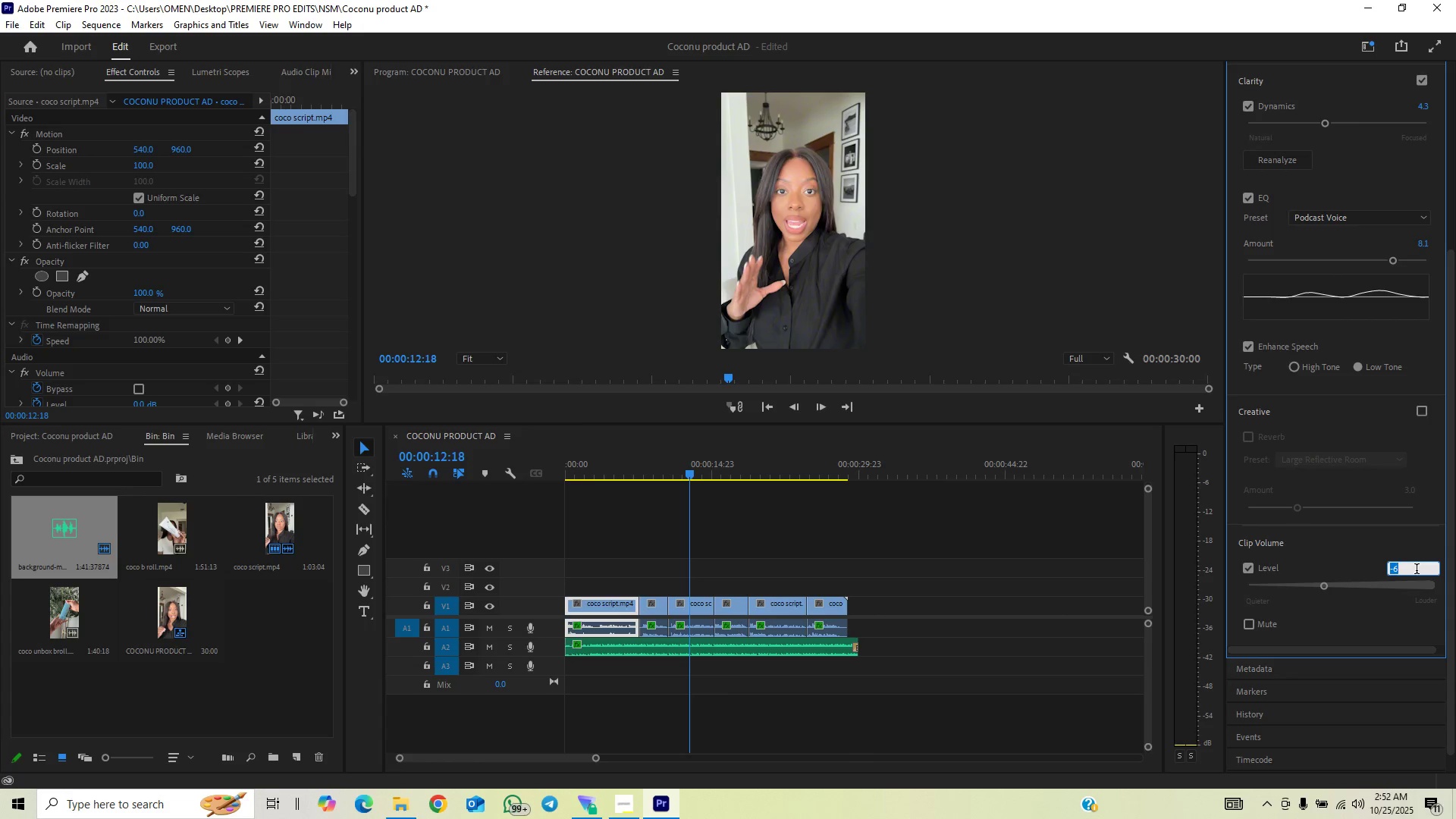 
key(Minus)
 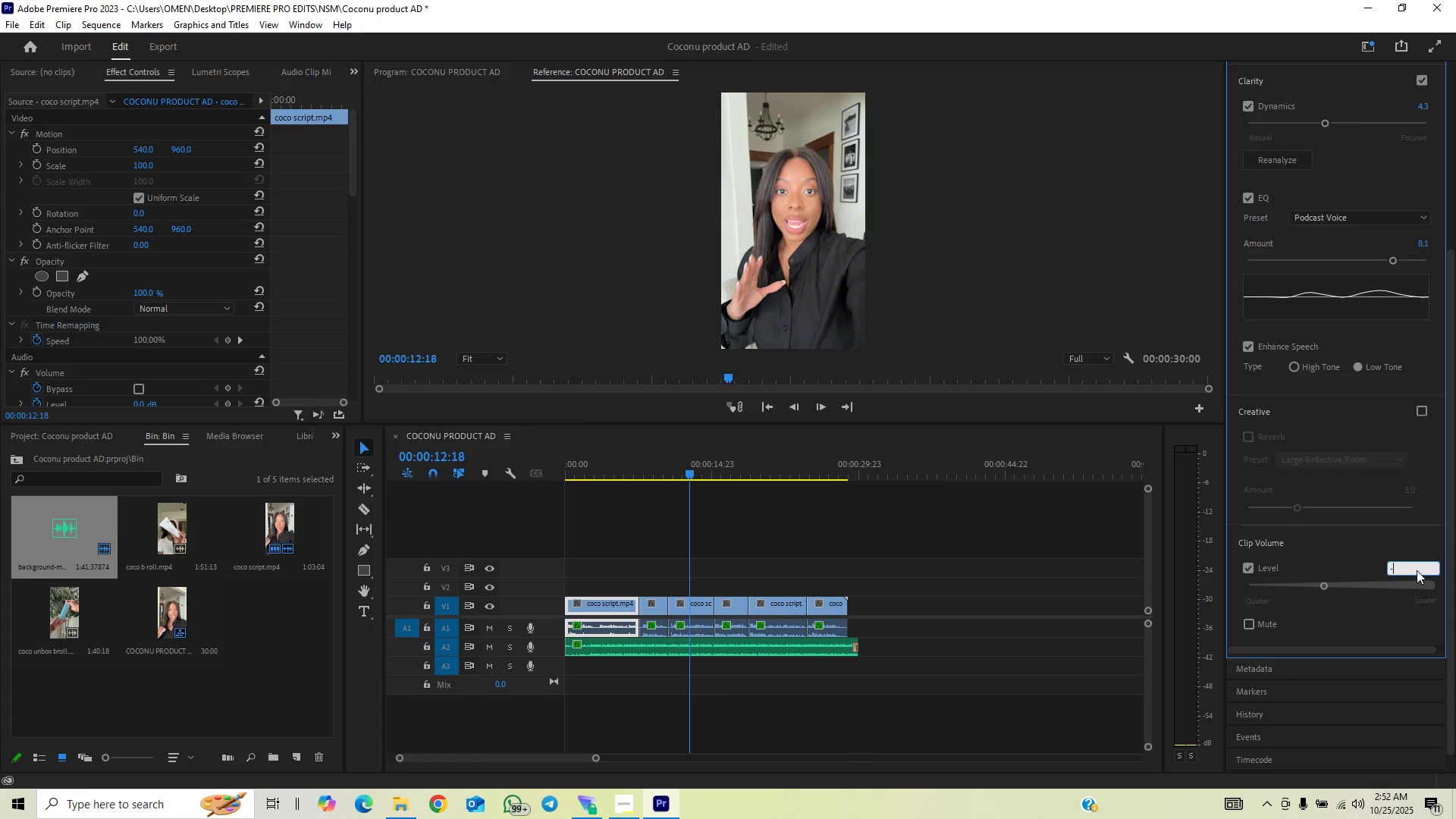 
key(8)
 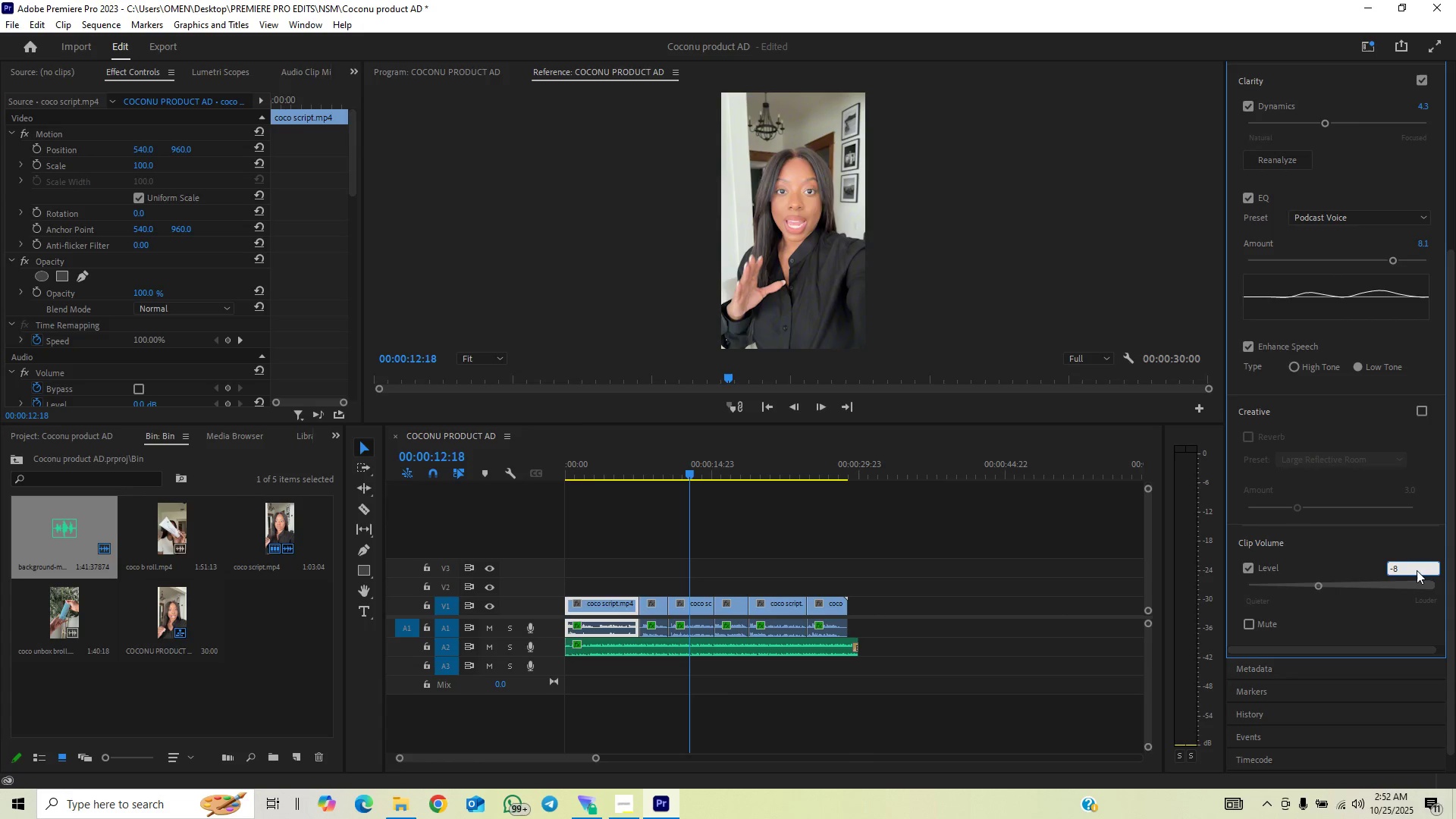 
key(Enter)
 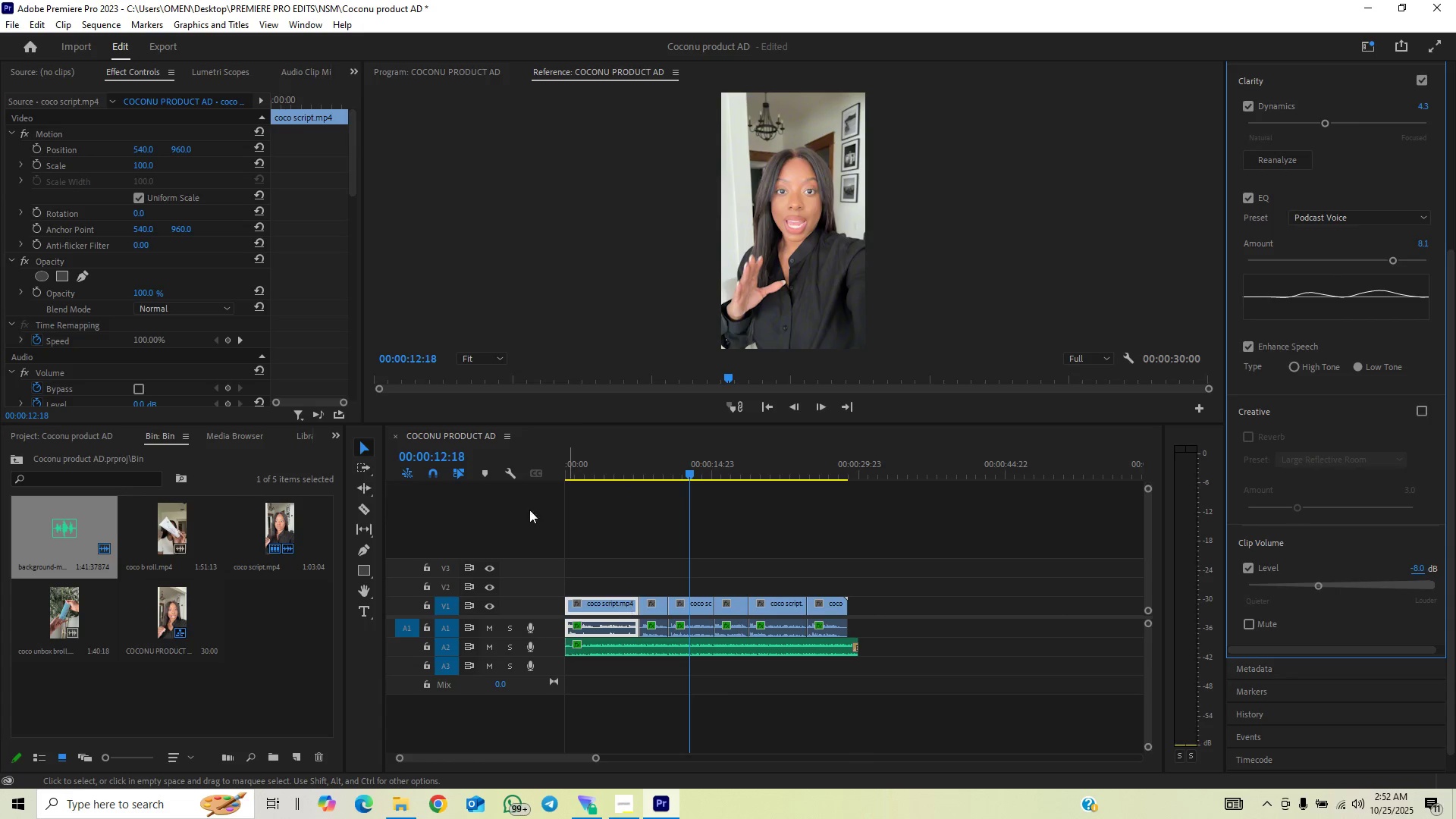 
left_click_drag(start_coordinate=[576, 475], to_coordinate=[494, 529])
 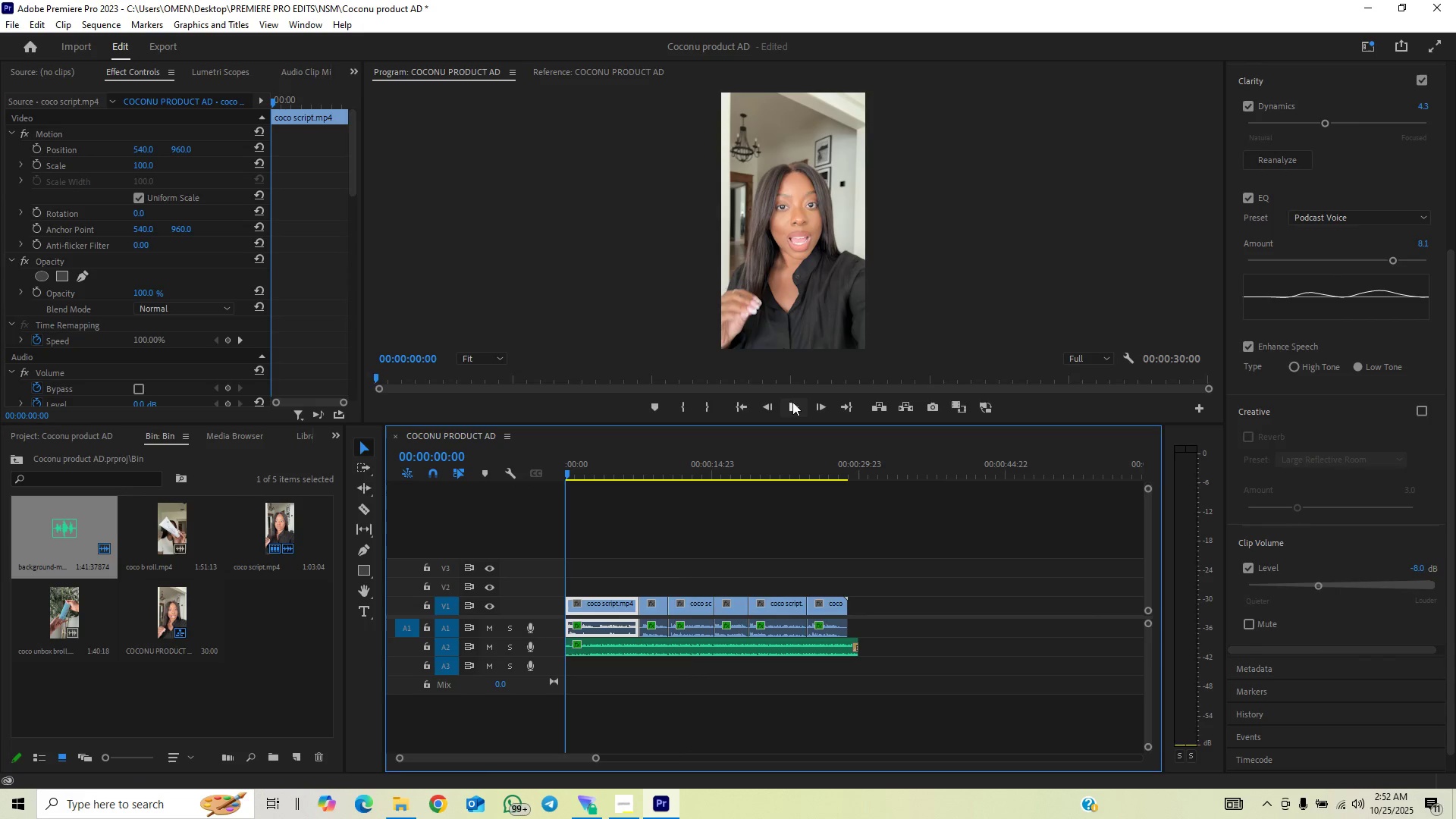 
left_click([786, 406])
 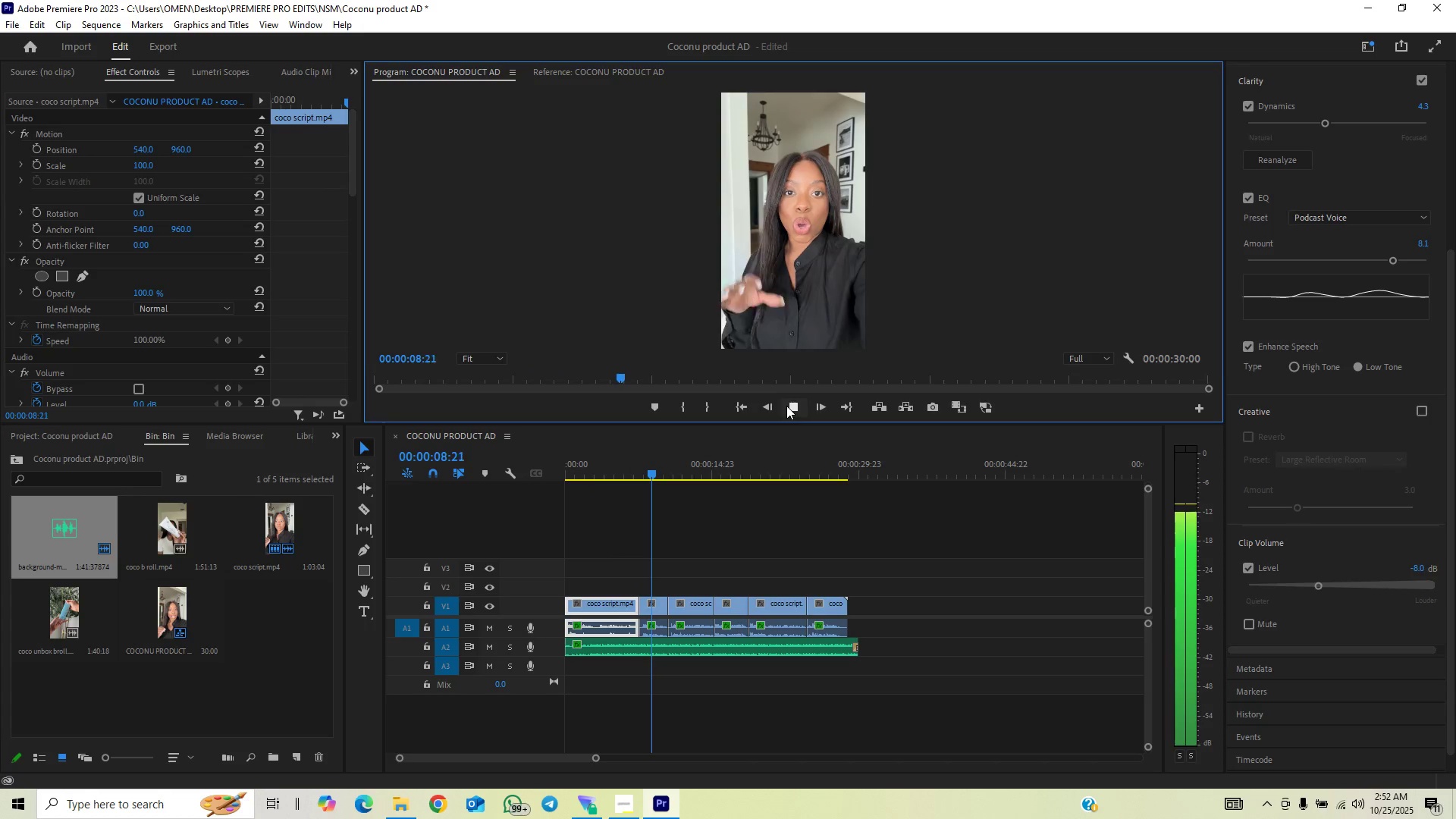 
wait(14.26)
 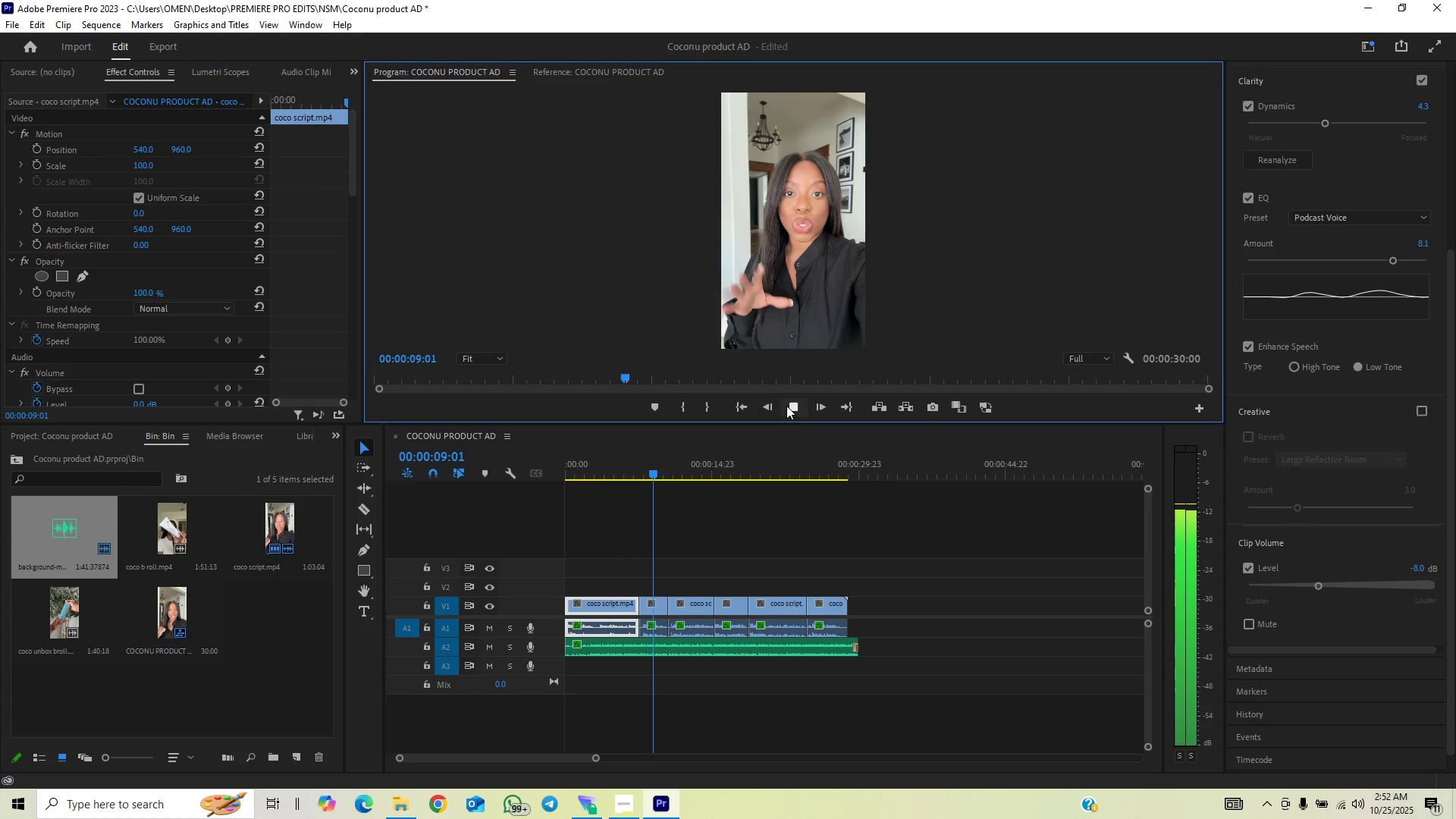 
key(Control+S)
 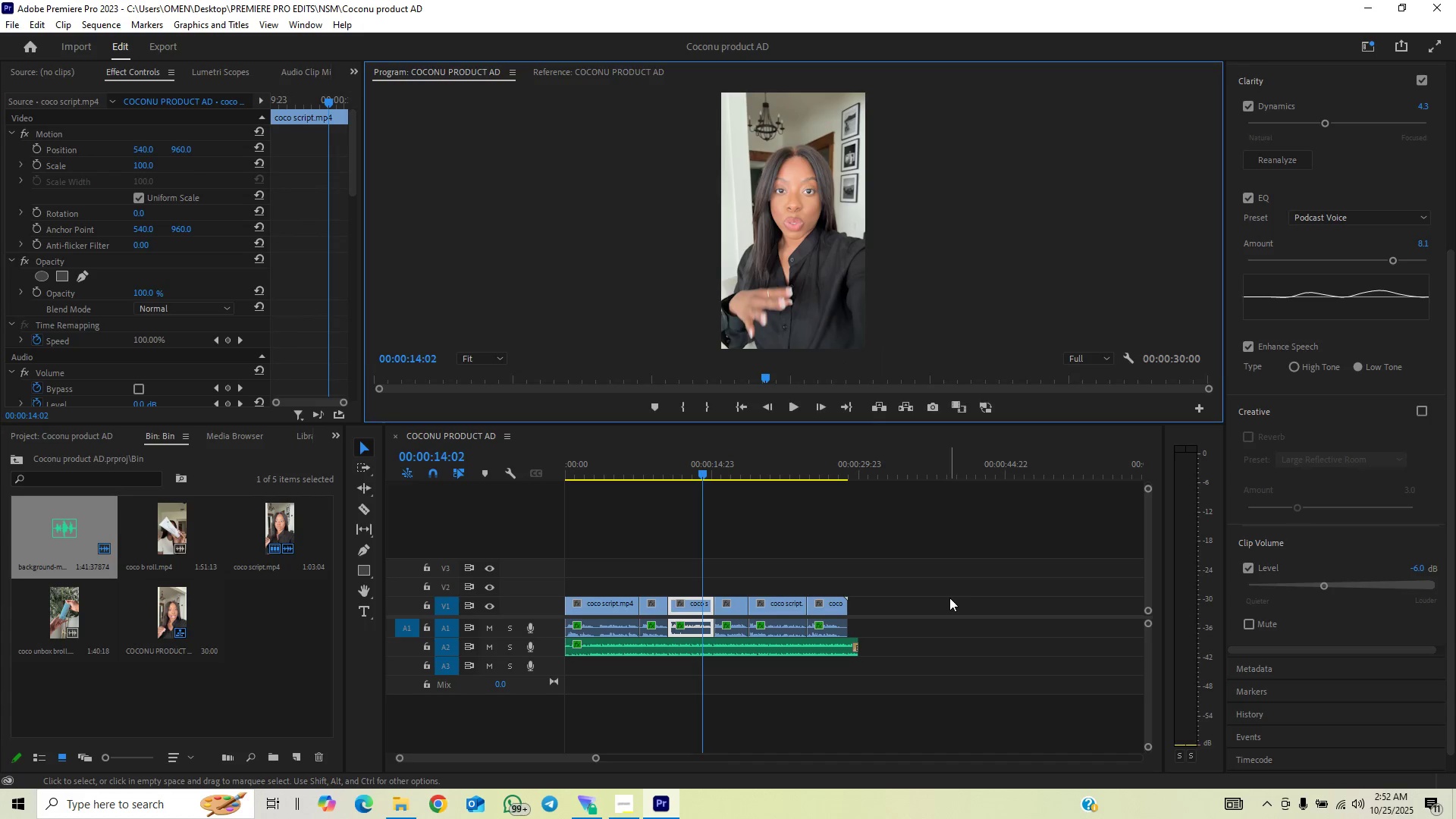 
key(Space)
 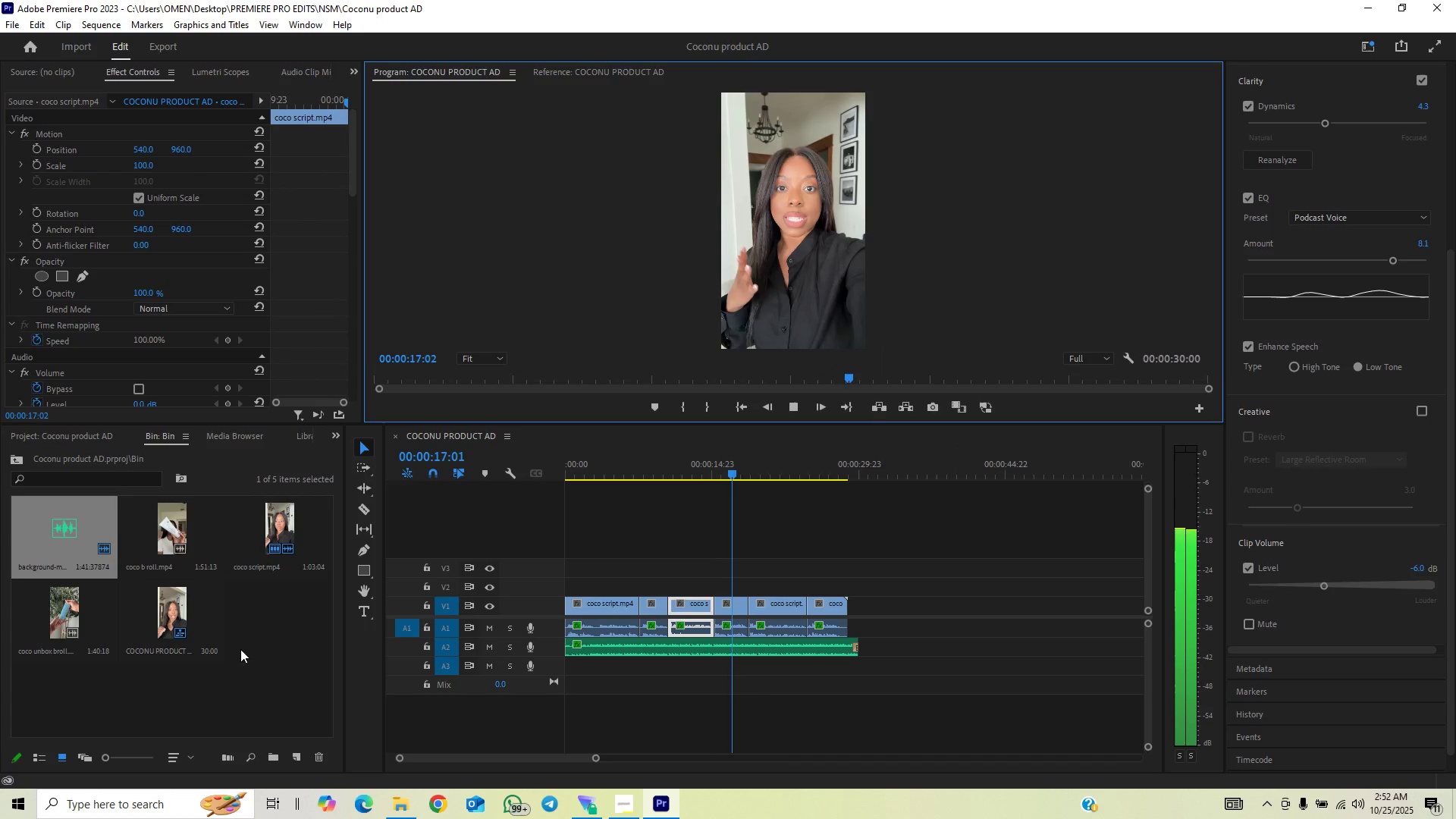 
double_click([166, 545])
 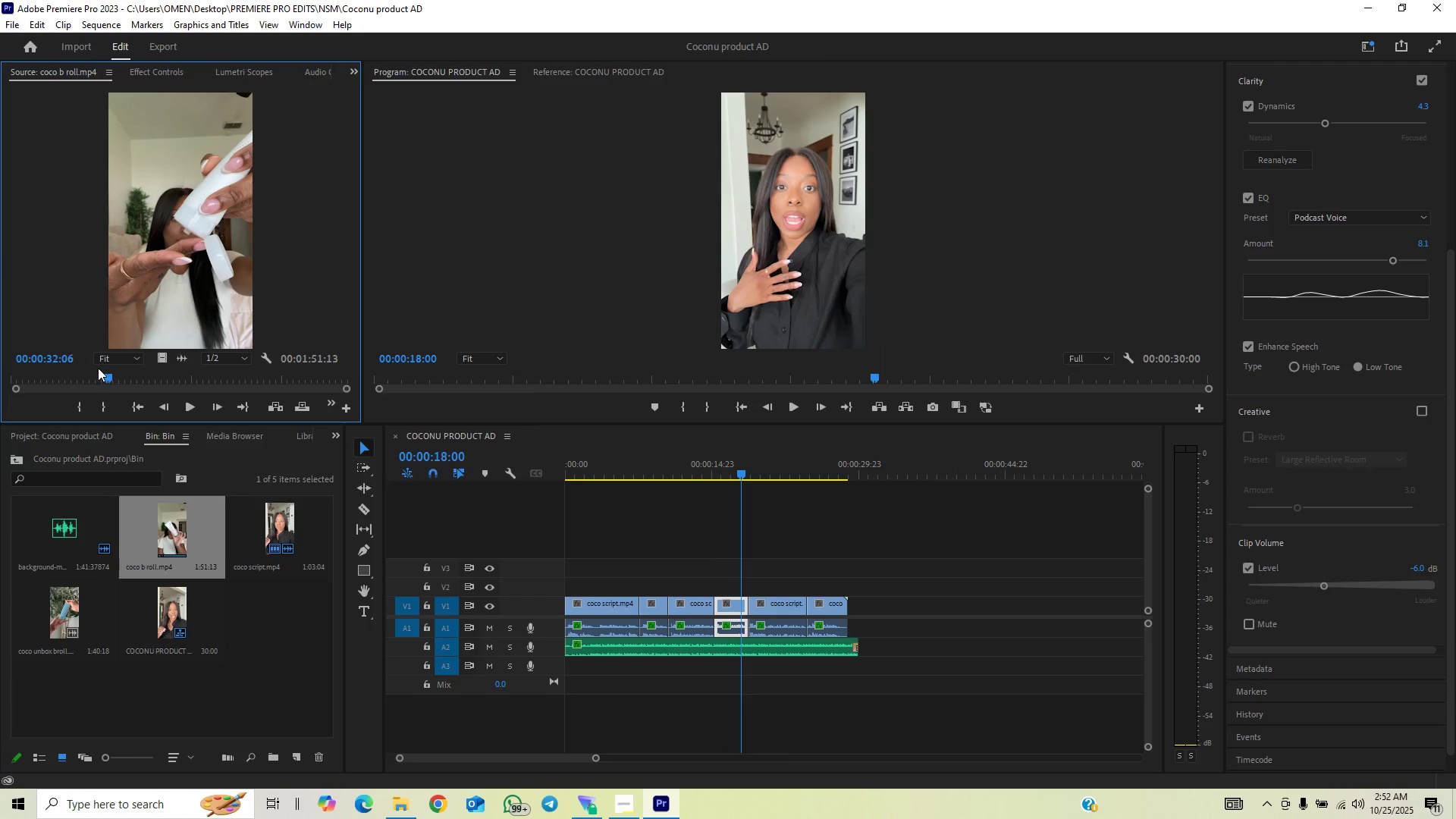 
left_click_drag(start_coordinate=[78, 376], to_coordinate=[16, 392])
 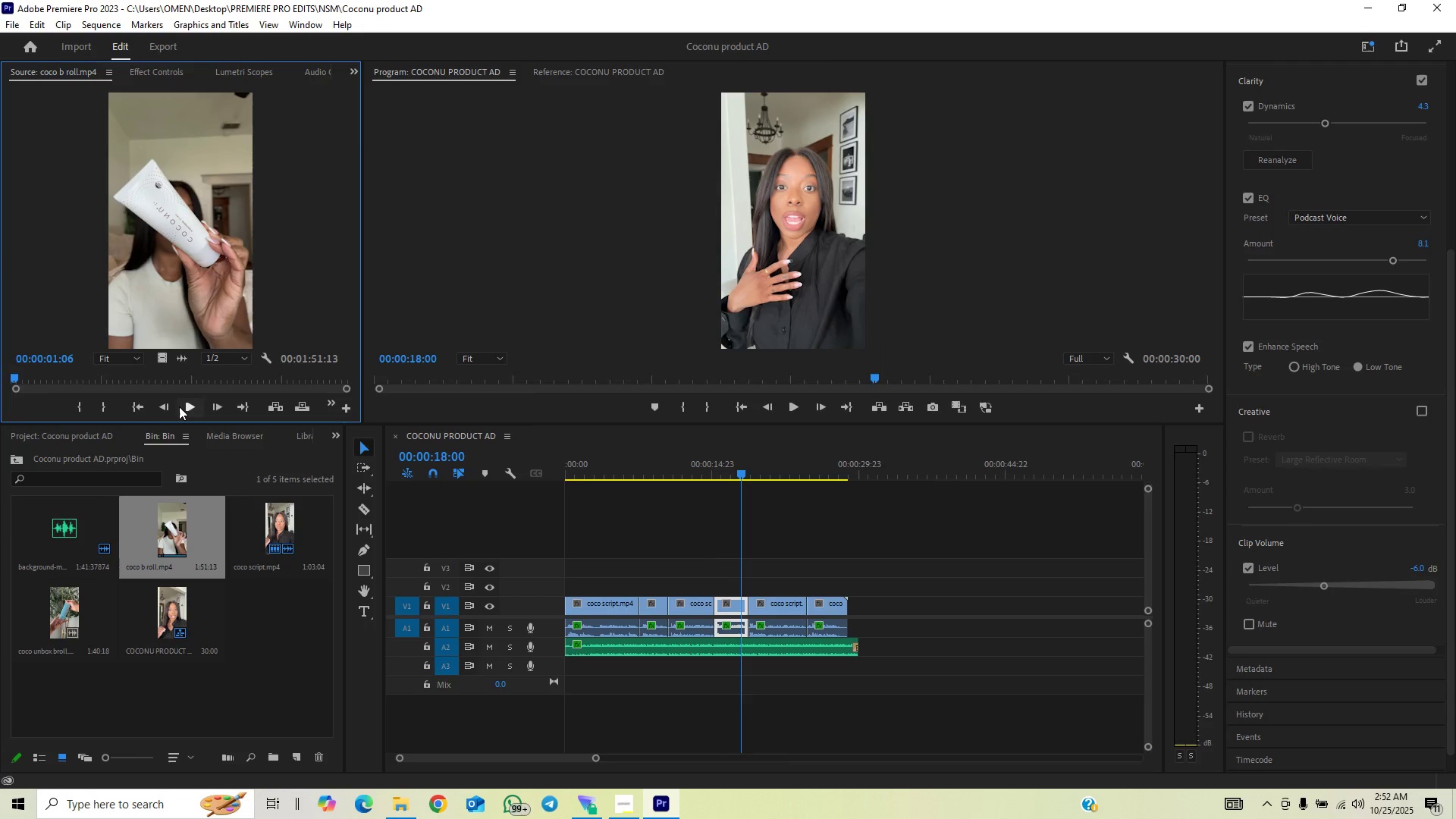 
left_click([183, 406])
 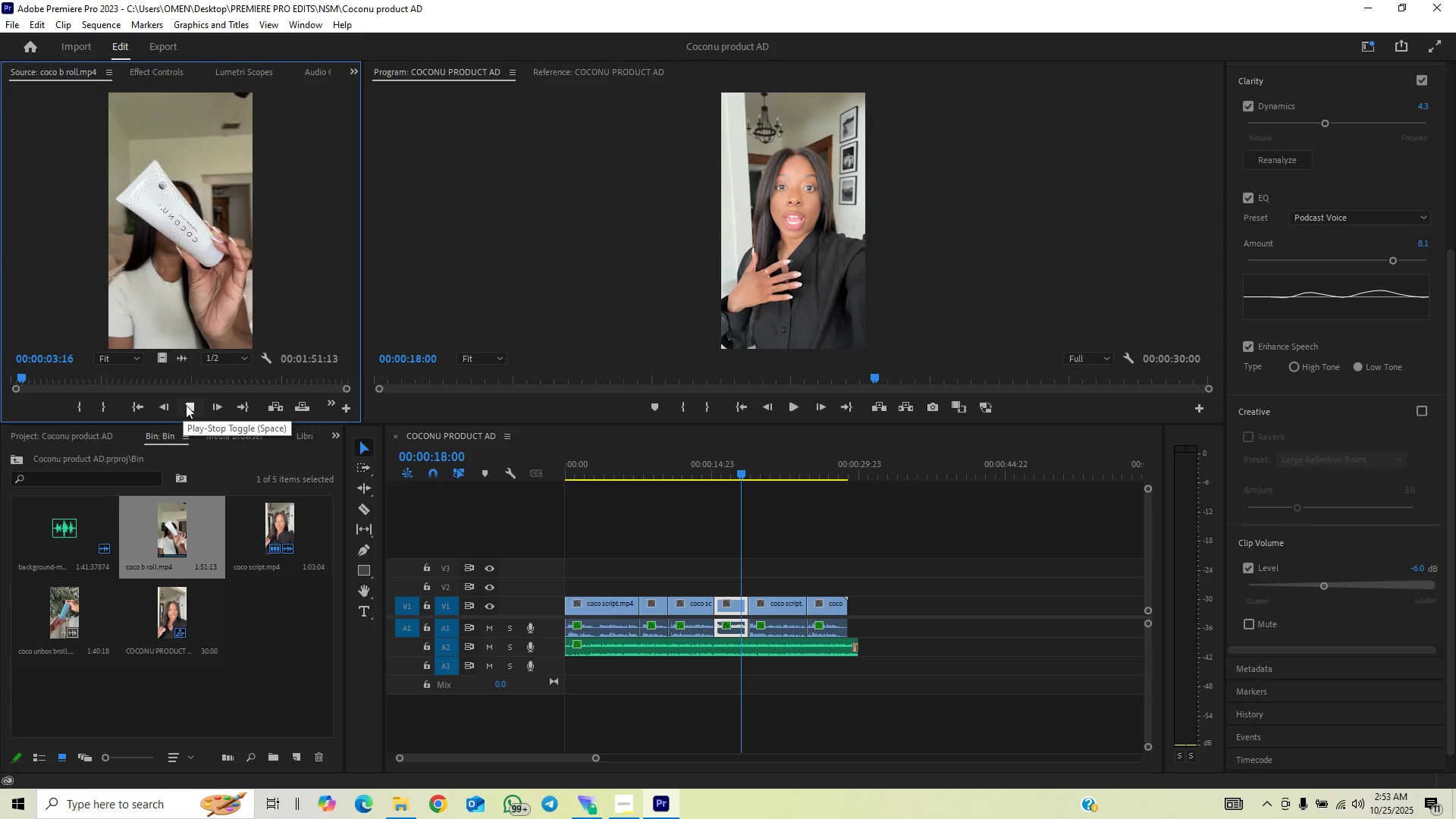 
left_click_drag(start_coordinate=[32, 378], to_coordinate=[0, 396])
 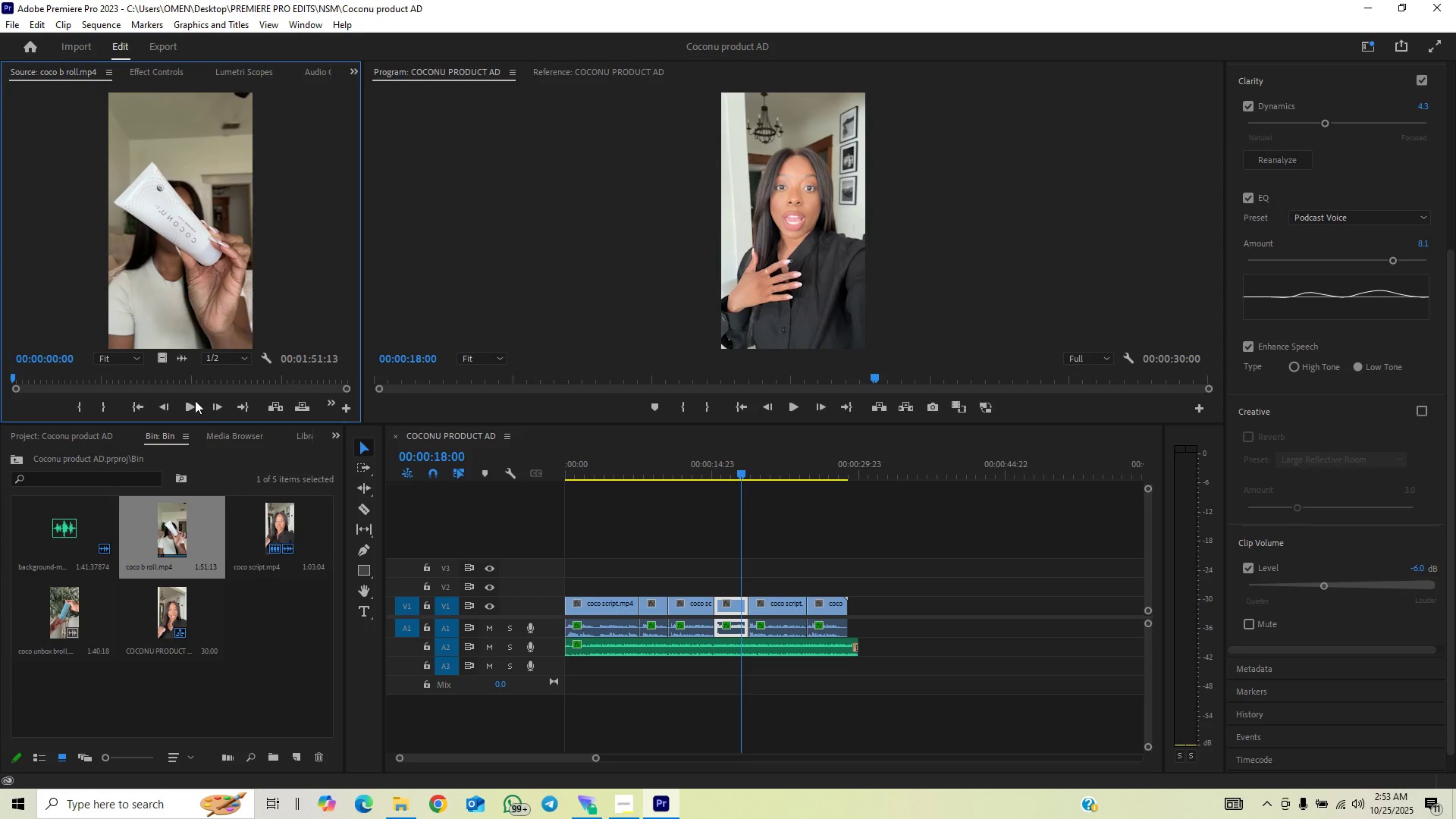 
left_click([191, 405])
 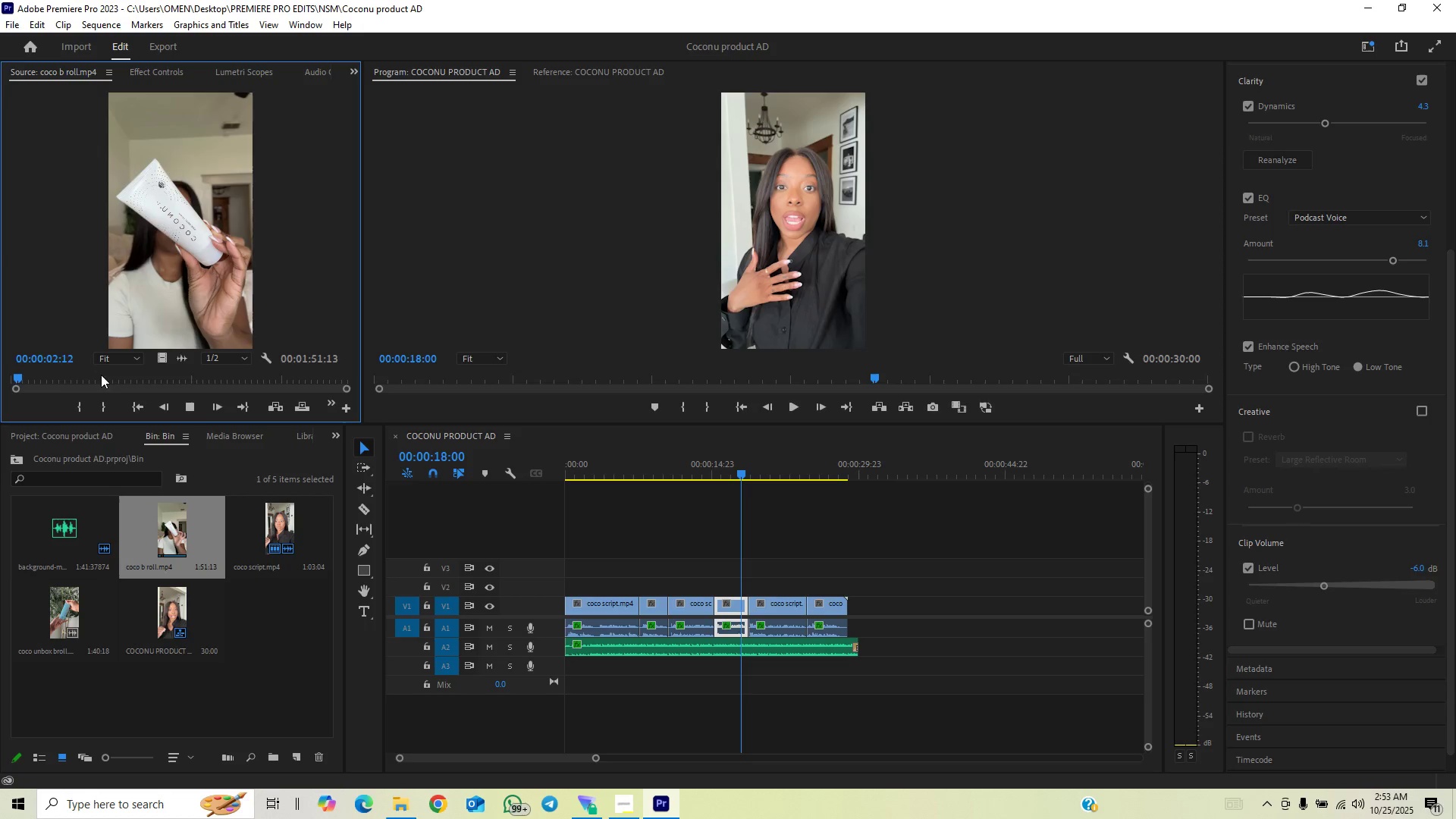 
left_click_drag(start_coordinate=[24, 373], to_coordinate=[20, 387])
 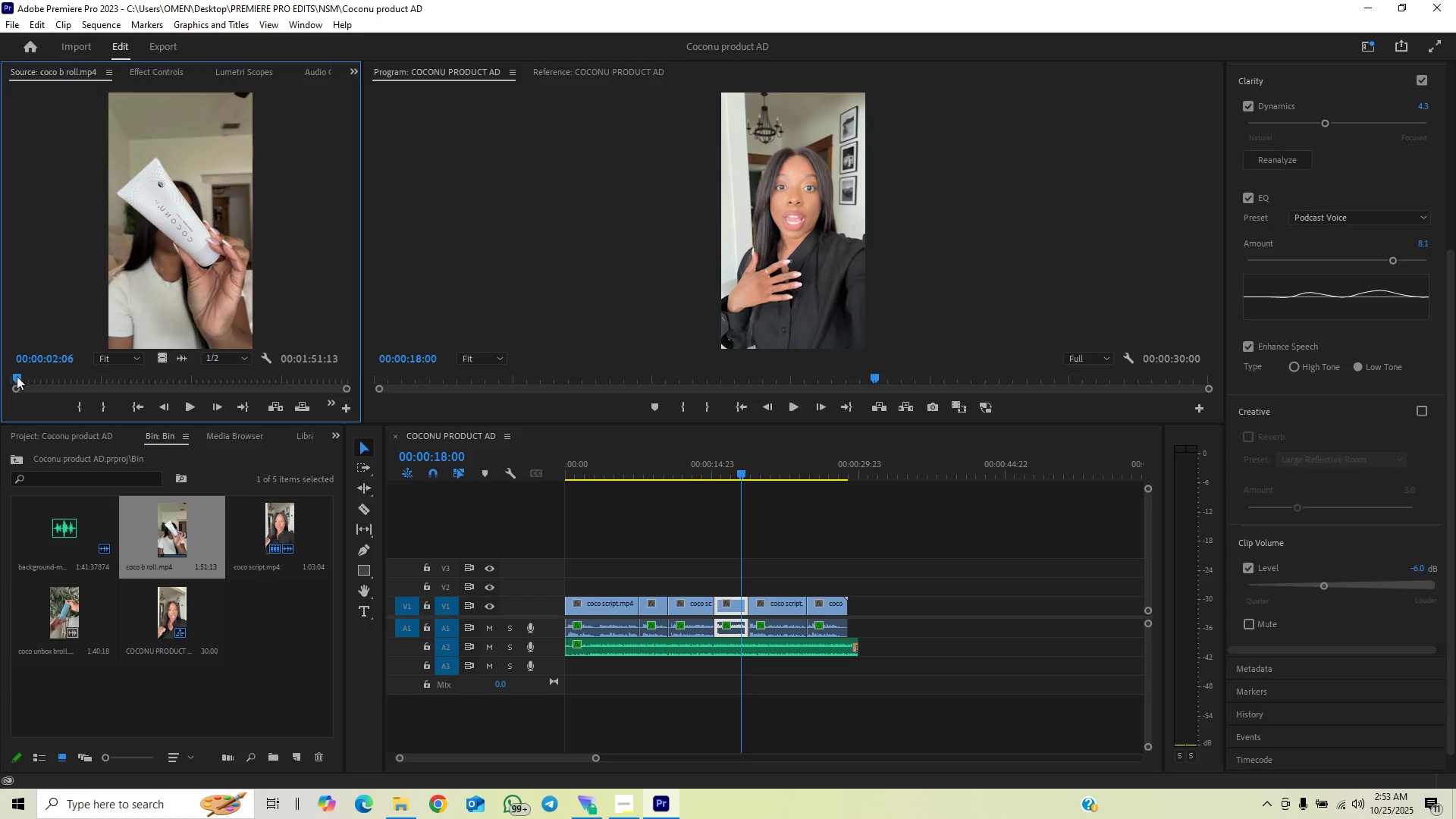 
left_click_drag(start_coordinate=[17, 376], to_coordinate=[11, 377])
 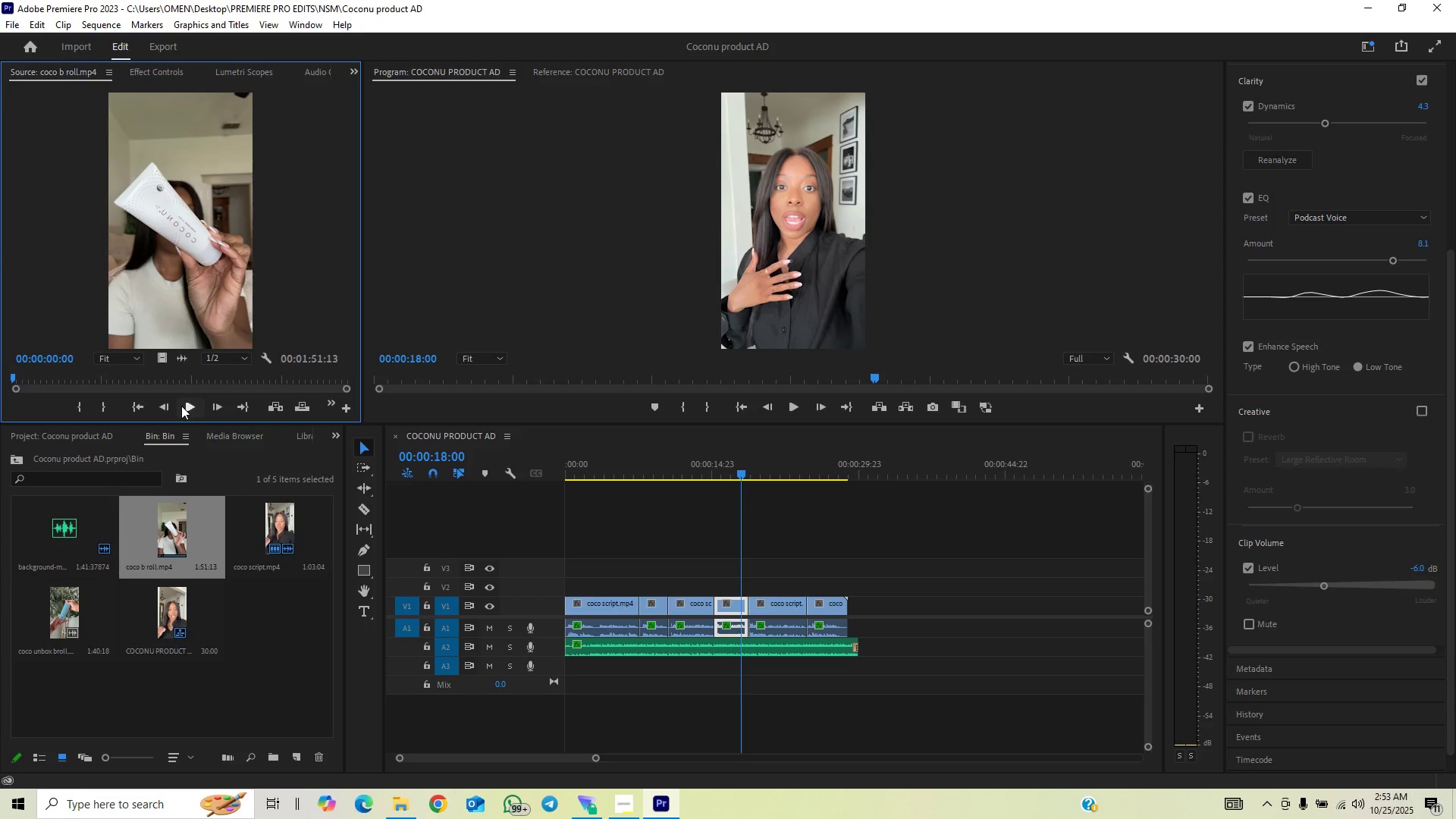 
left_click([184, 407])
 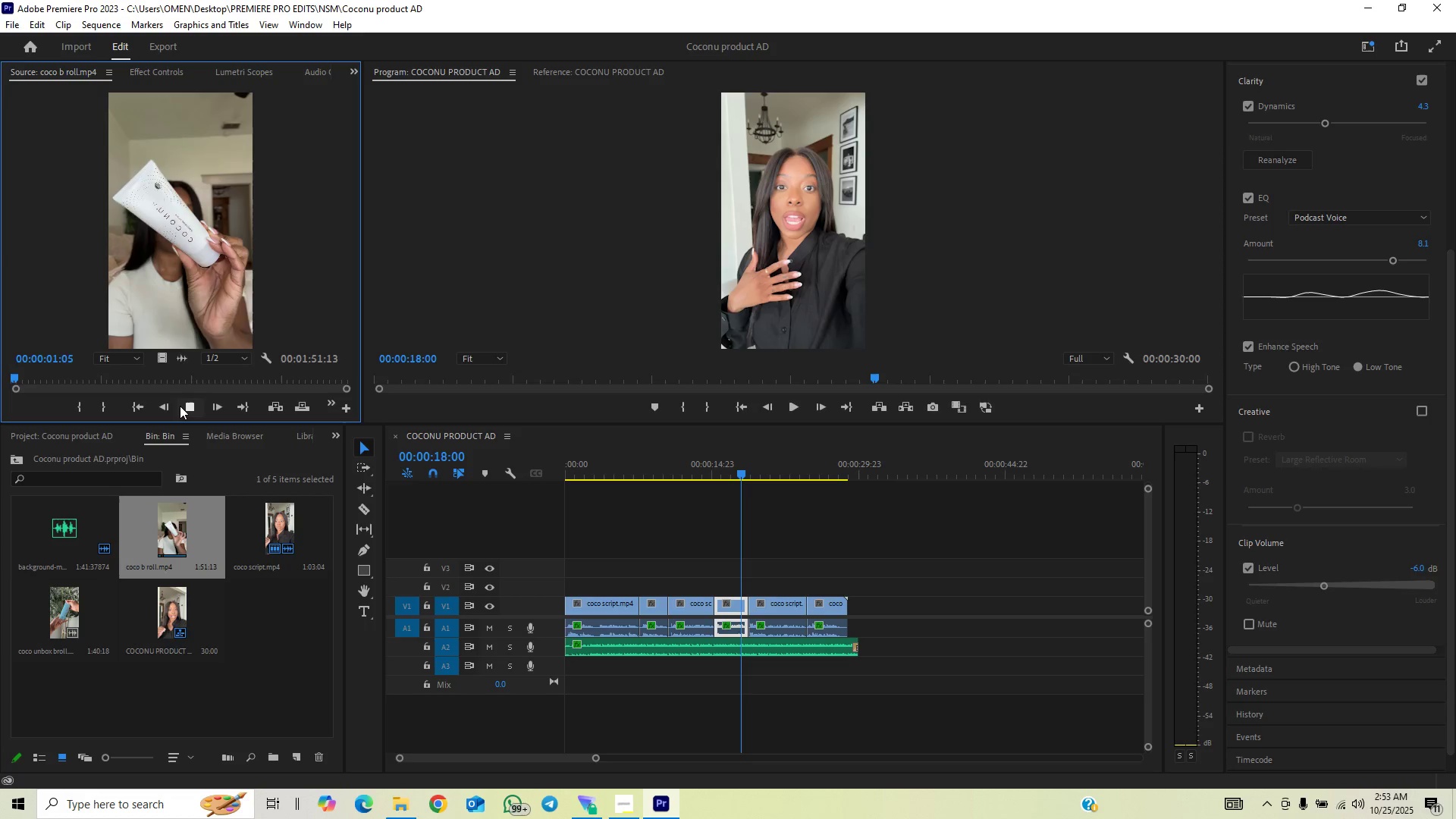 
key(I)
 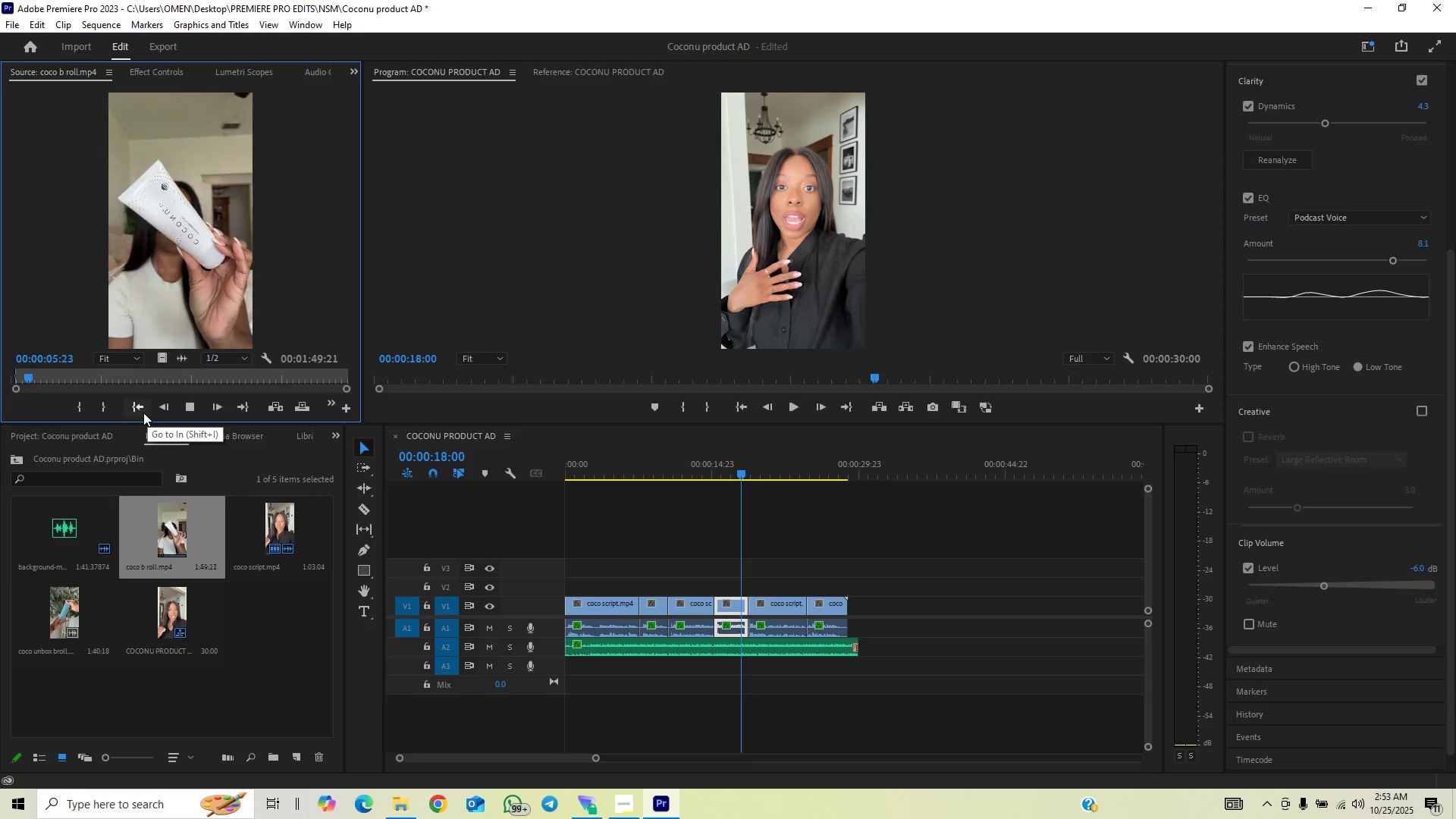 
wait(5.78)
 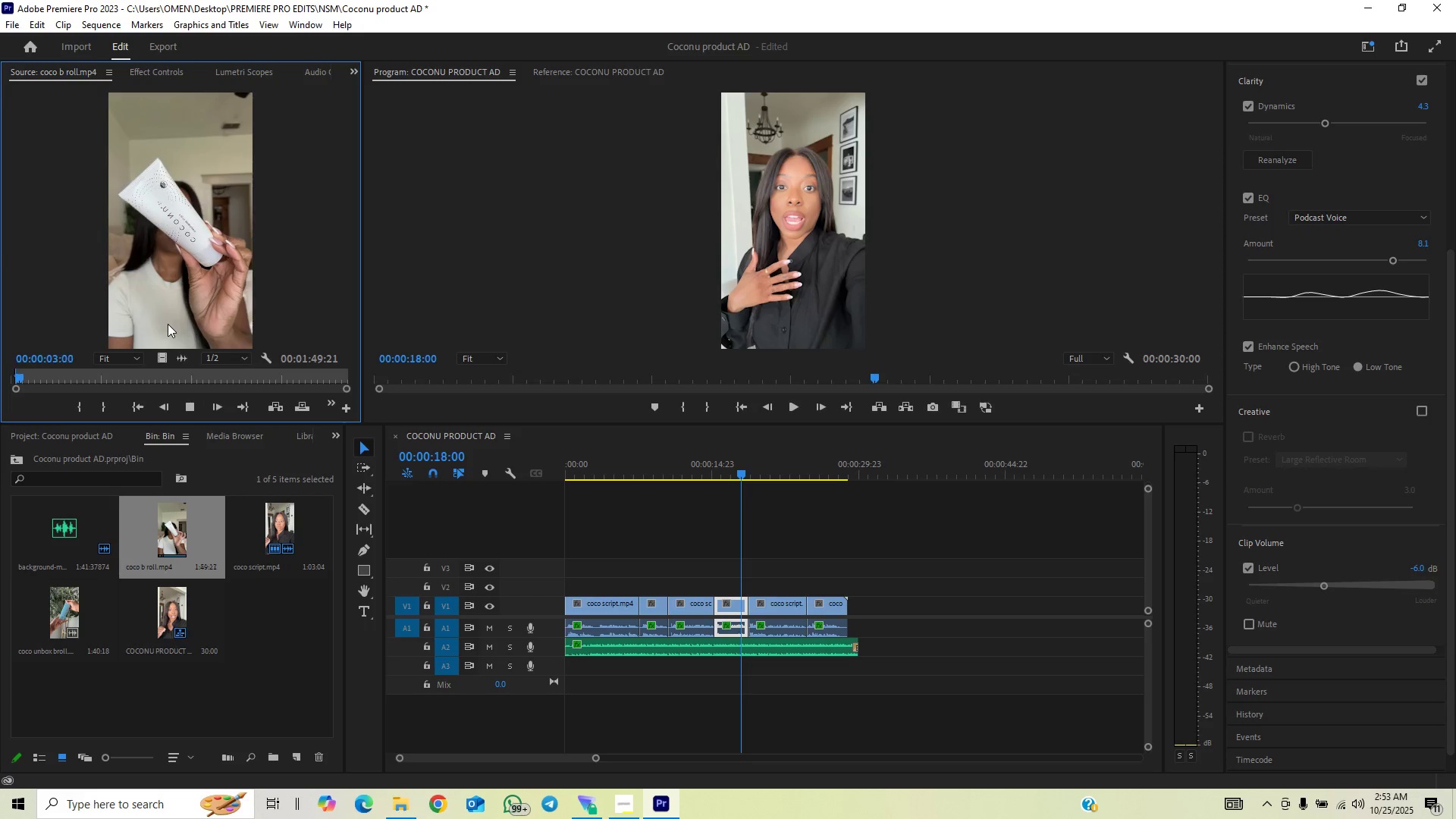 
key(O)
 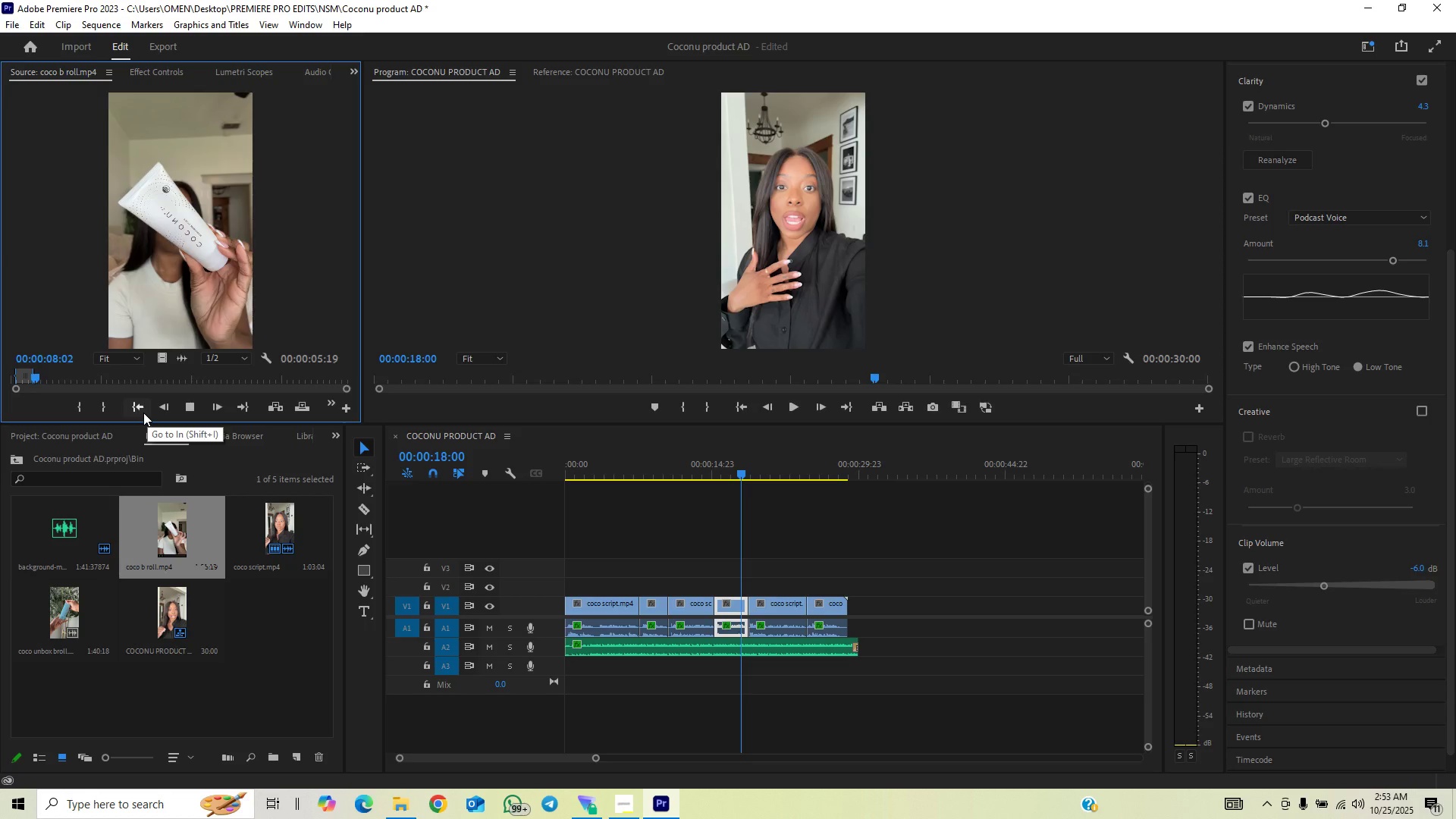 
key(Space)
 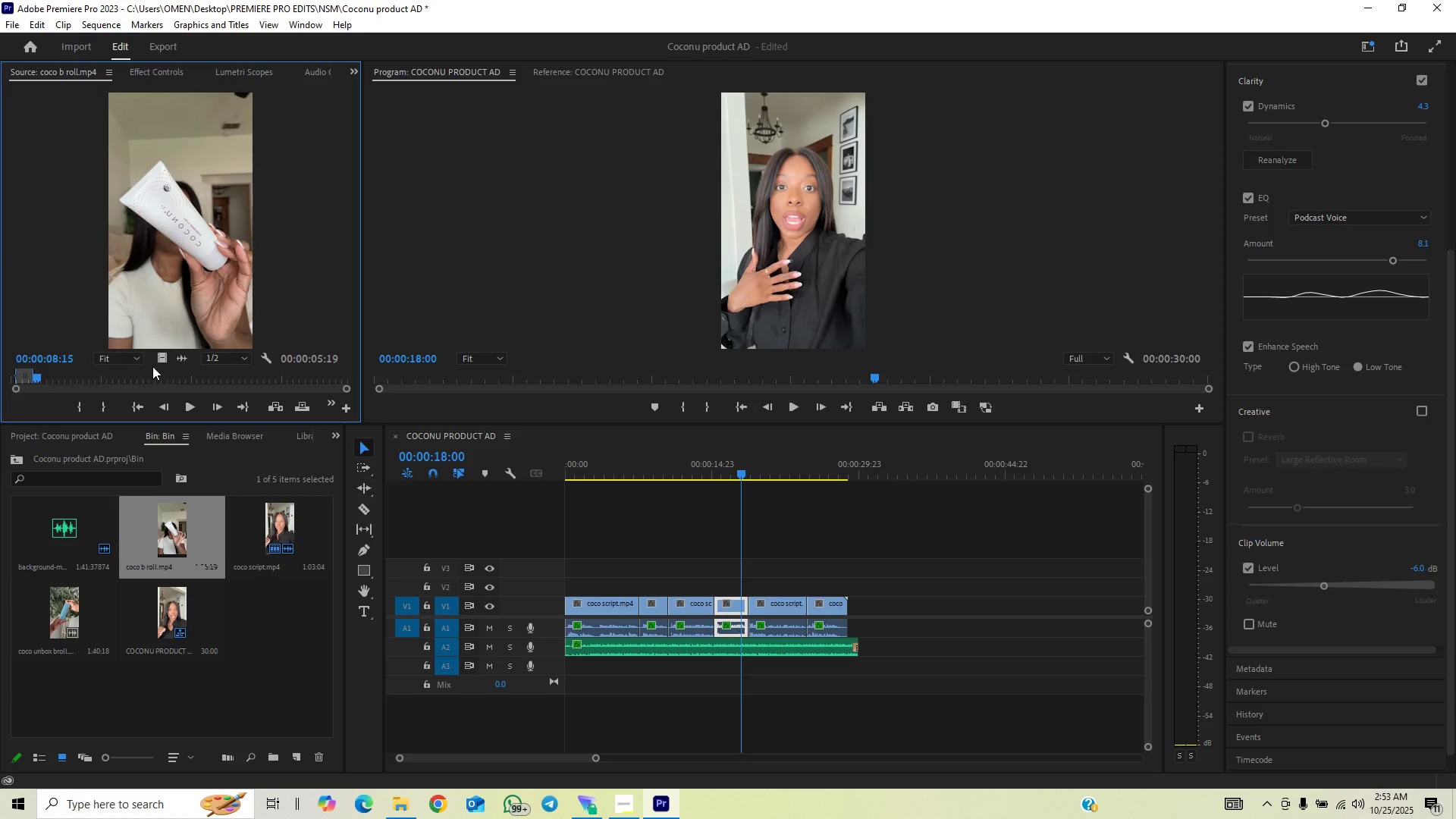 
left_click_drag(start_coordinate=[162, 359], to_coordinate=[636, 585])
 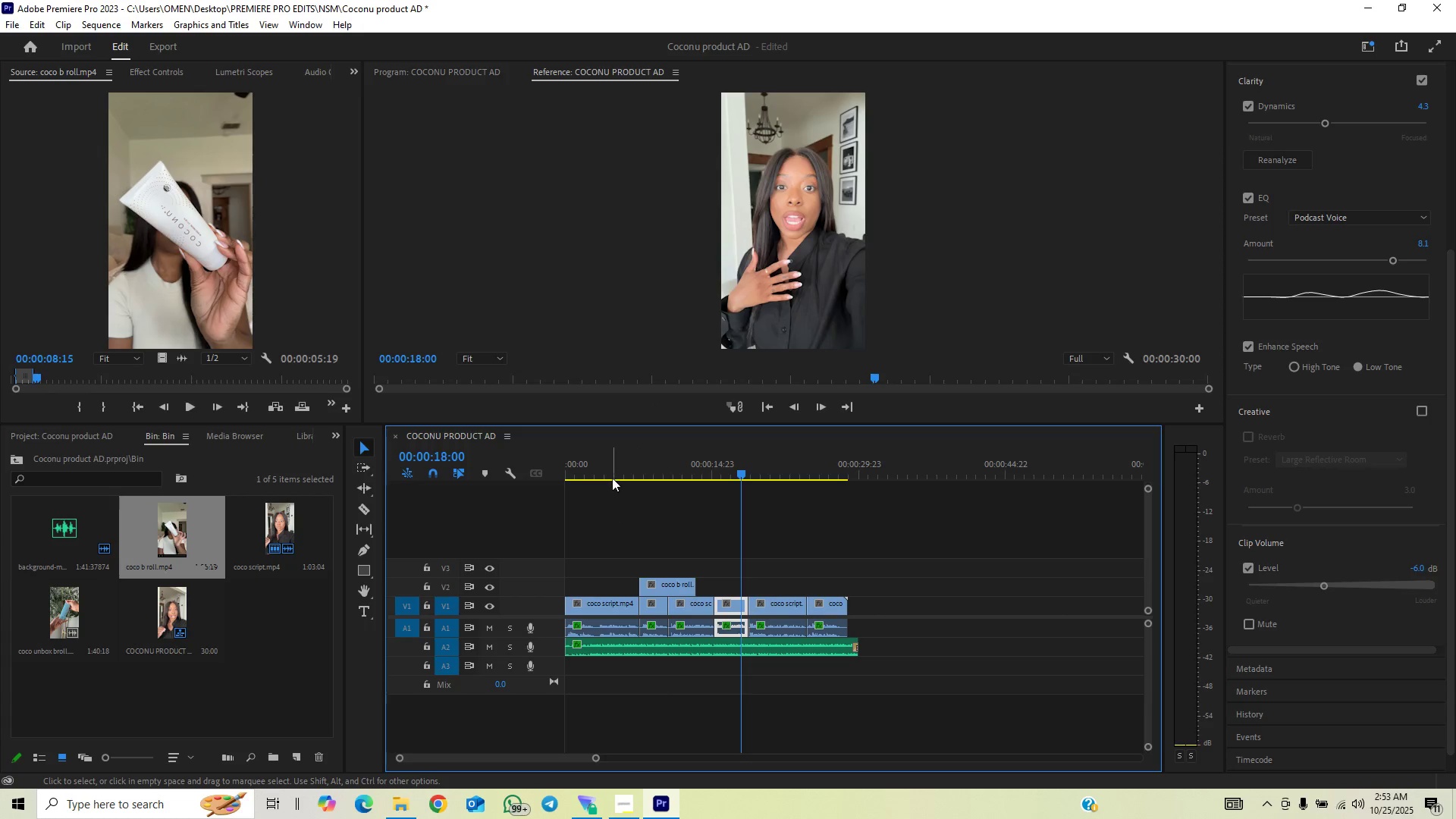 
left_click([614, 469])
 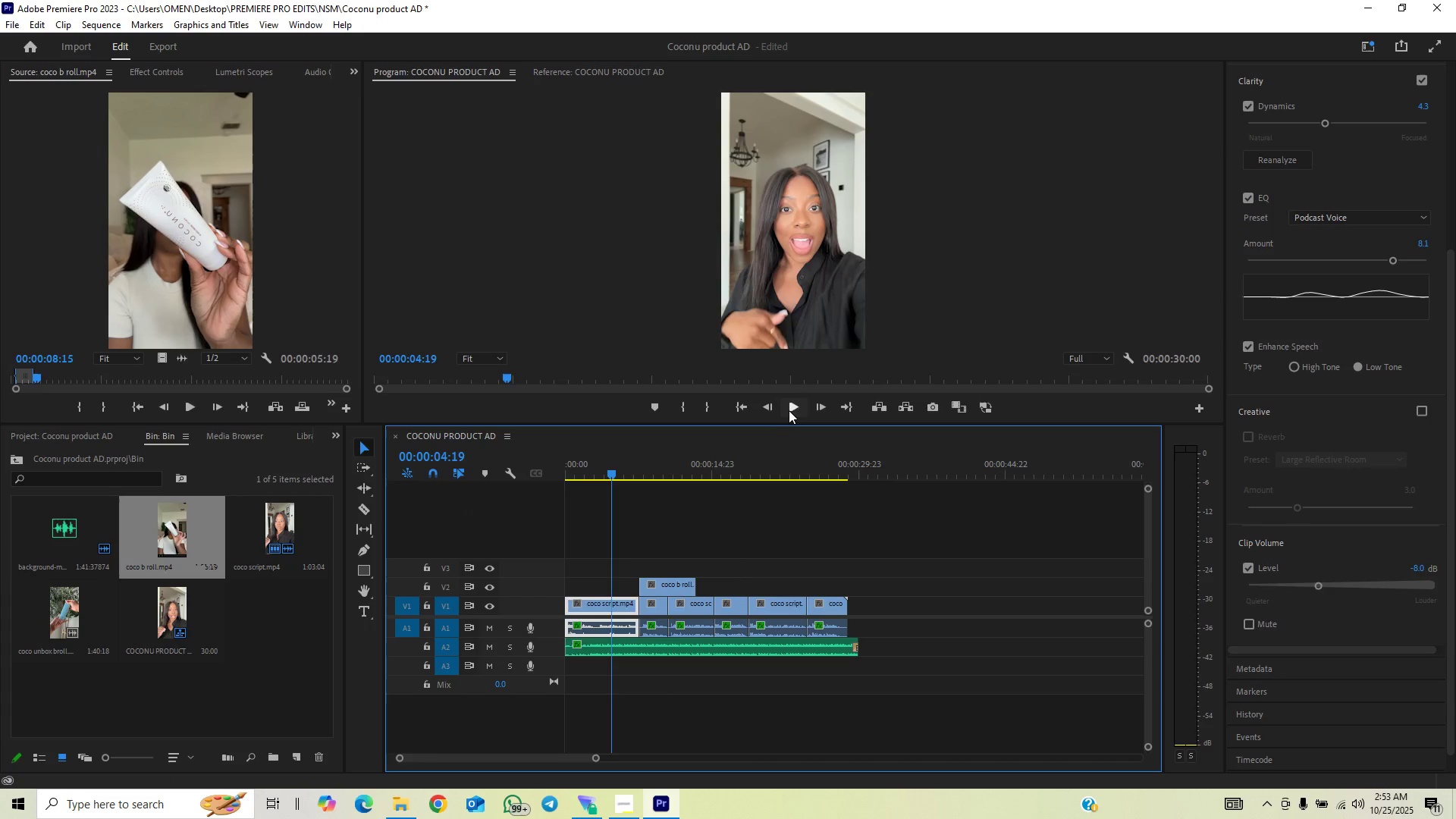 
left_click([789, 406])
 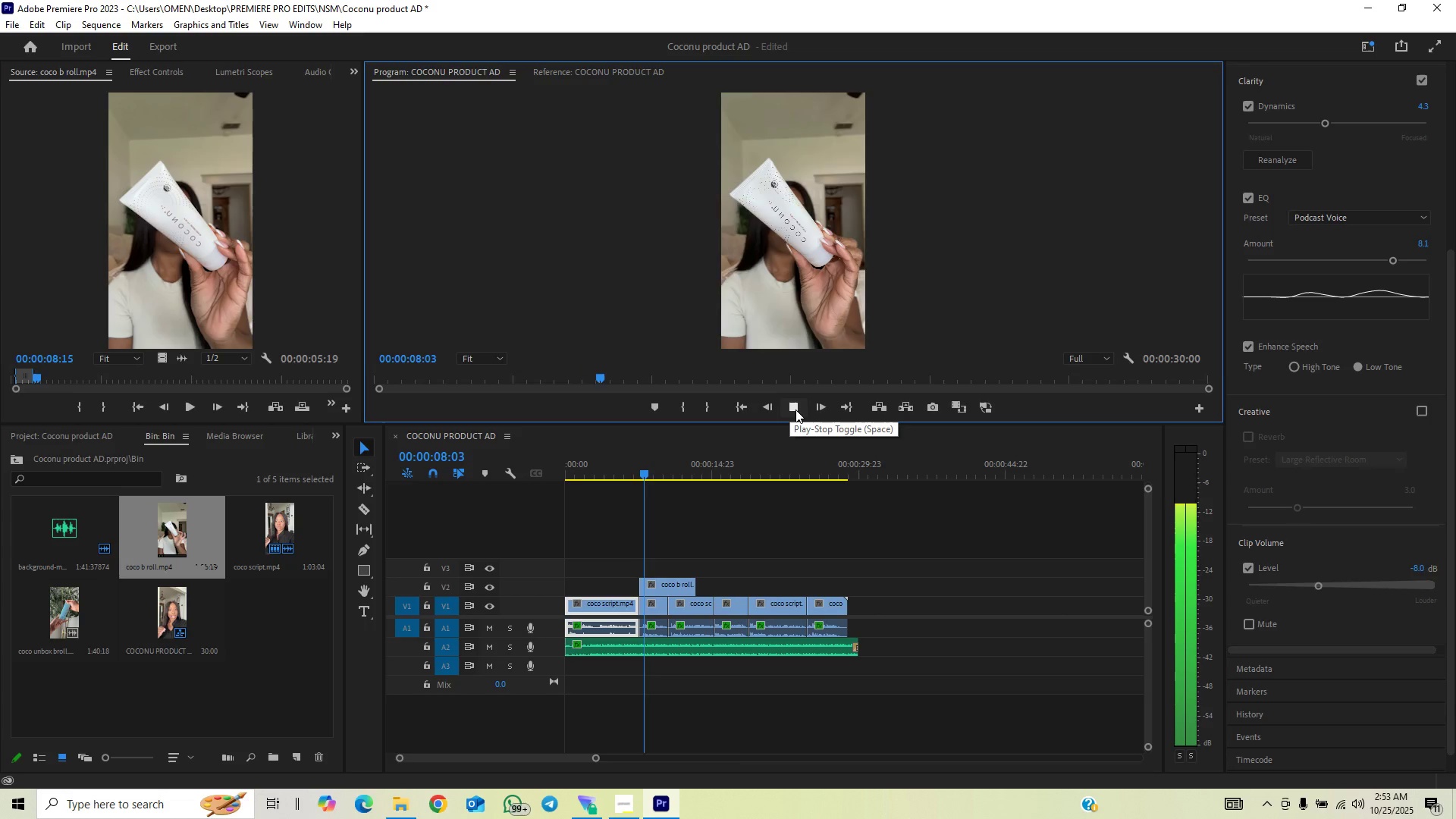 
left_click([795, 410])
 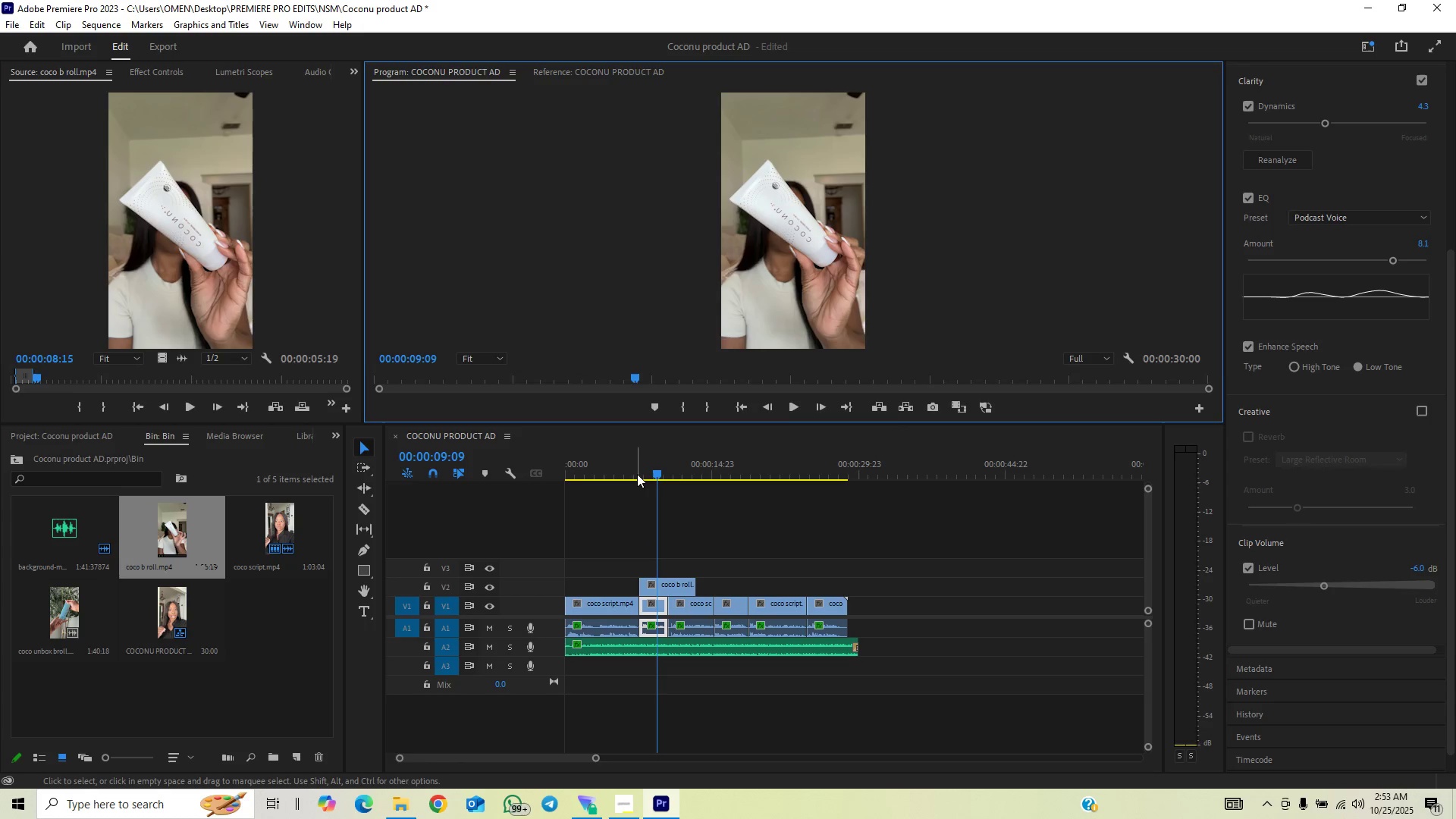 
left_click([632, 470])
 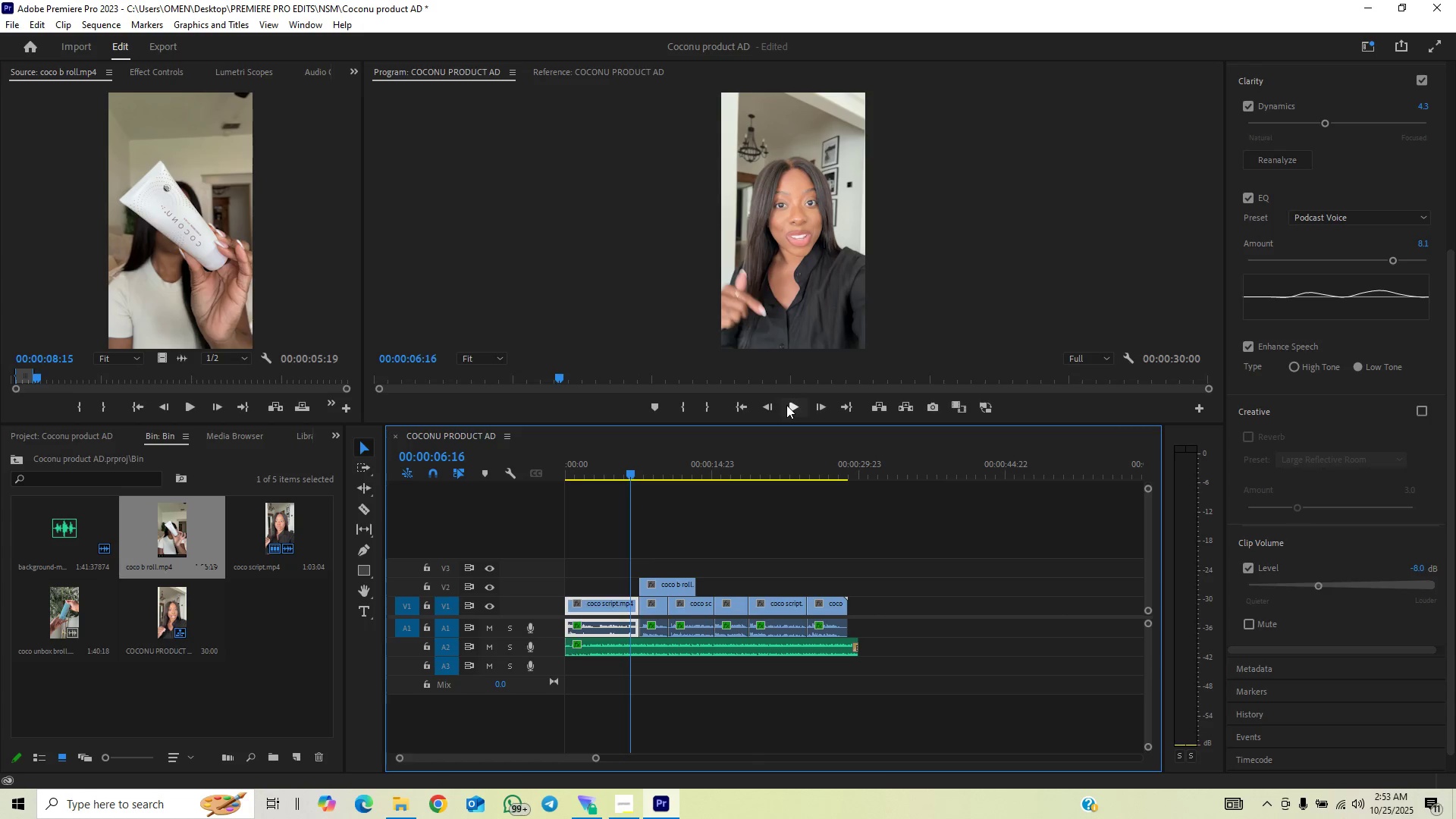 
left_click([786, 405])
 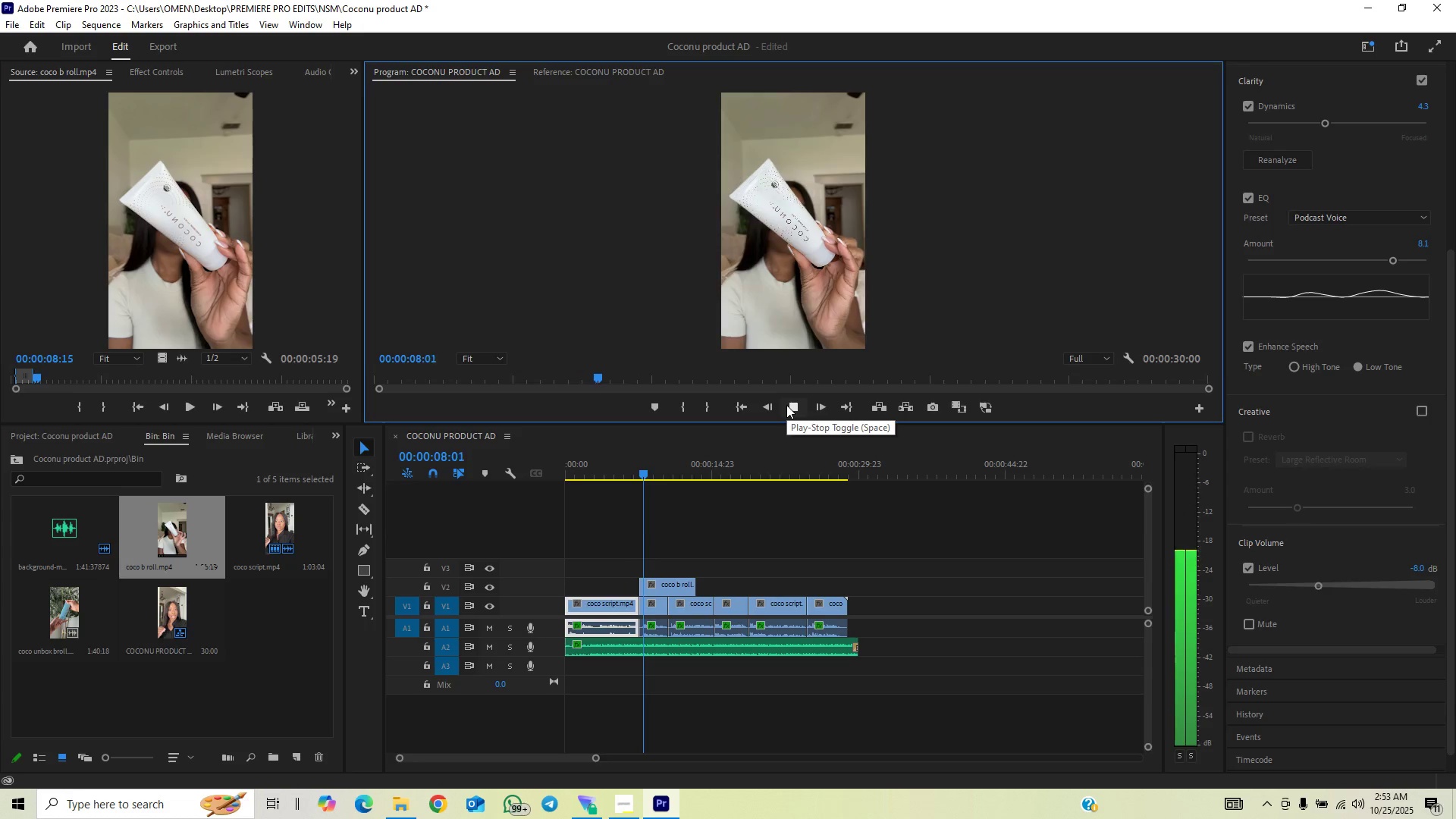 
left_click([786, 405])
 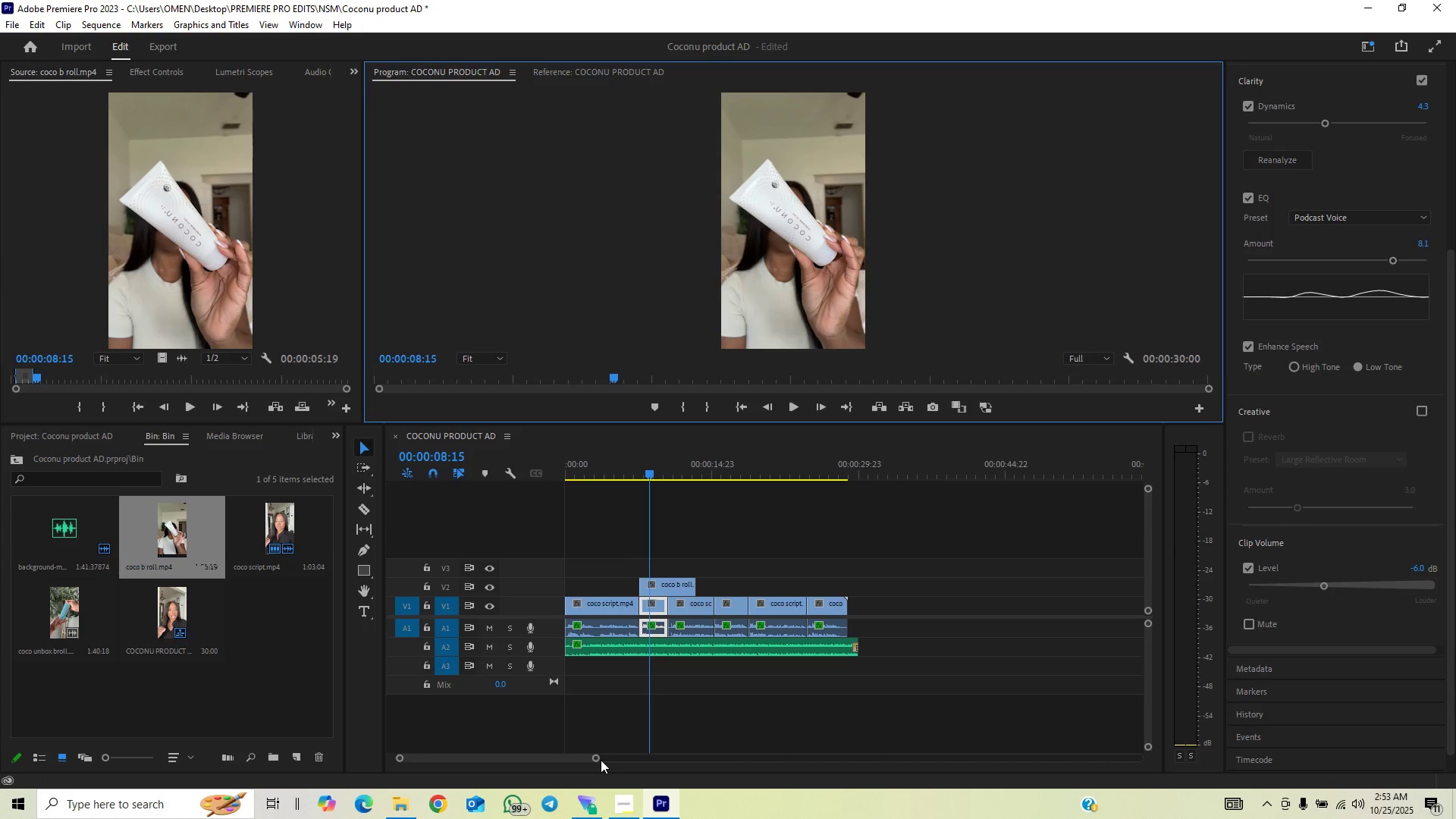 
left_click_drag(start_coordinate=[599, 760], to_coordinate=[526, 790])
 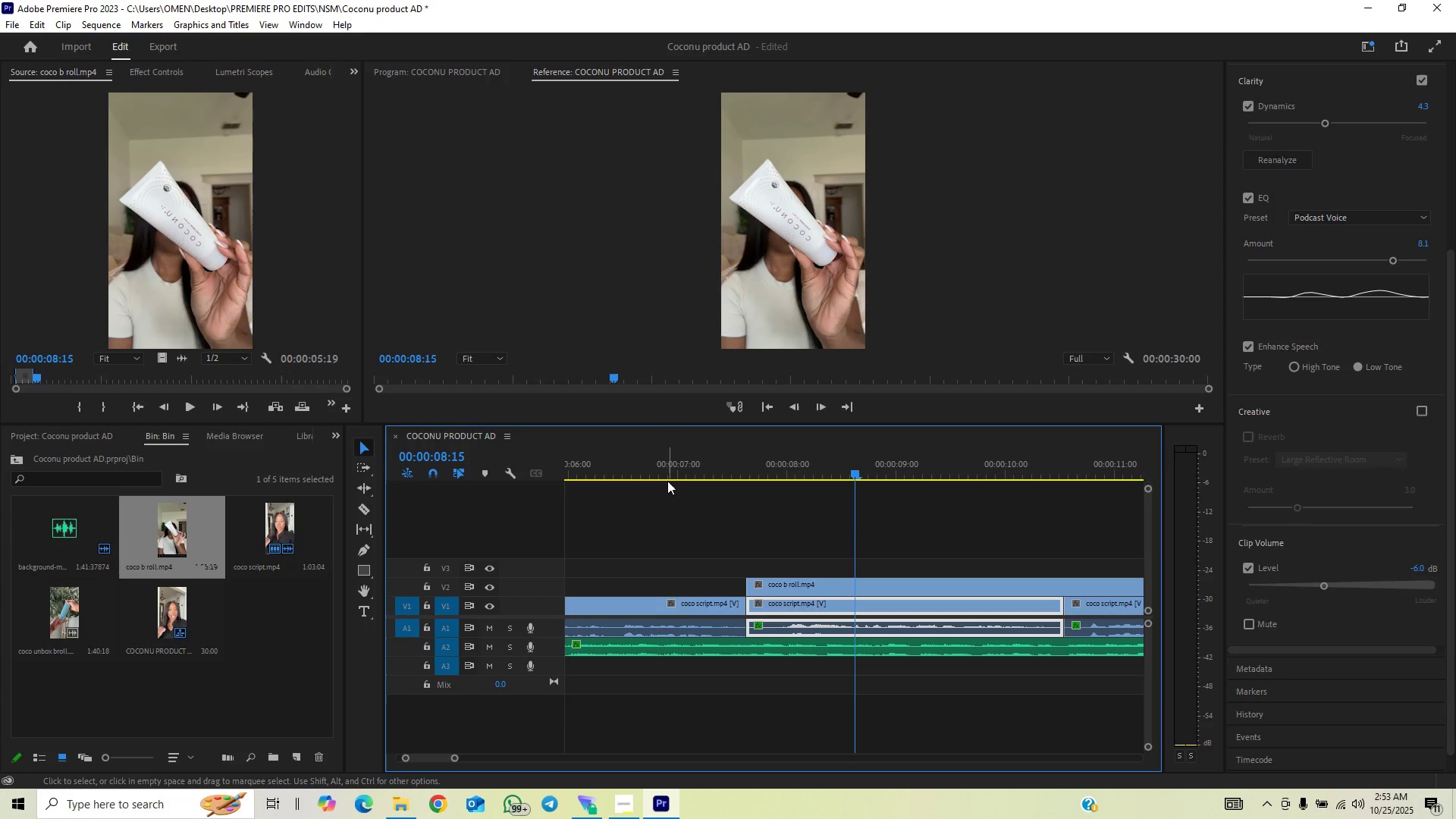 
left_click([675, 464])
 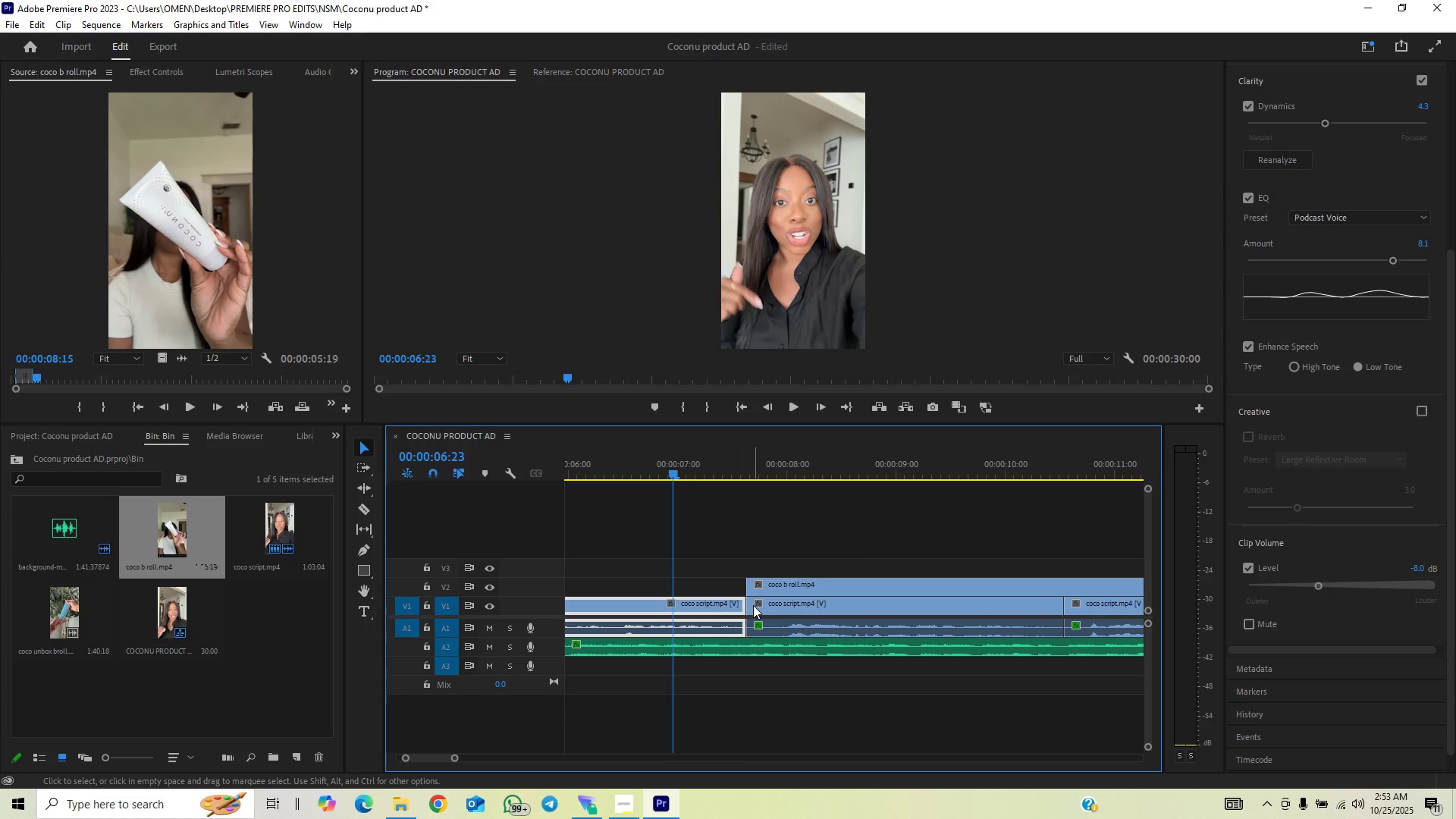 
wait(6.02)
 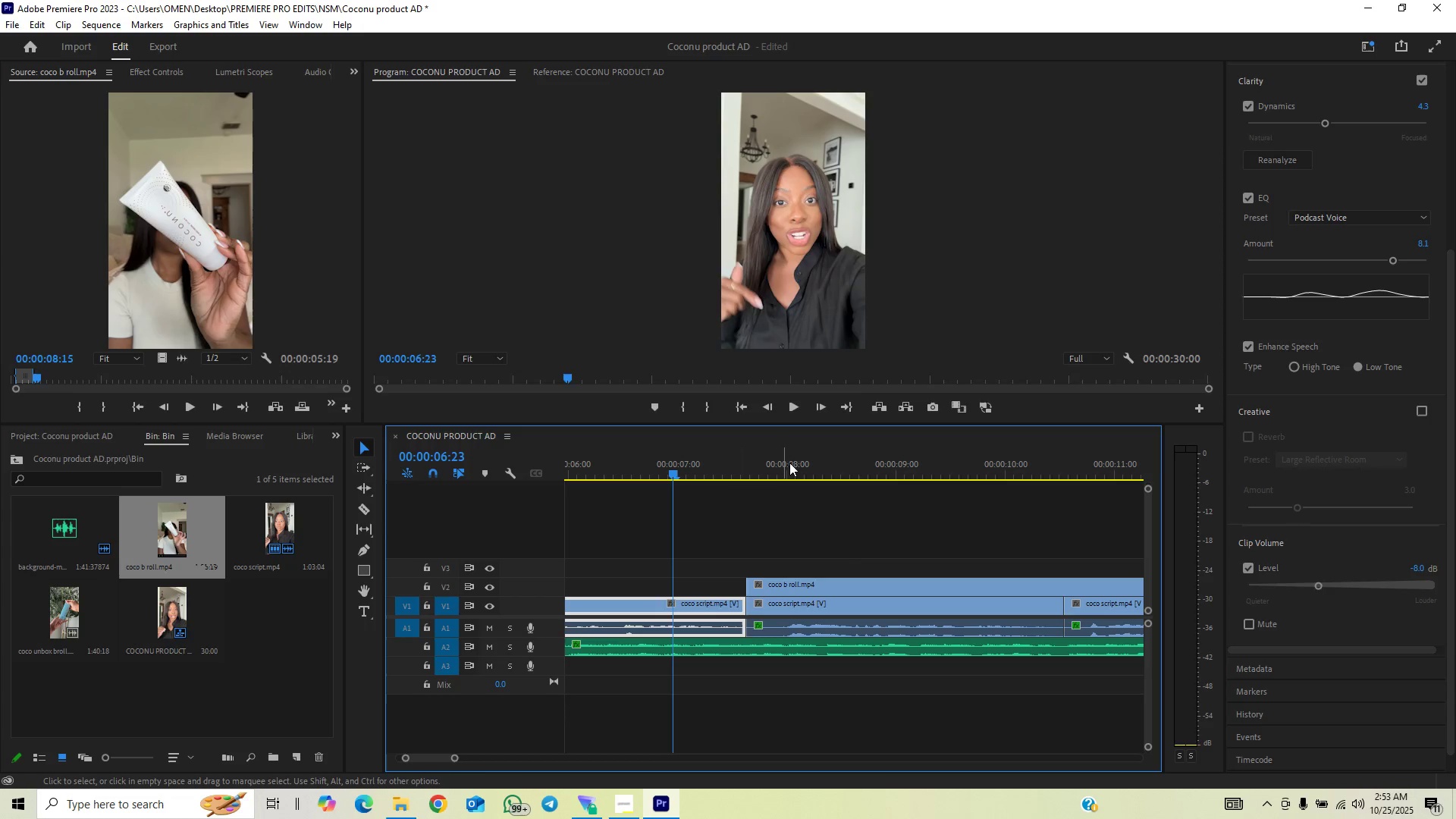 
left_click([772, 604])
 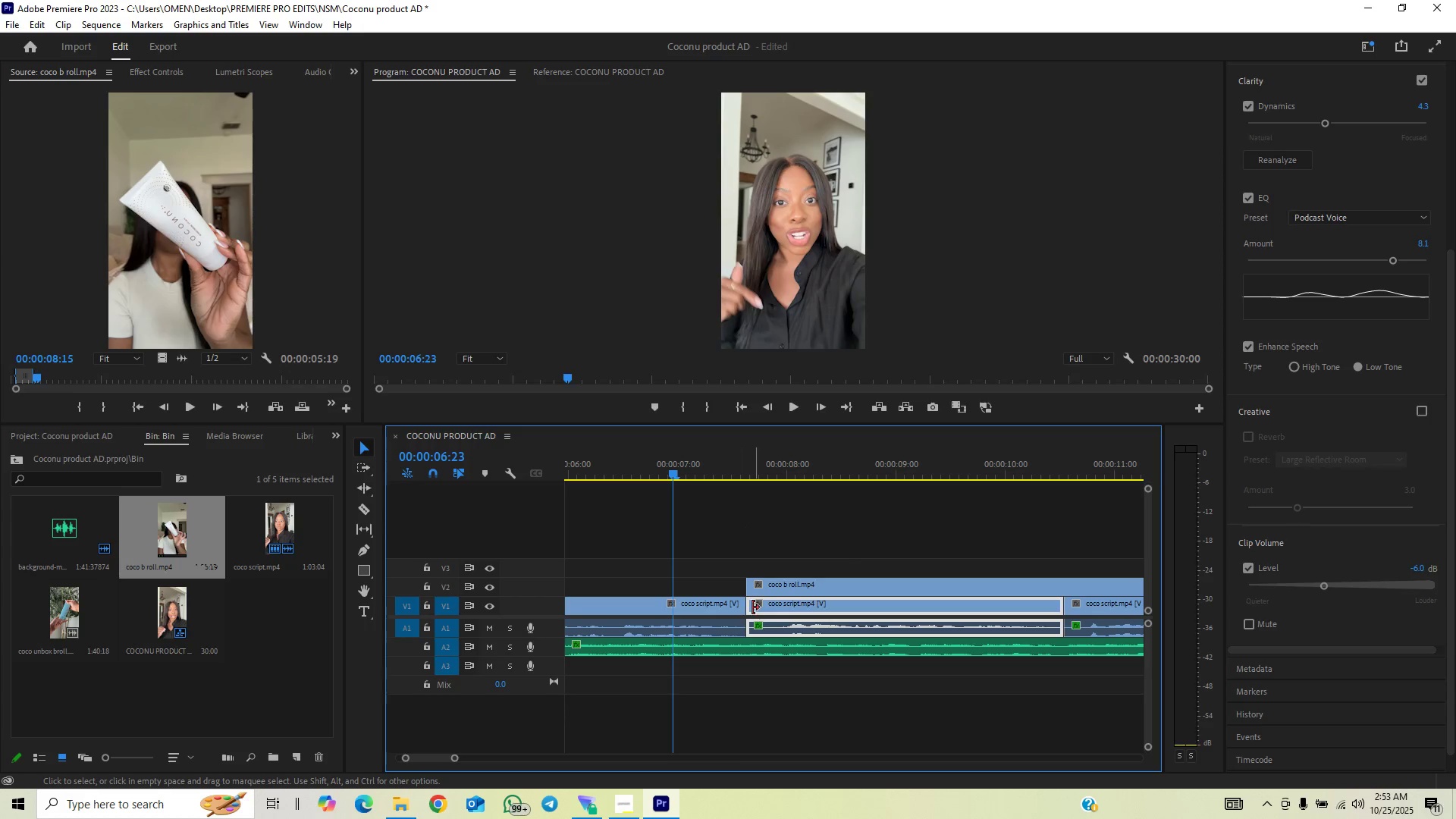 
left_click_drag(start_coordinate=[752, 607], to_coordinate=[771, 613])
 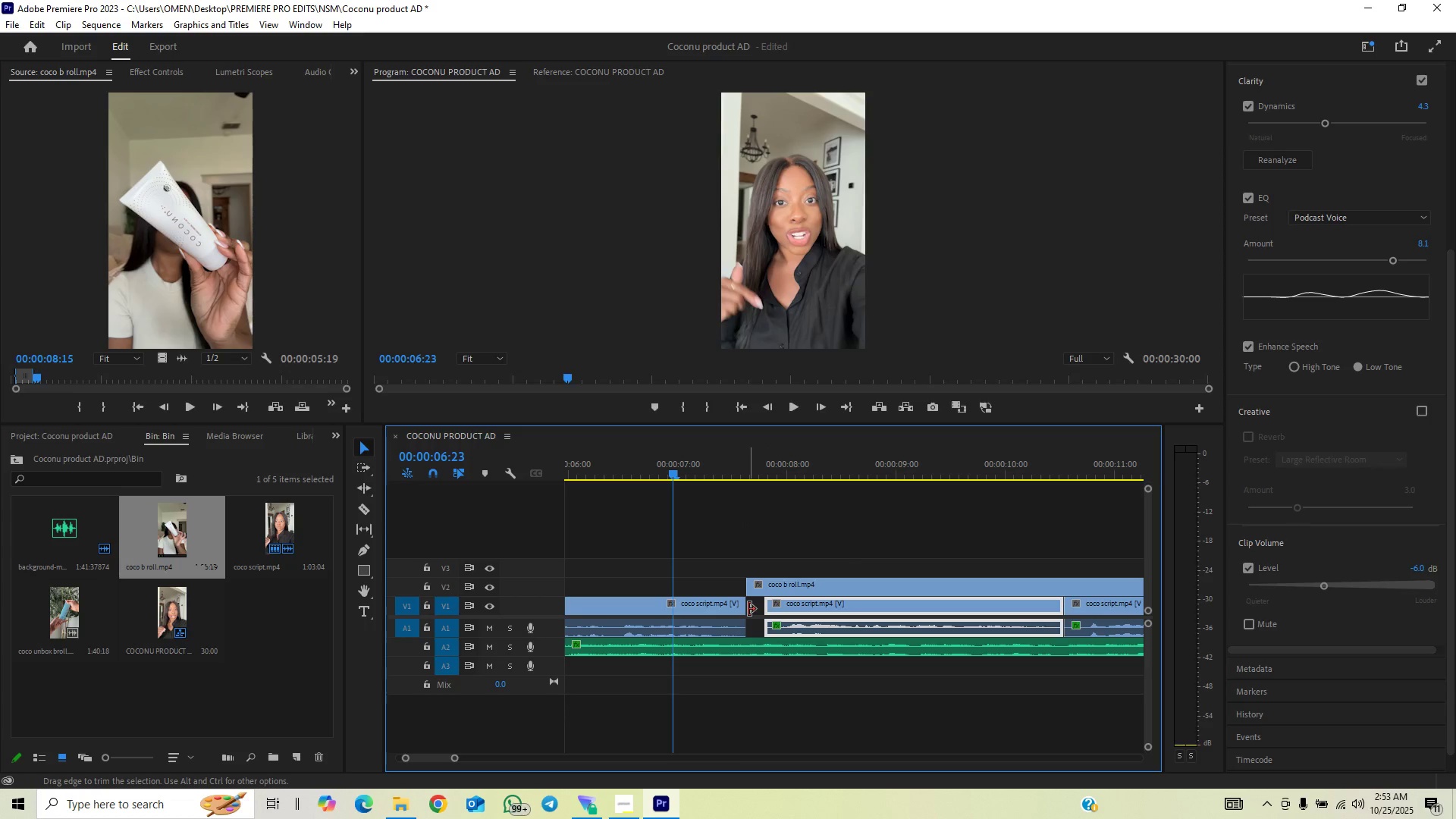 
left_click_drag(start_coordinate=[743, 610], to_coordinate=[761, 613])
 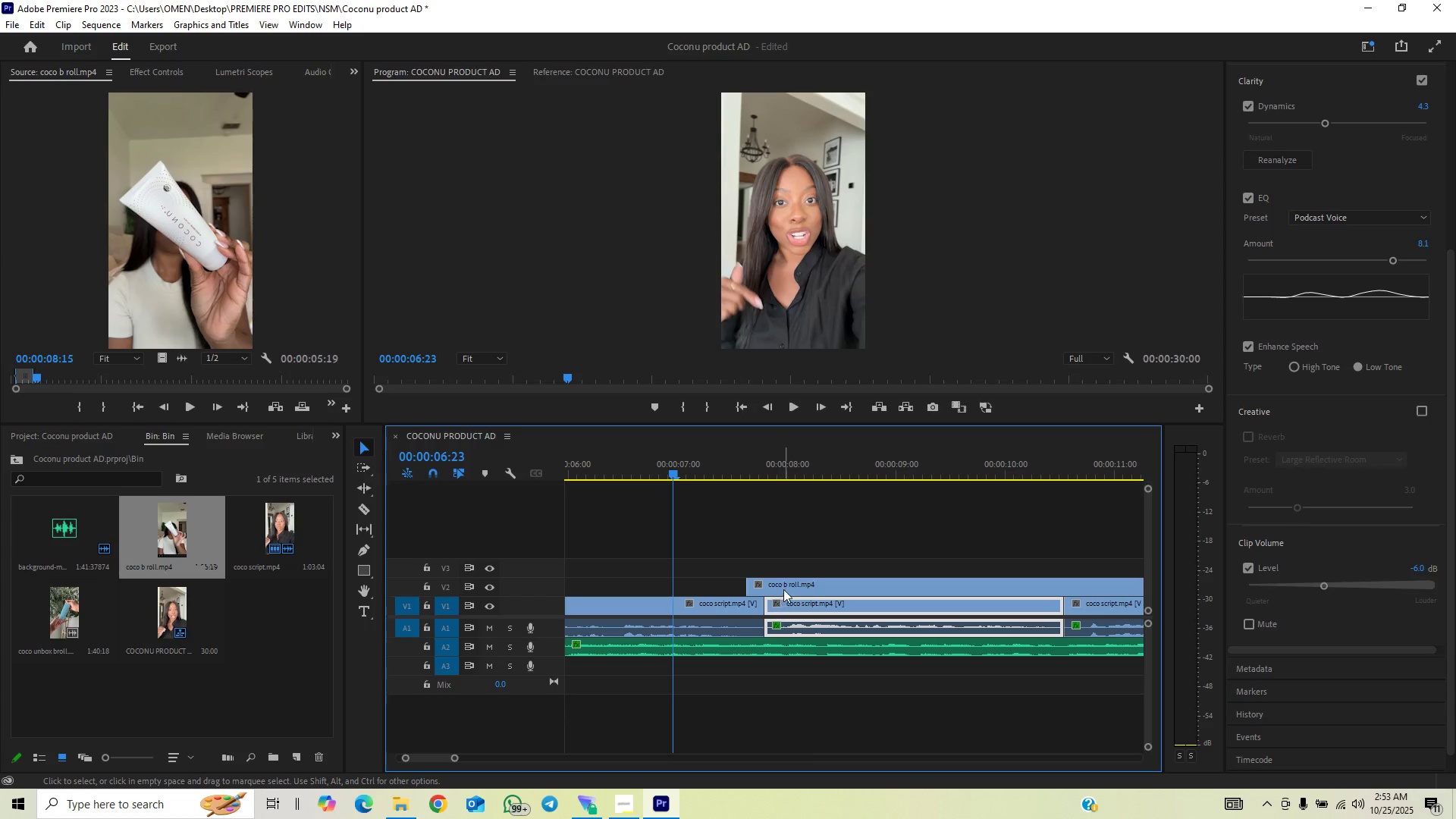 
left_click_drag(start_coordinate=[787, 585], to_coordinate=[811, 586])
 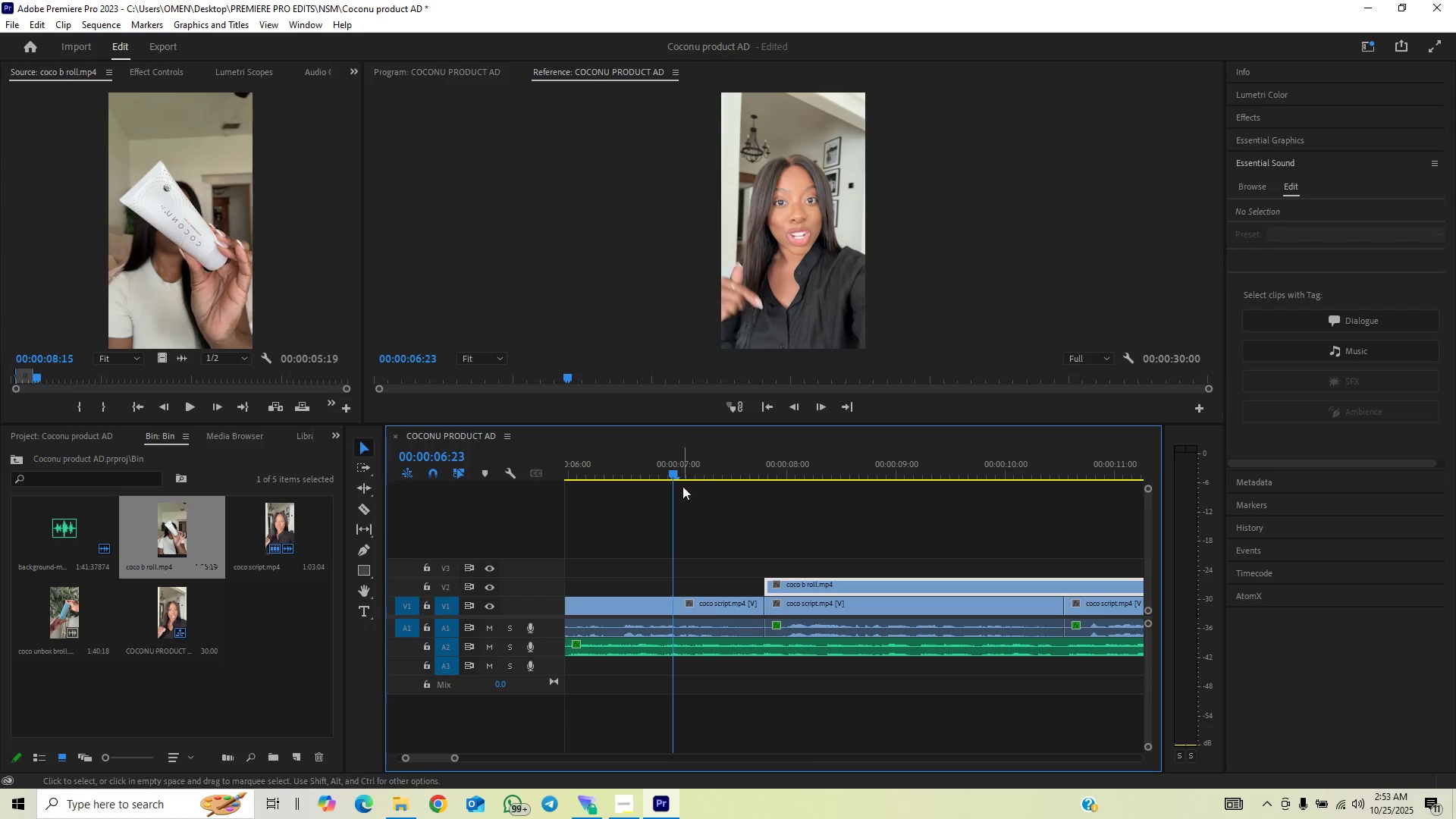 
left_click([678, 470])
 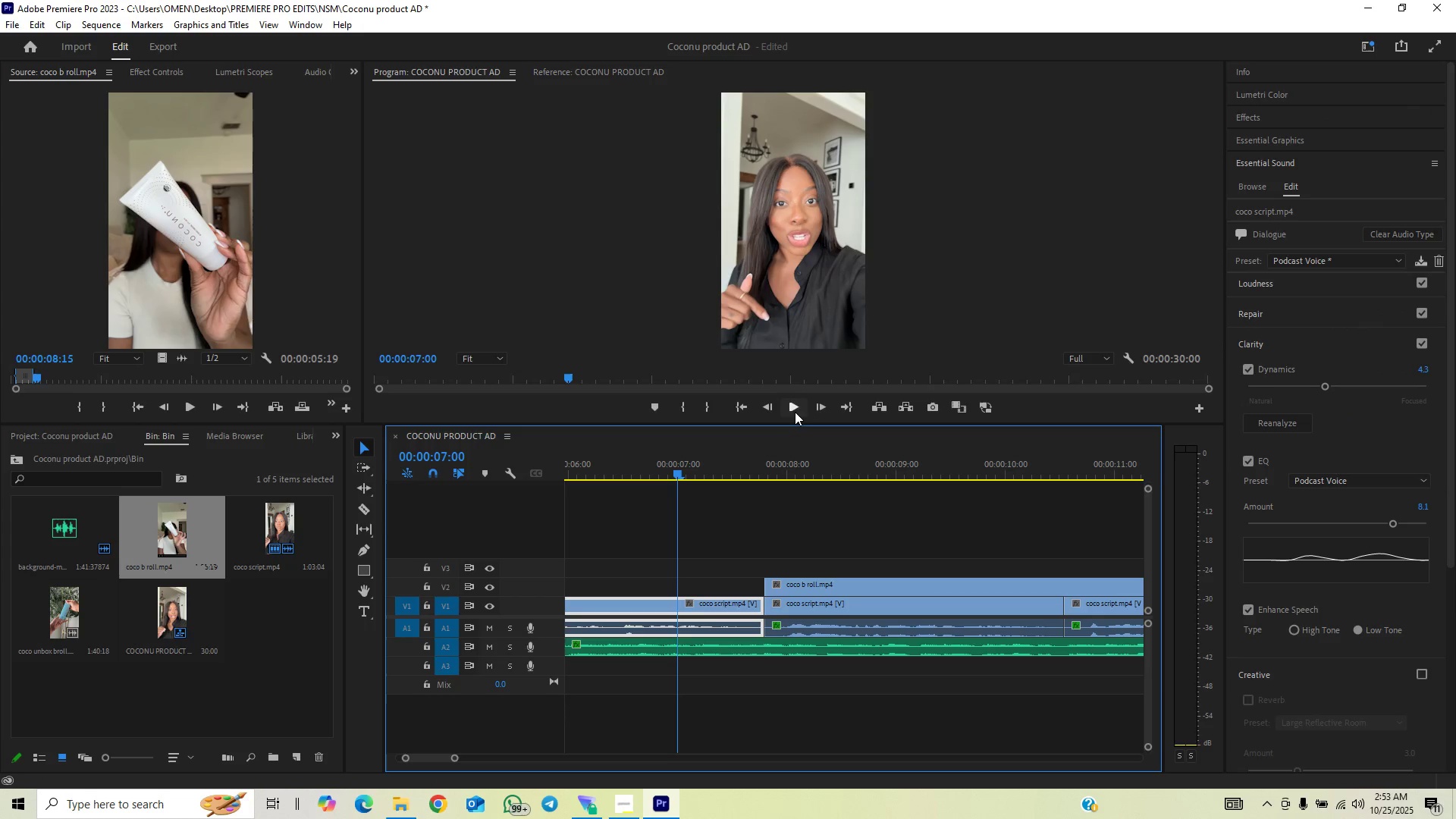 
left_click([798, 410])
 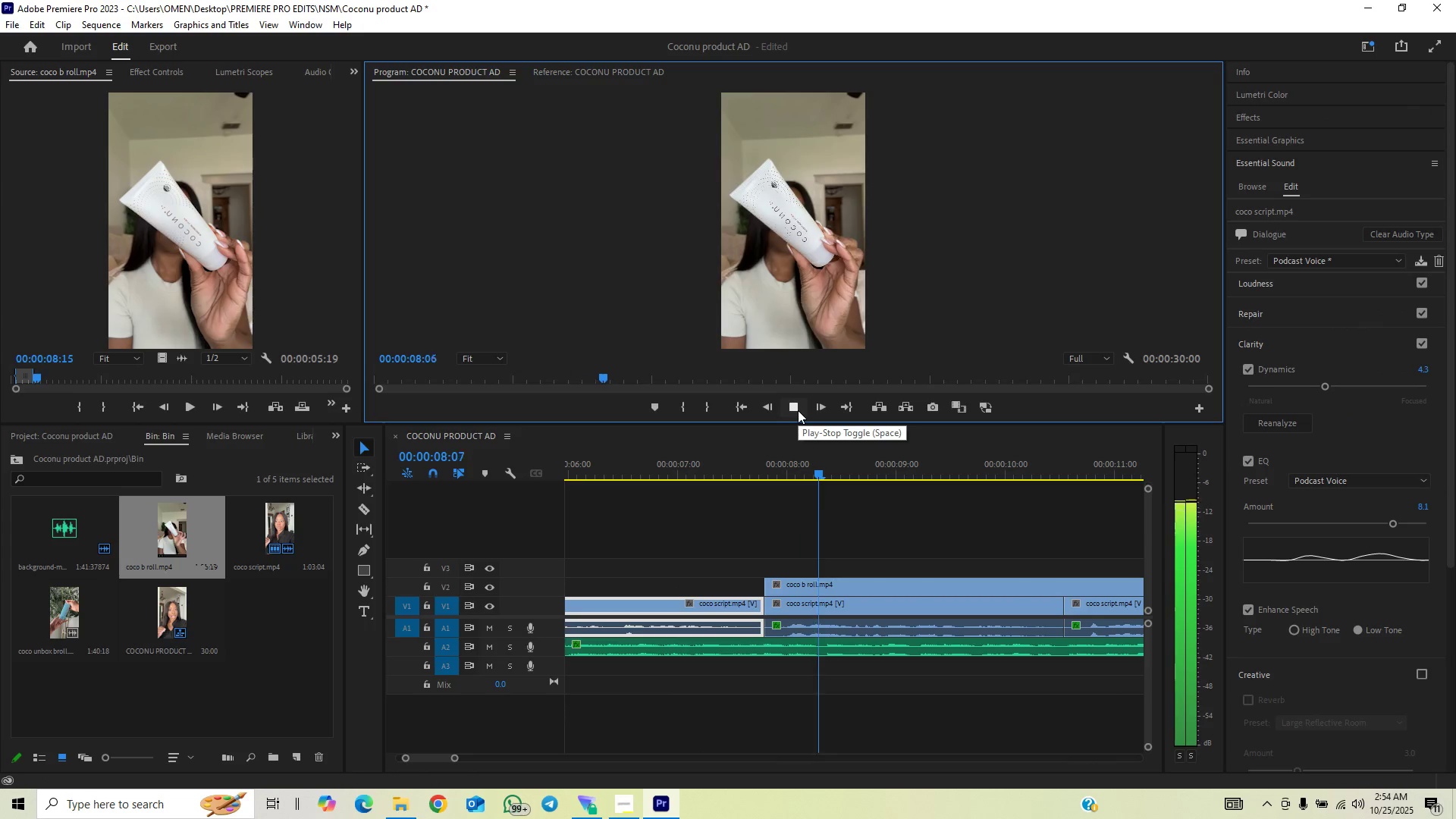 
left_click([798, 410])
 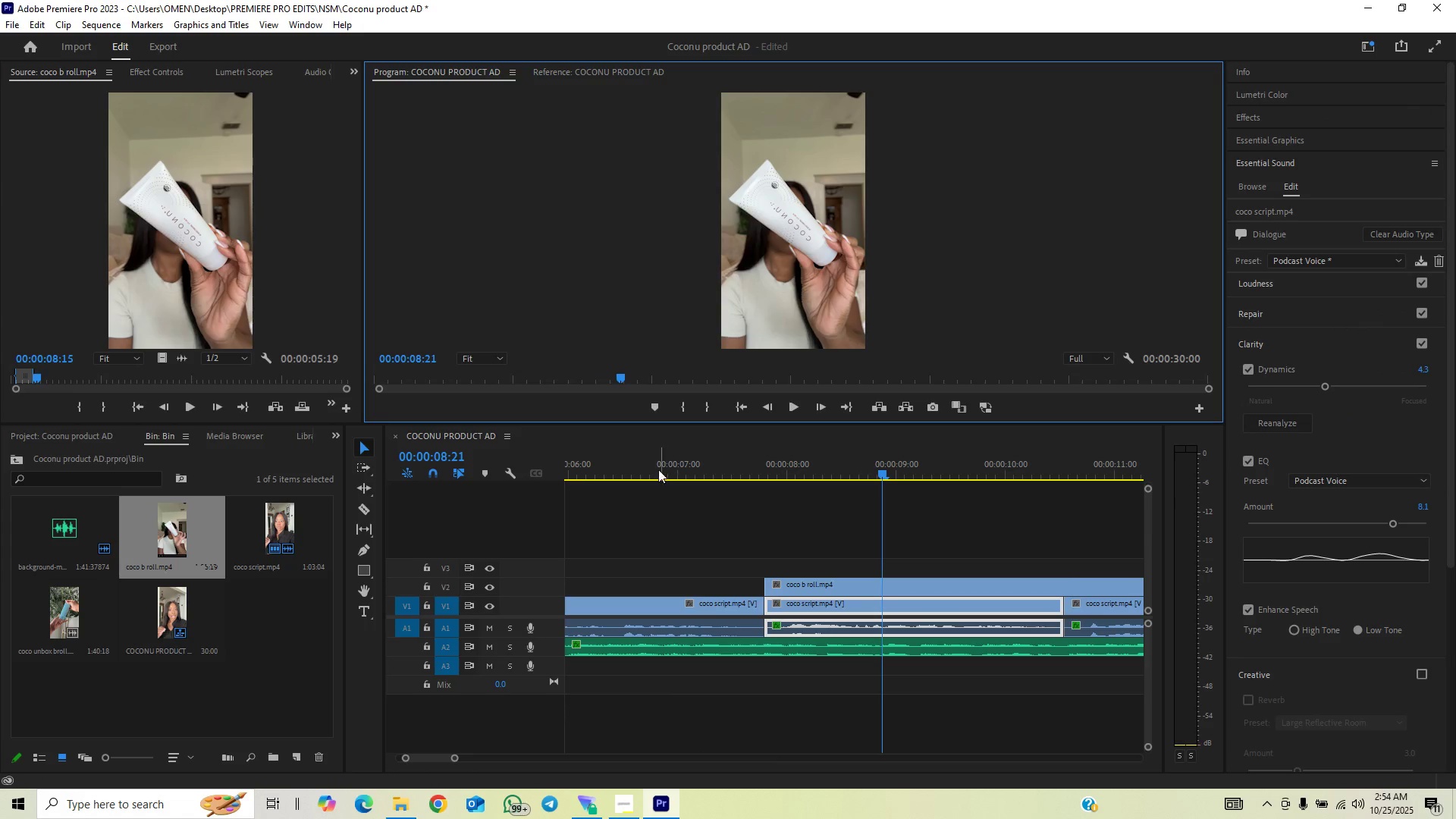 
left_click([656, 471])
 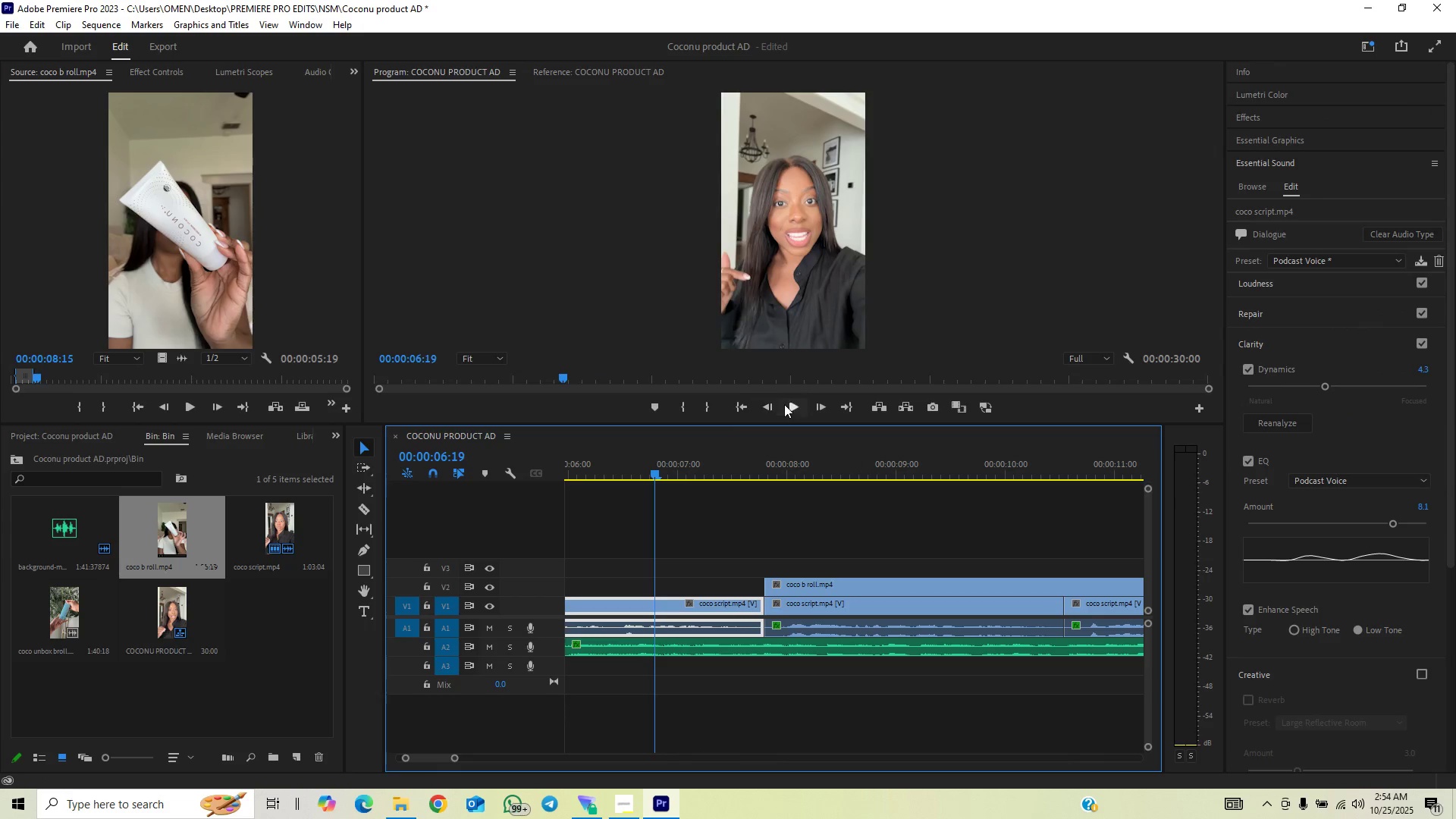 
left_click([786, 404])
 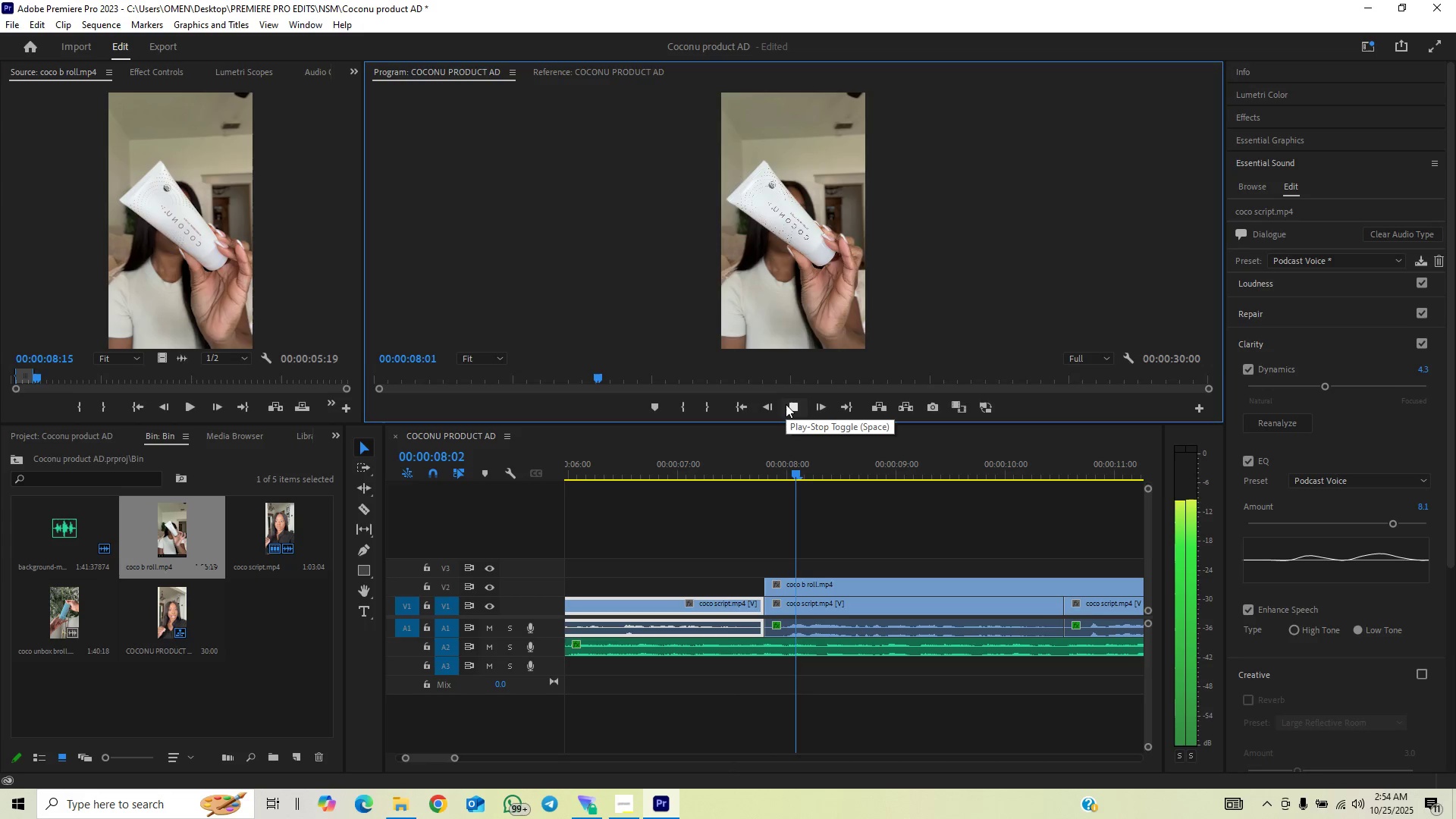 
left_click([786, 404])
 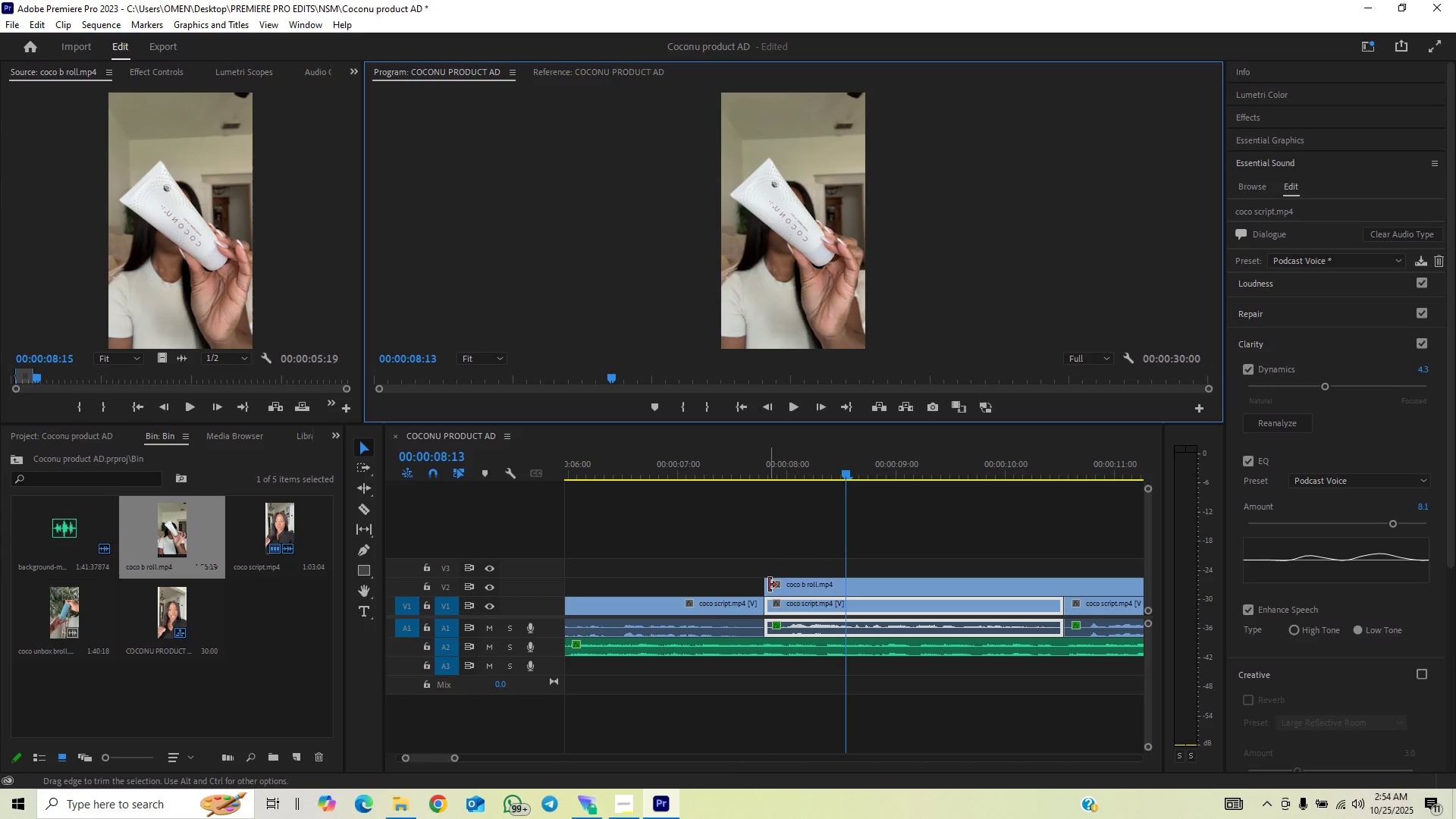 
left_click_drag(start_coordinate=[767, 604], to_coordinate=[780, 607])
 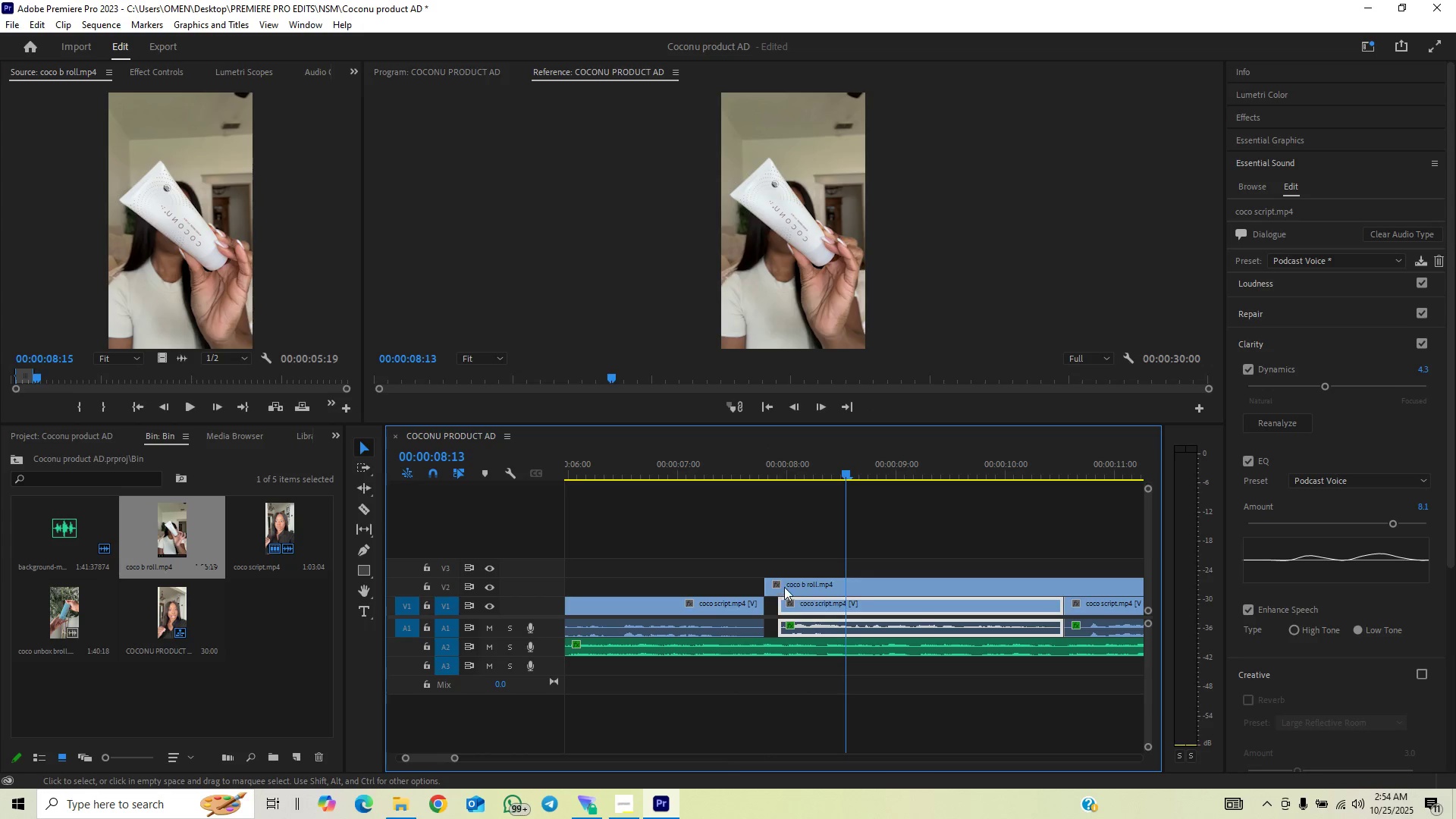 
left_click_drag(start_coordinate=[796, 577], to_coordinate=[811, 585])
 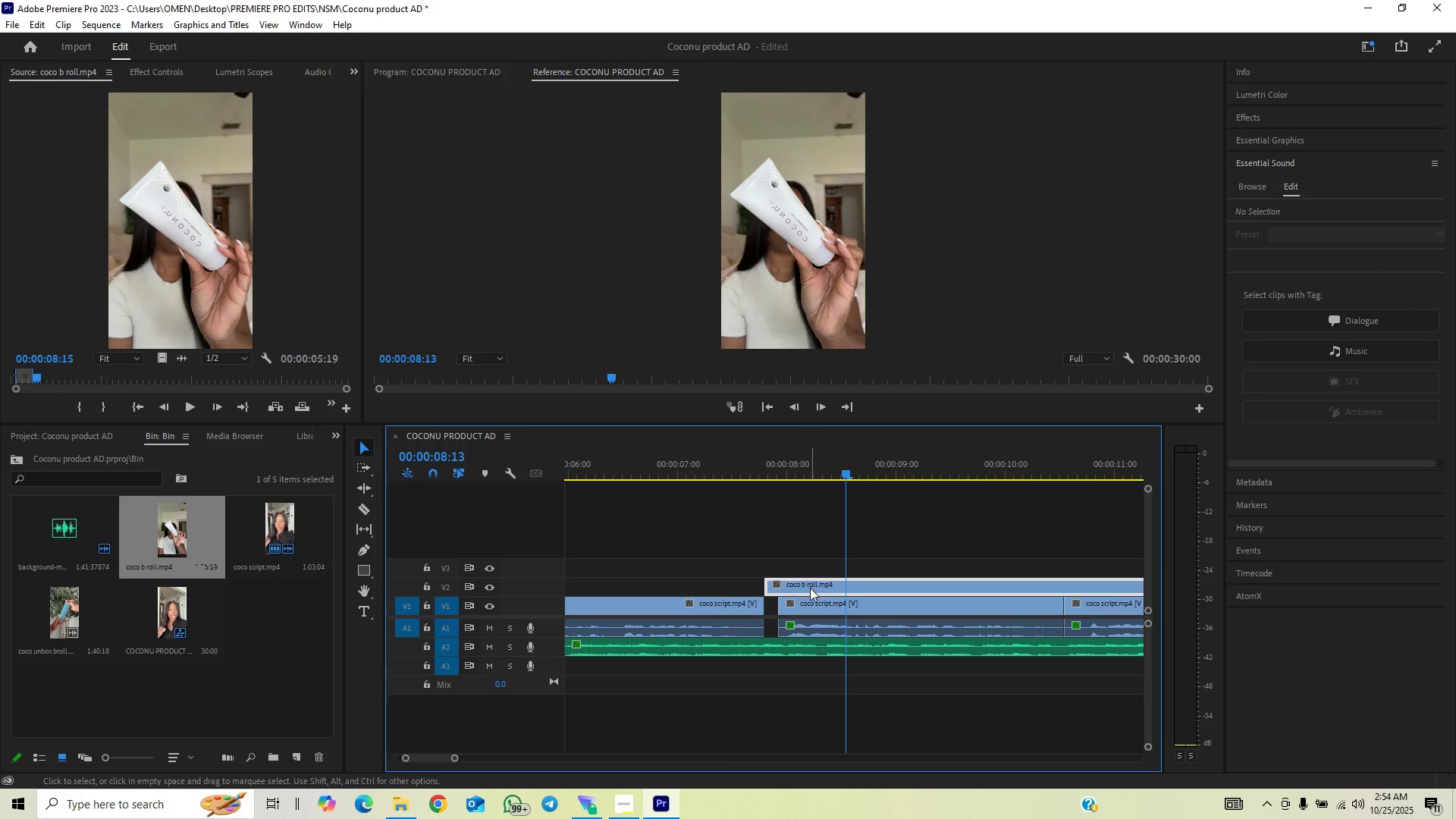 
left_click_drag(start_coordinate=[810, 588], to_coordinate=[817, 588])
 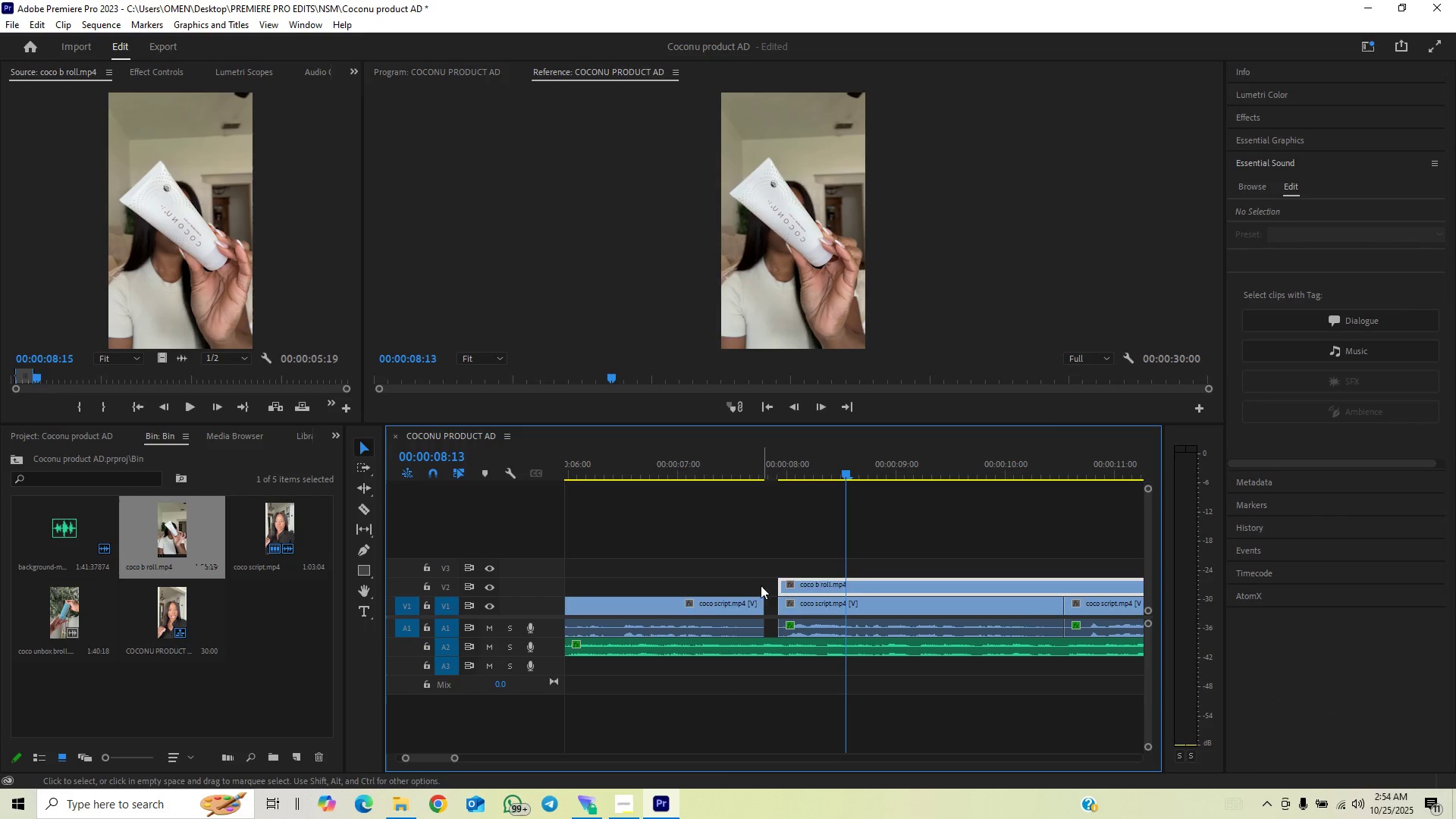 
left_click_drag(start_coordinate=[757, 601], to_coordinate=[781, 601])
 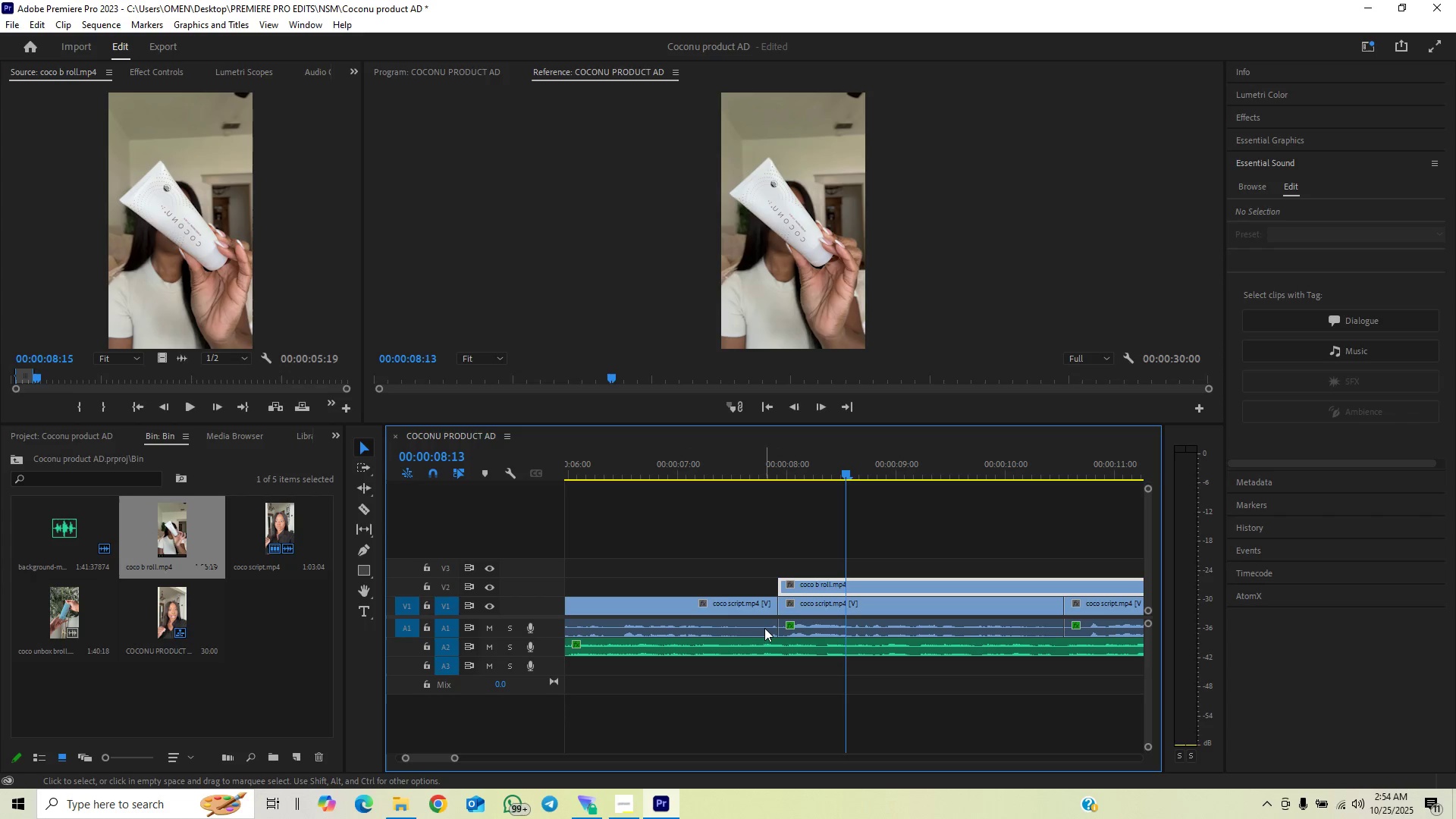 
left_click([766, 626])
 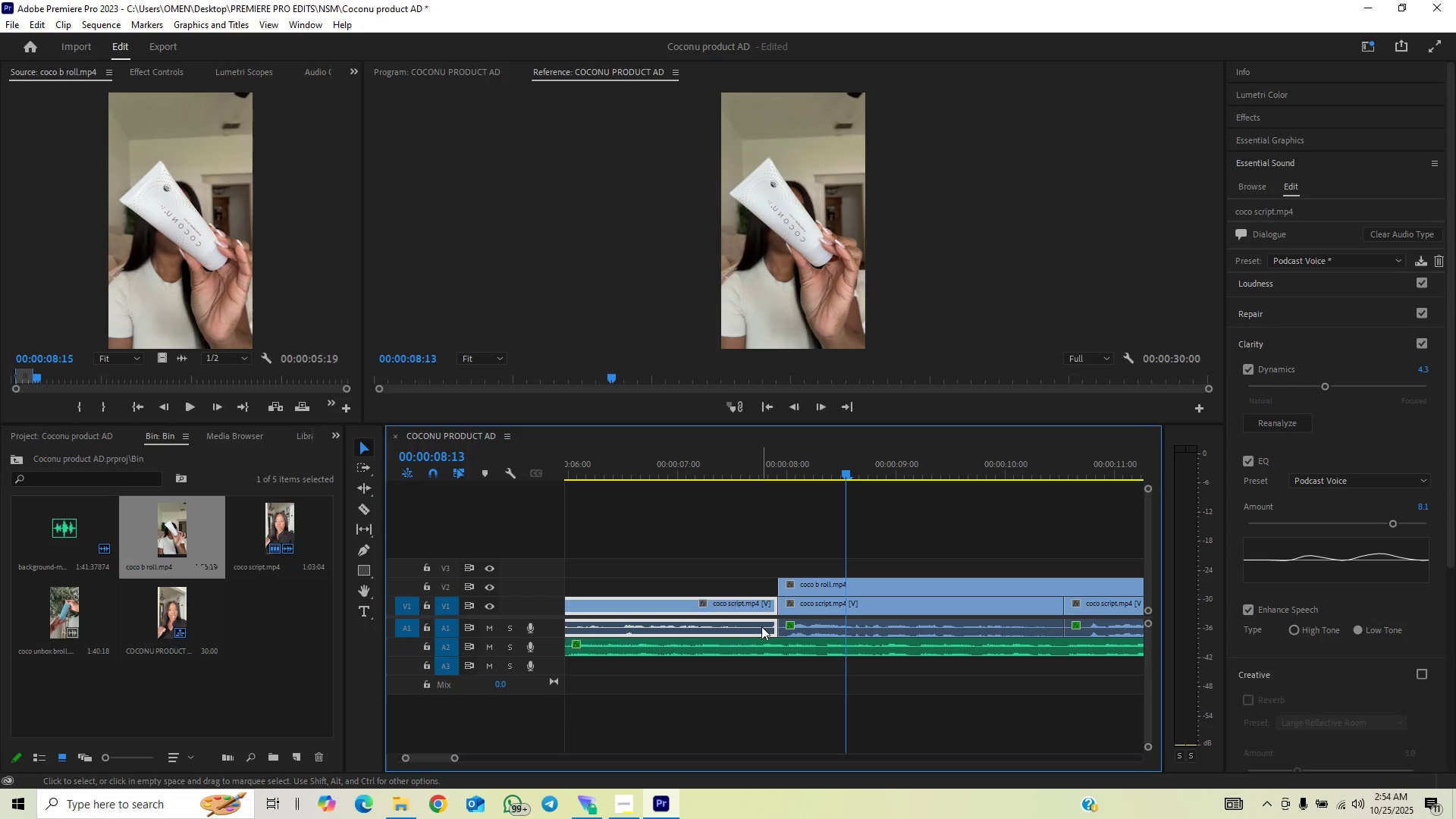 
right_click([761, 626])
 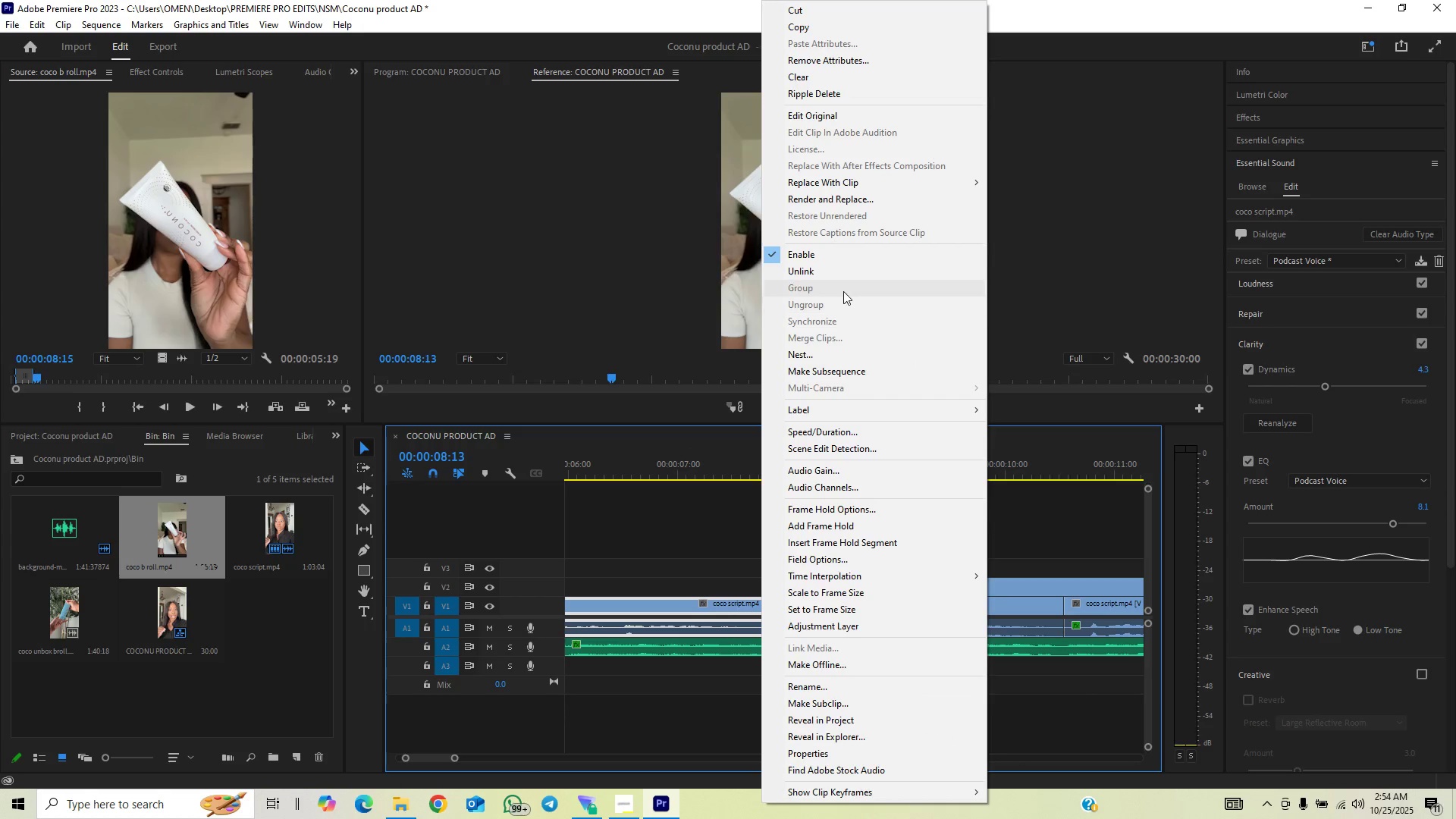 
left_click([840, 277])
 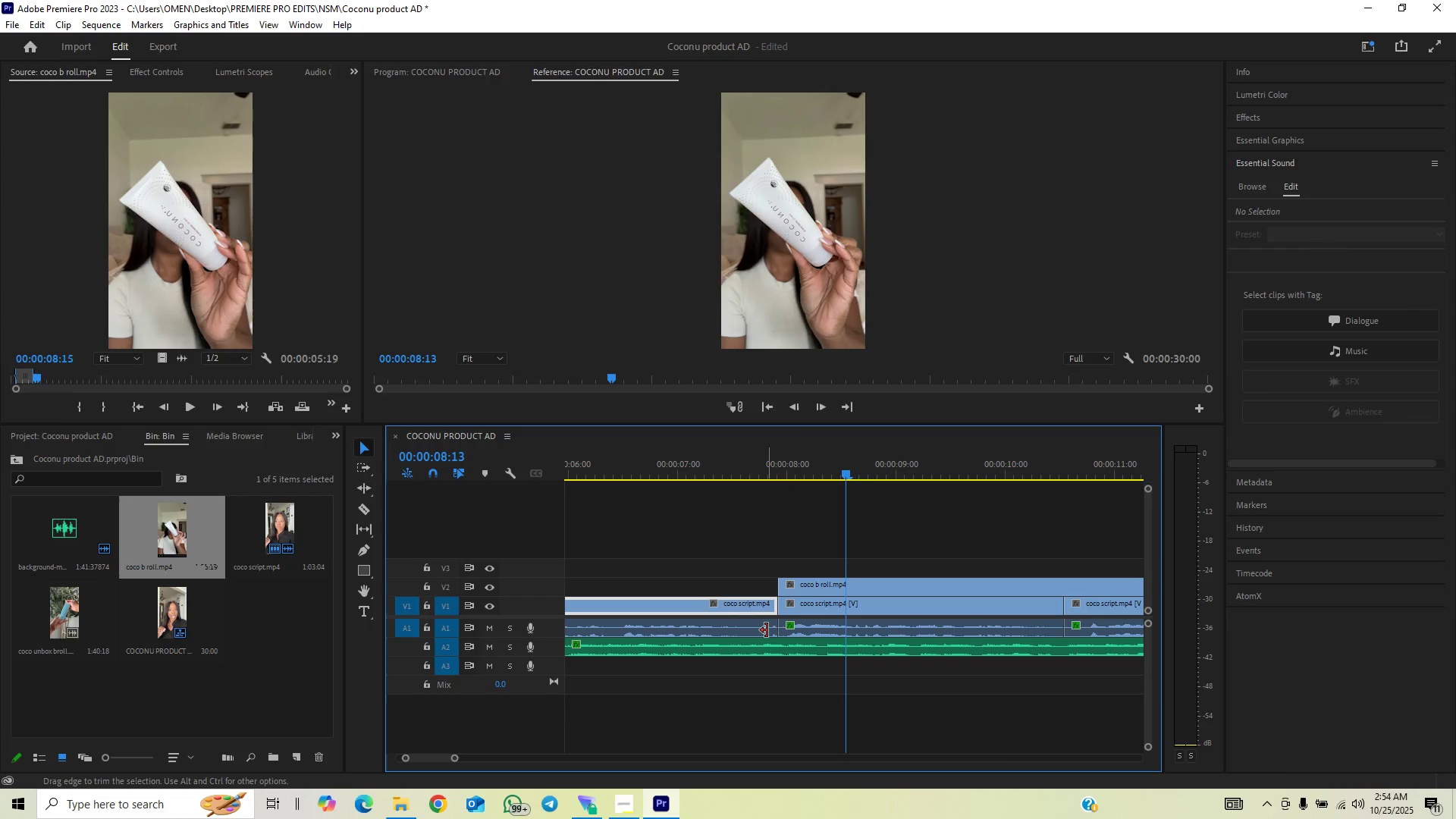 
left_click_drag(start_coordinate=[774, 630], to_coordinate=[765, 638])
 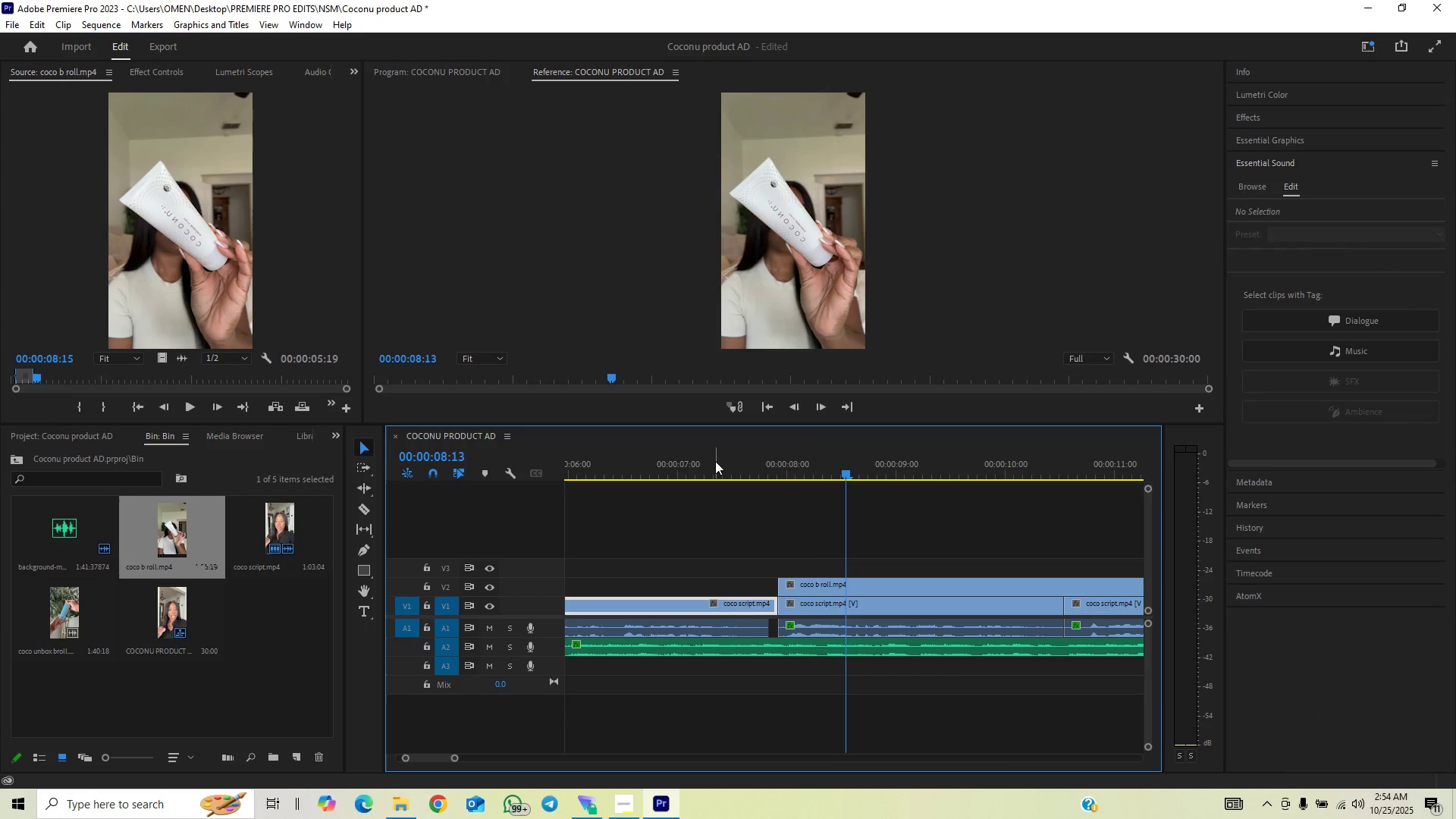 
left_click([703, 470])
 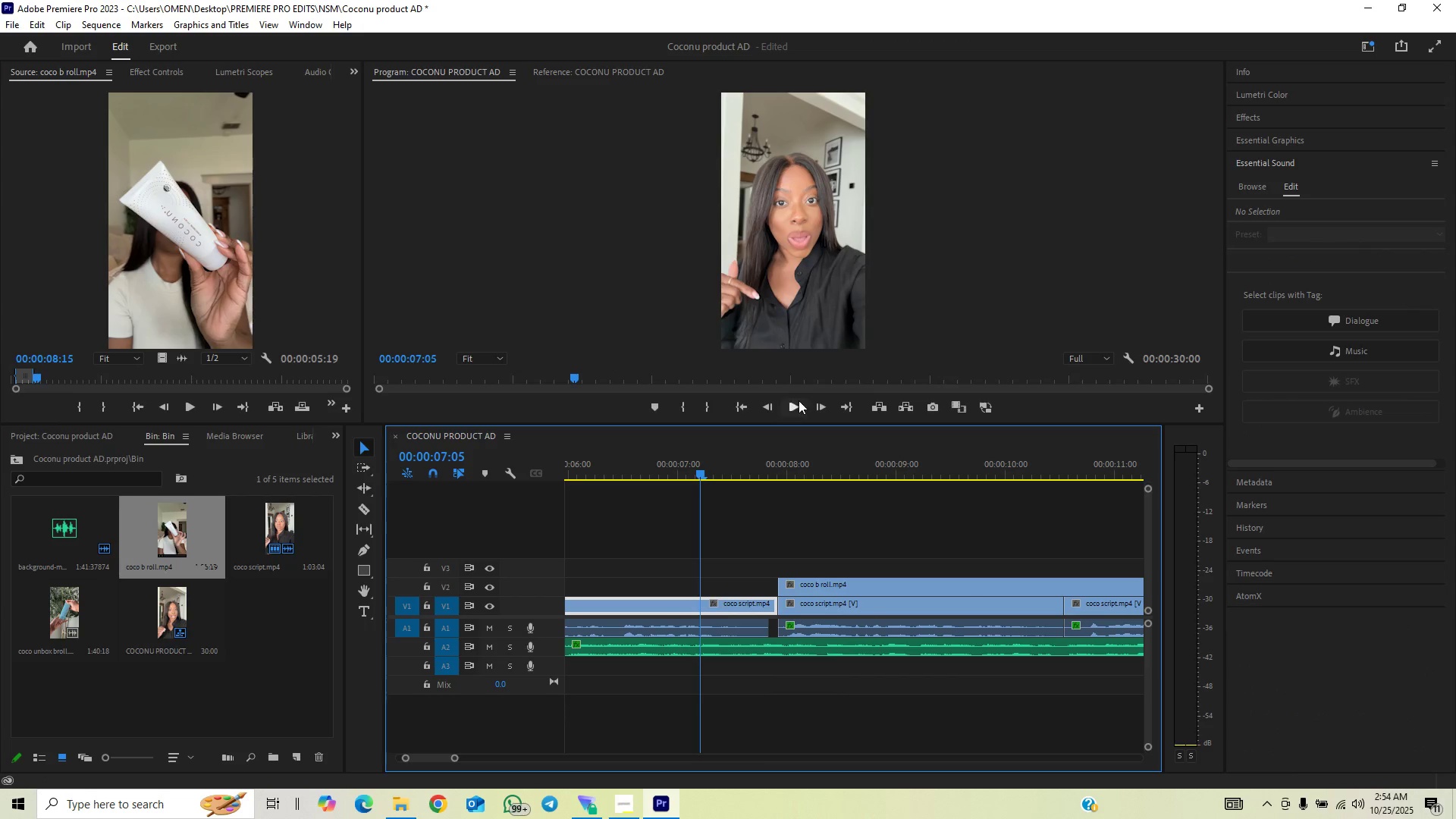 
left_click([799, 400])
 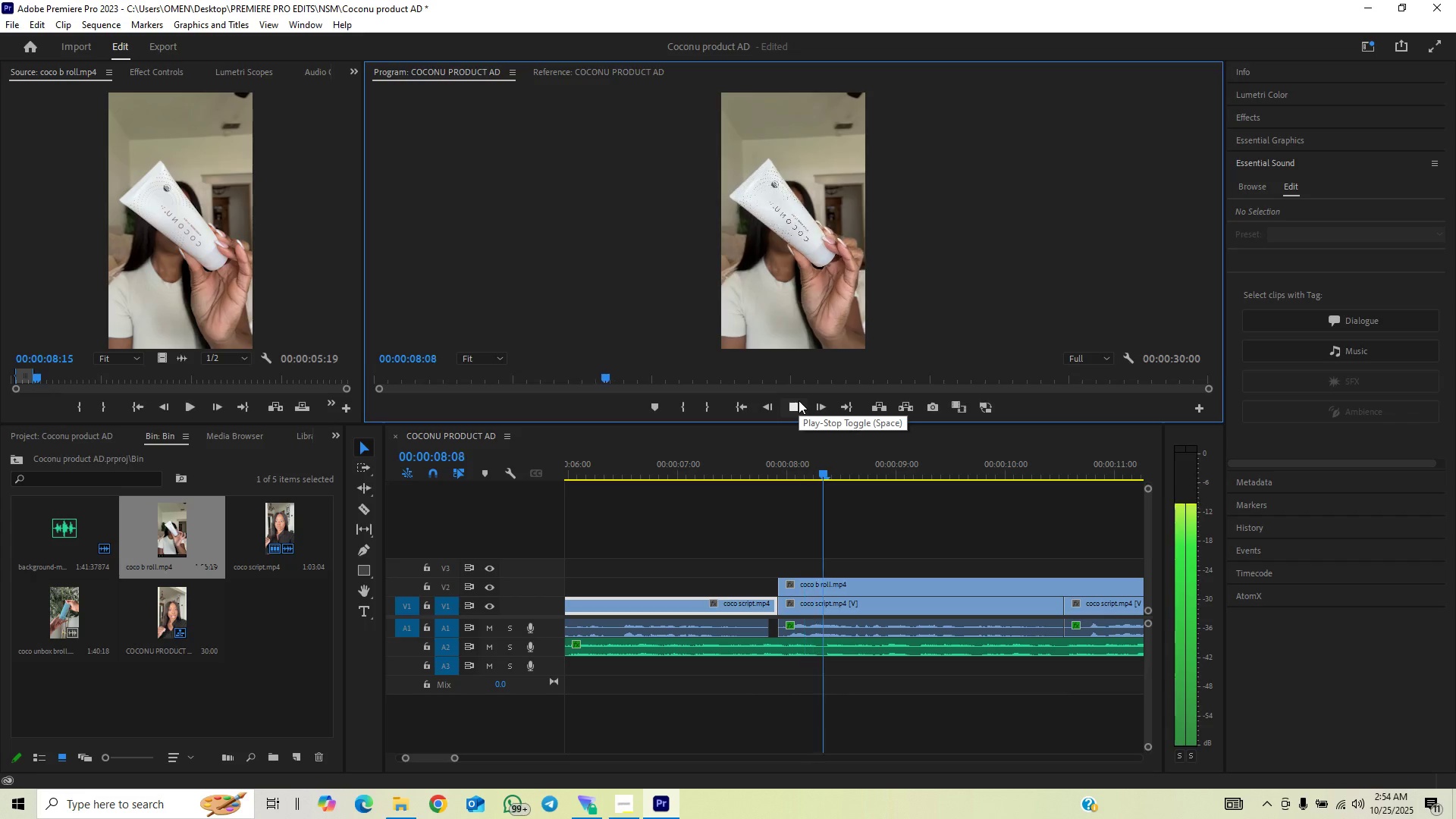 
left_click([799, 400])
 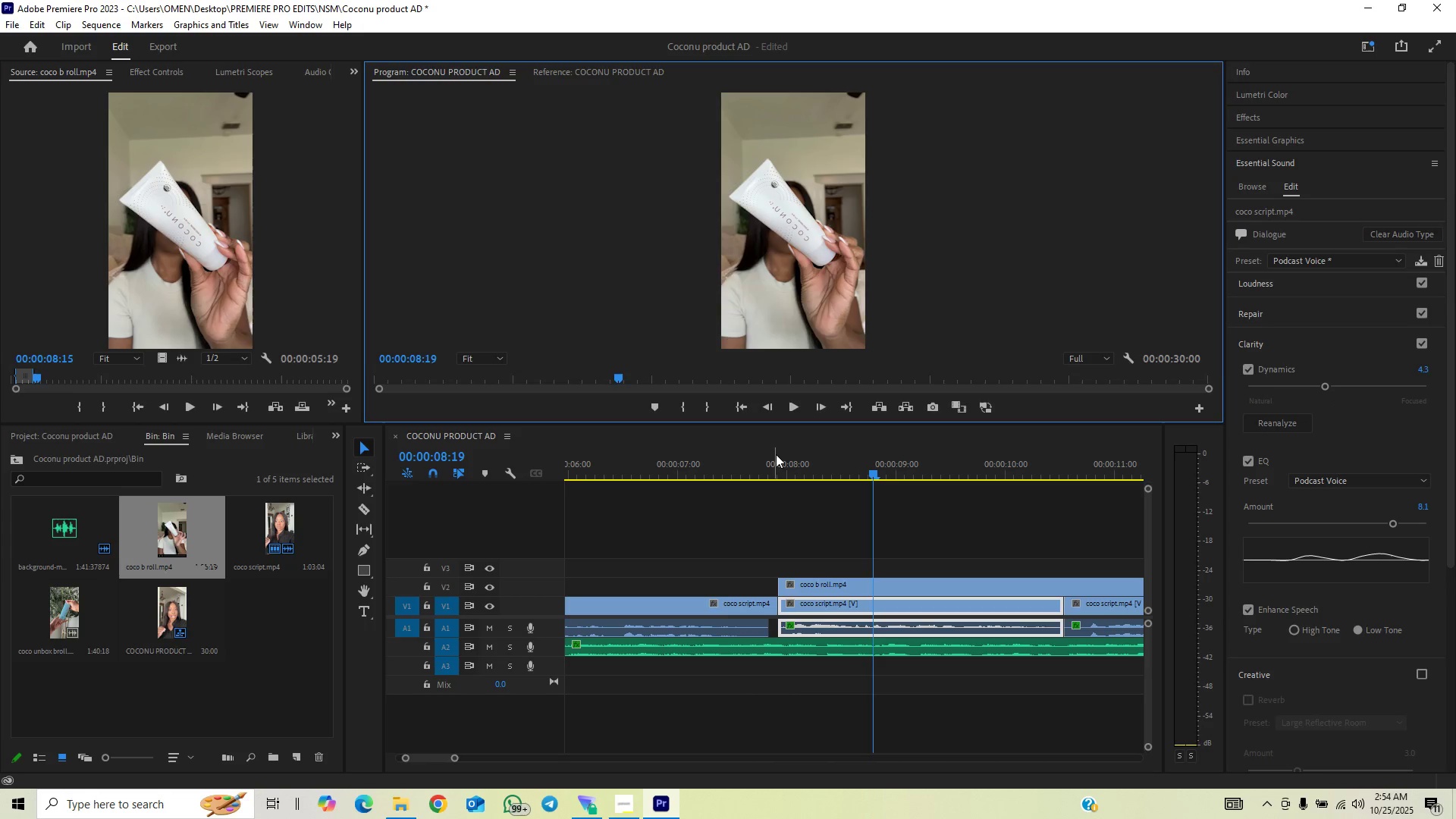 
key(Control+Z)
 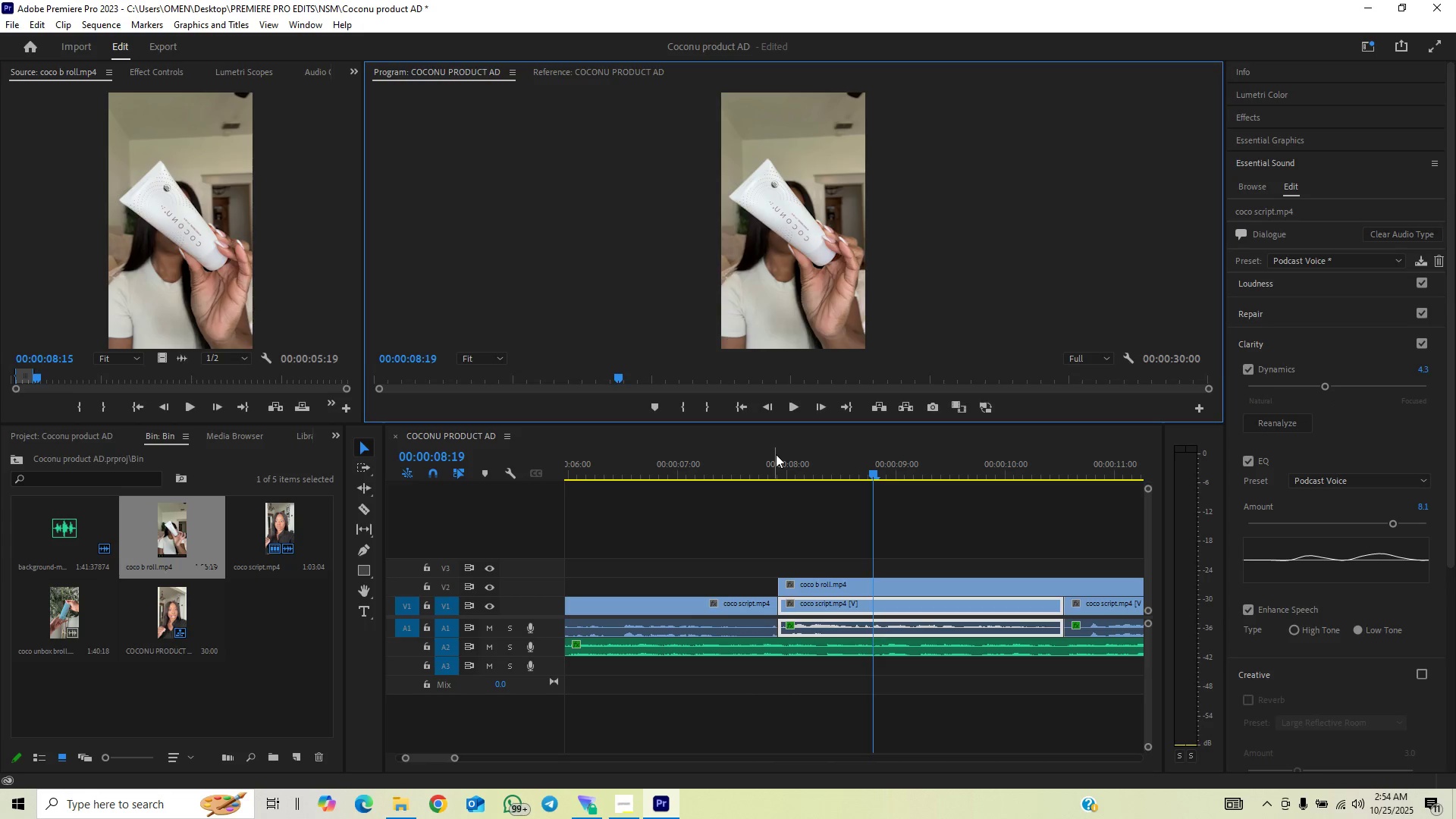 
key(Control+Z)
 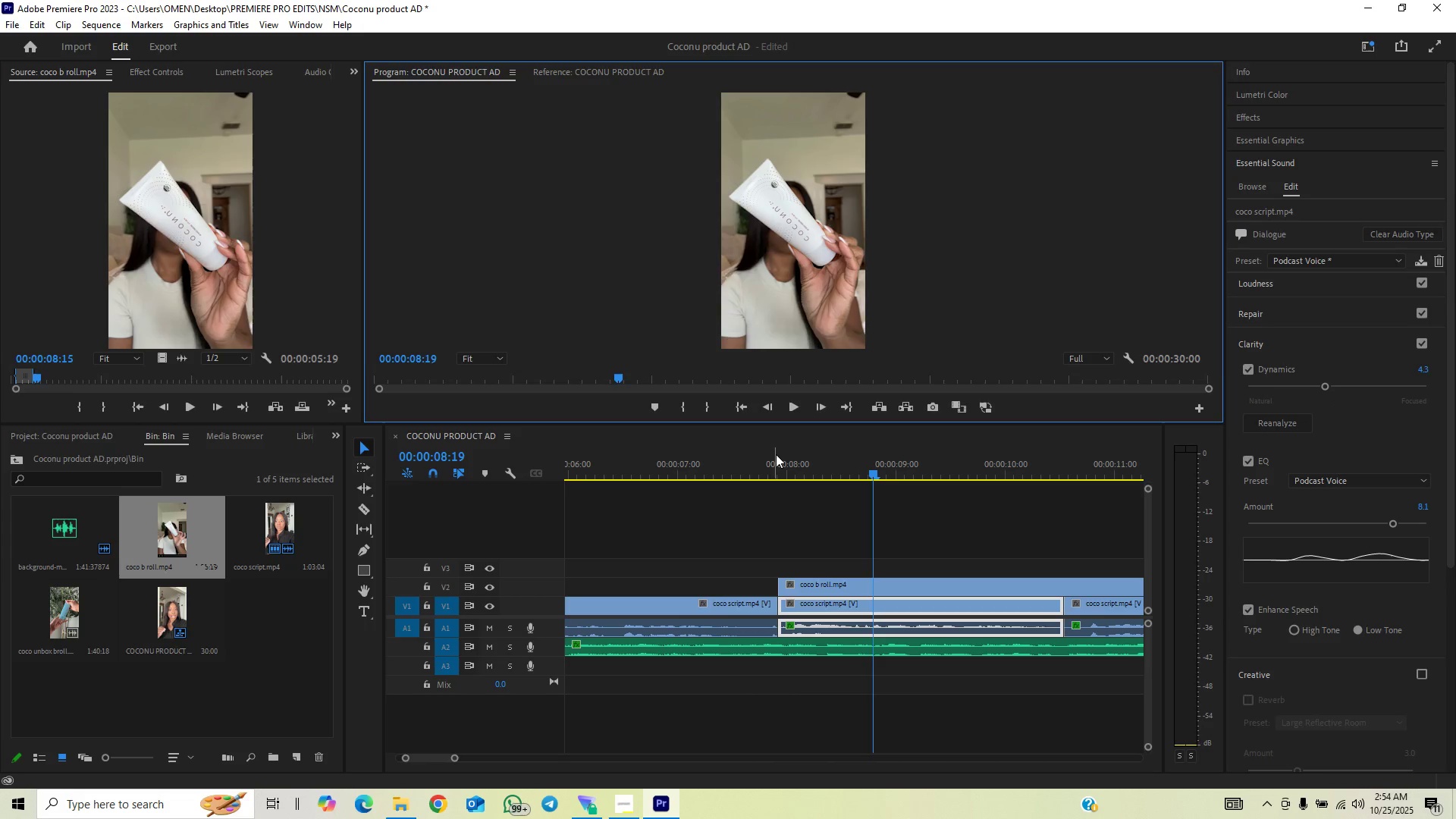 
key(Control+Z)
 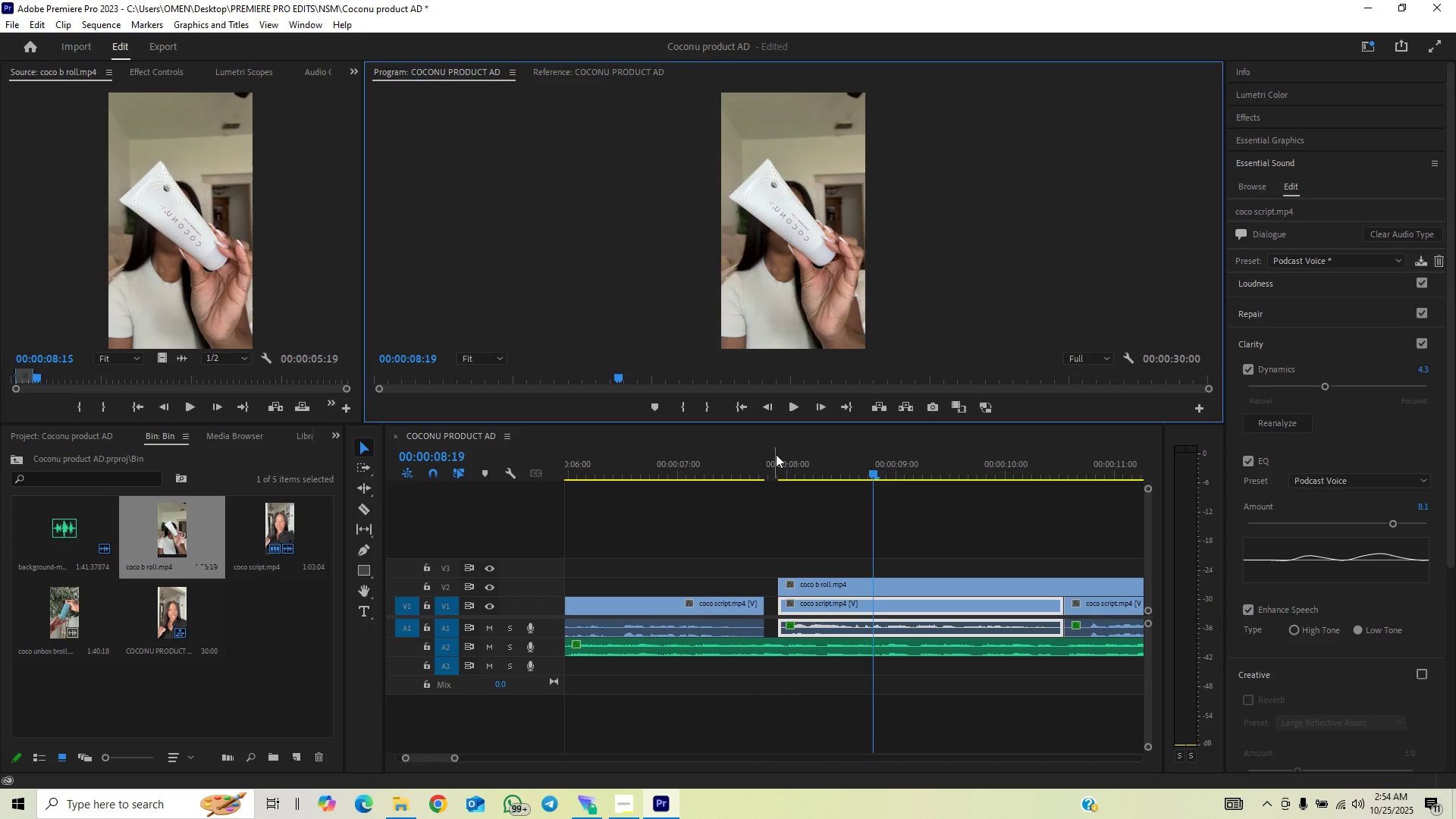 
key(Control+Z)
 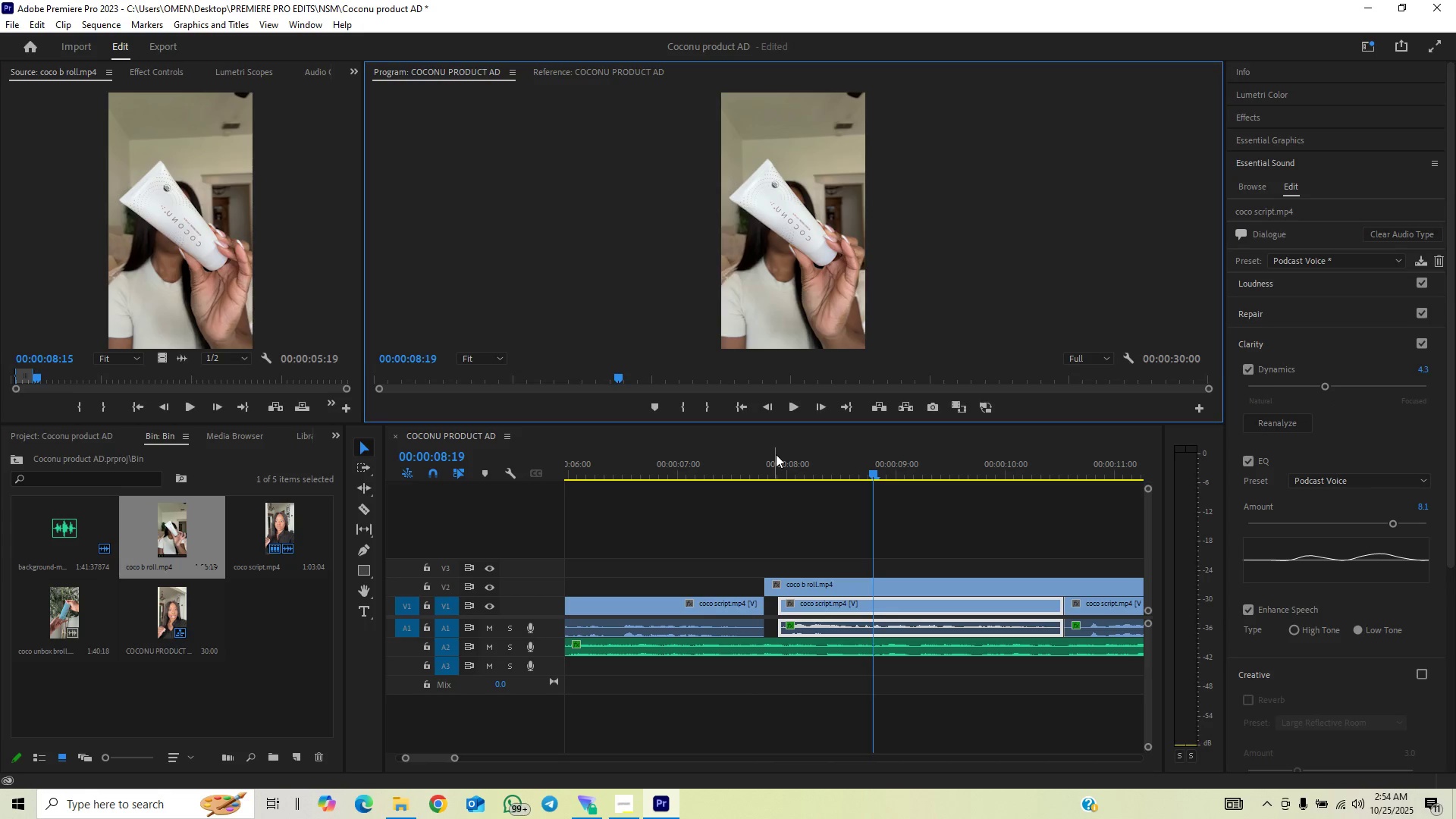 
key(Control+Z)
 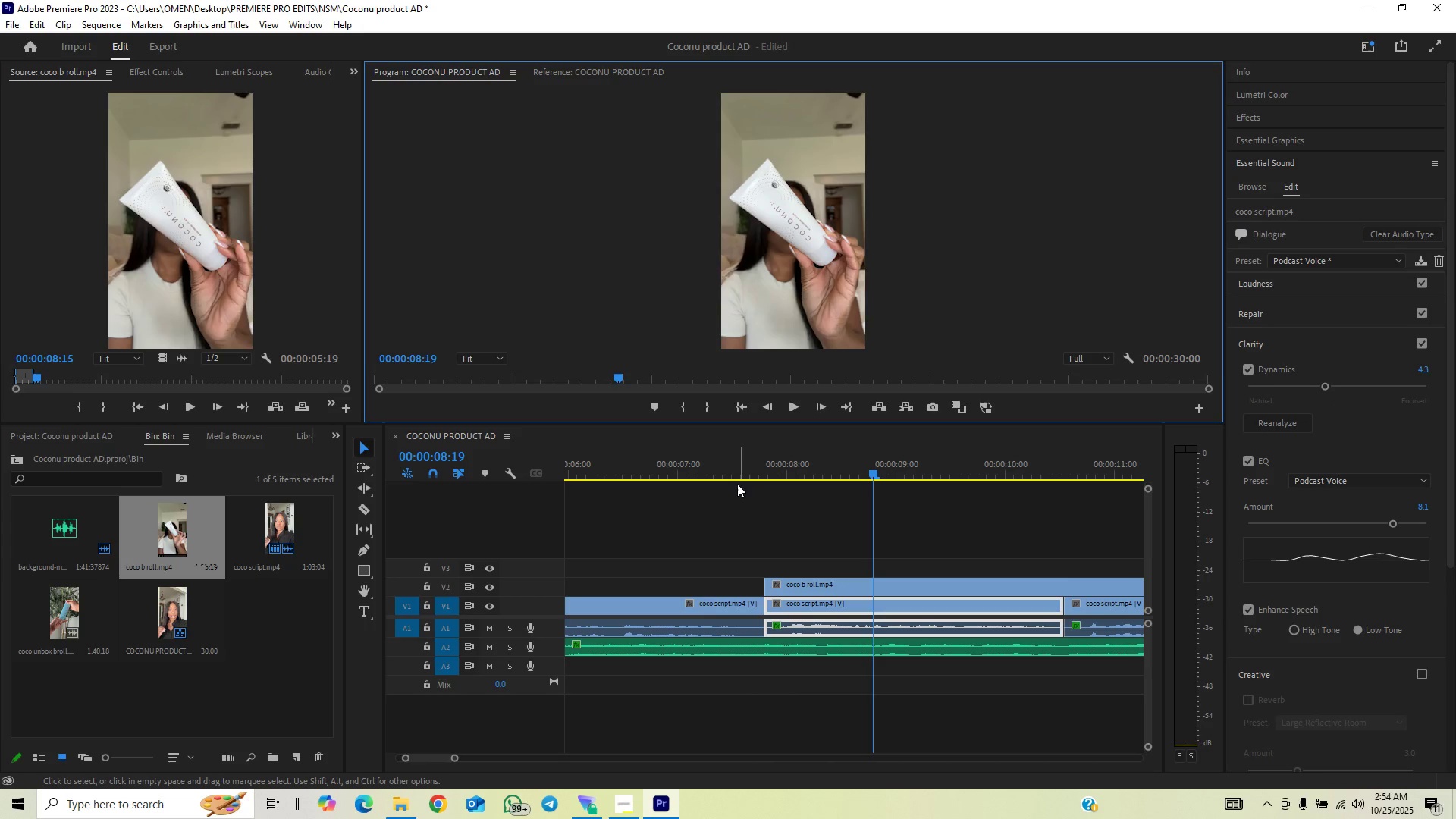 
left_click([733, 469])
 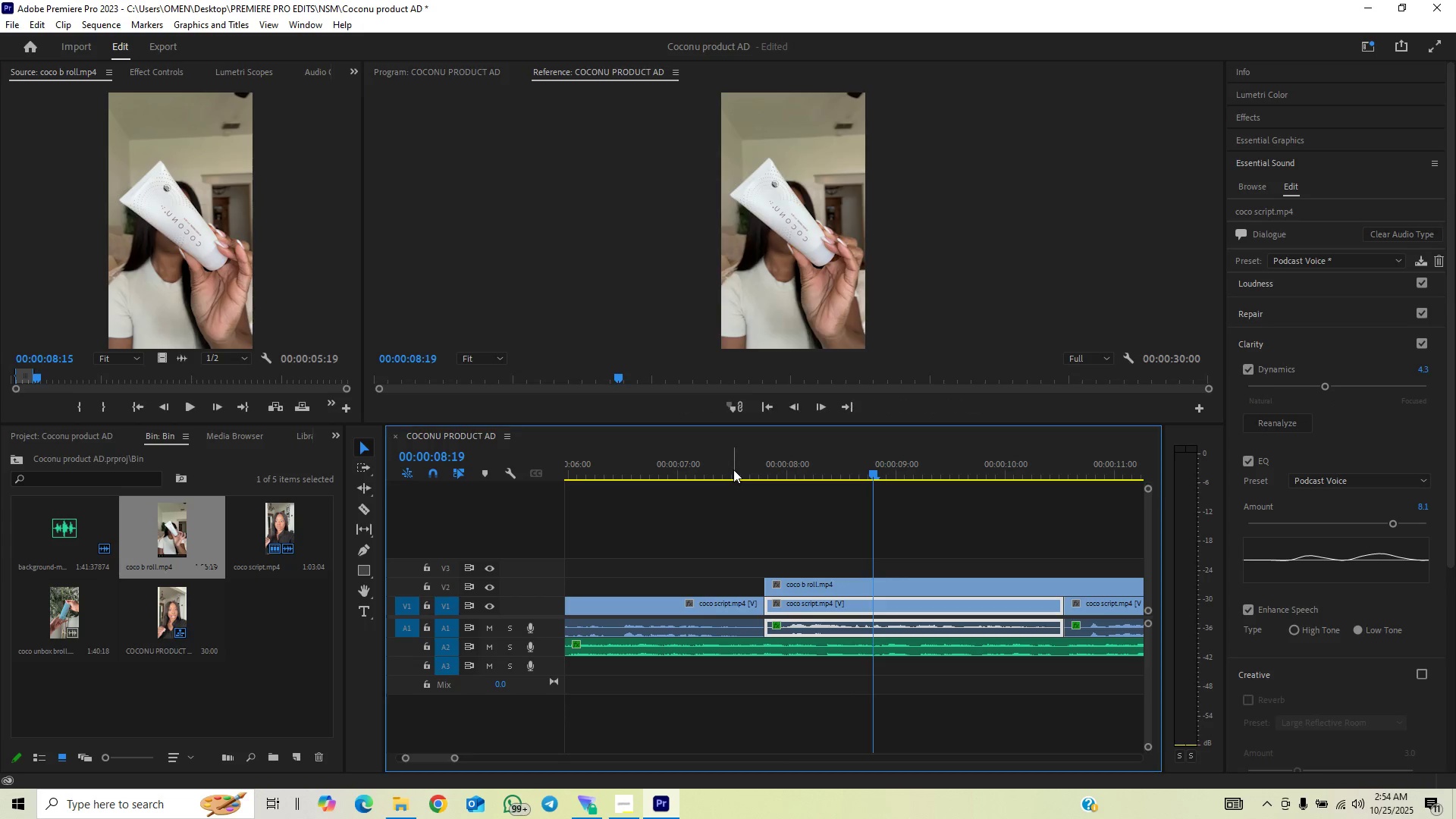 
key(Space)
 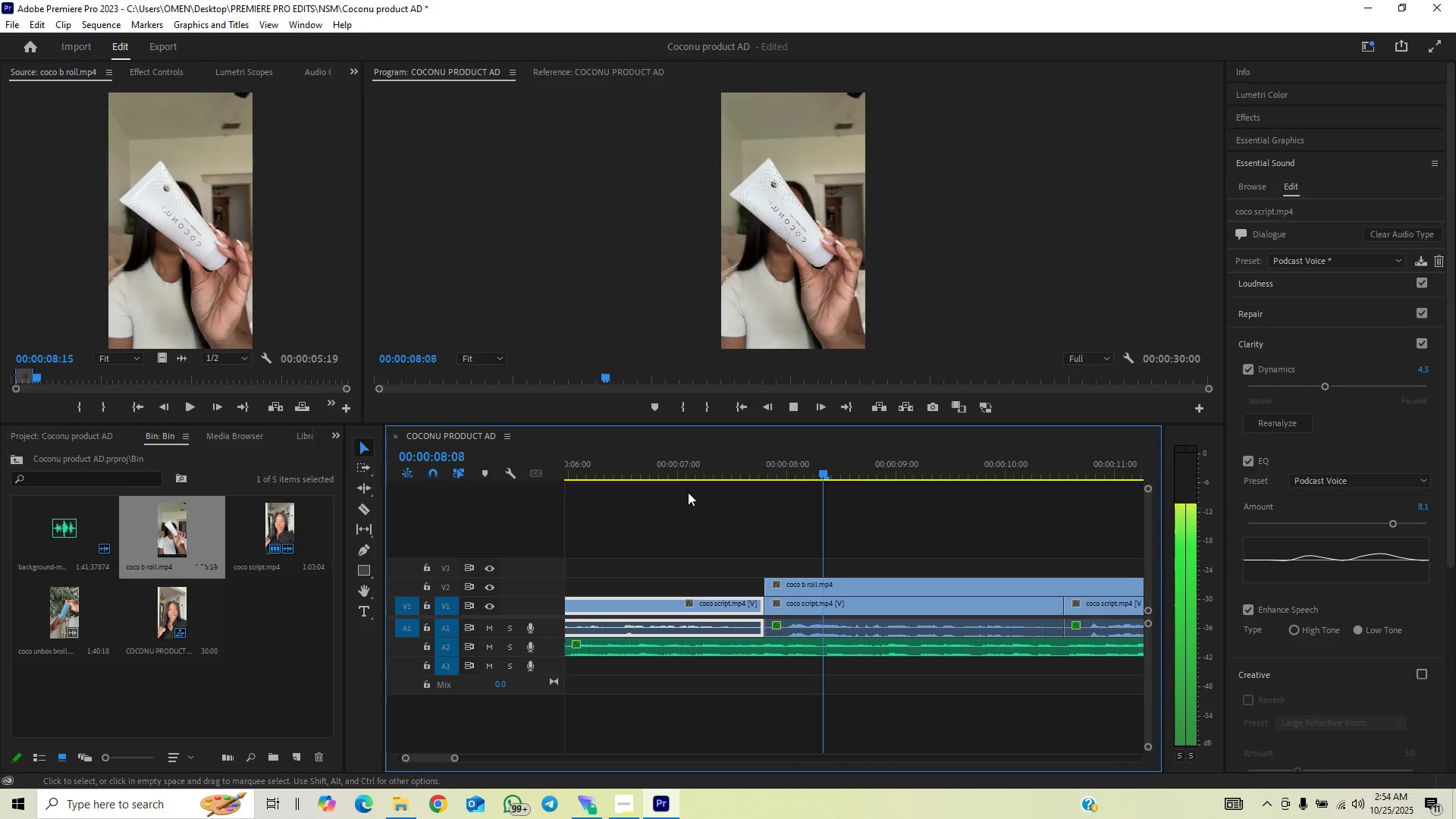 
left_click([677, 458])
 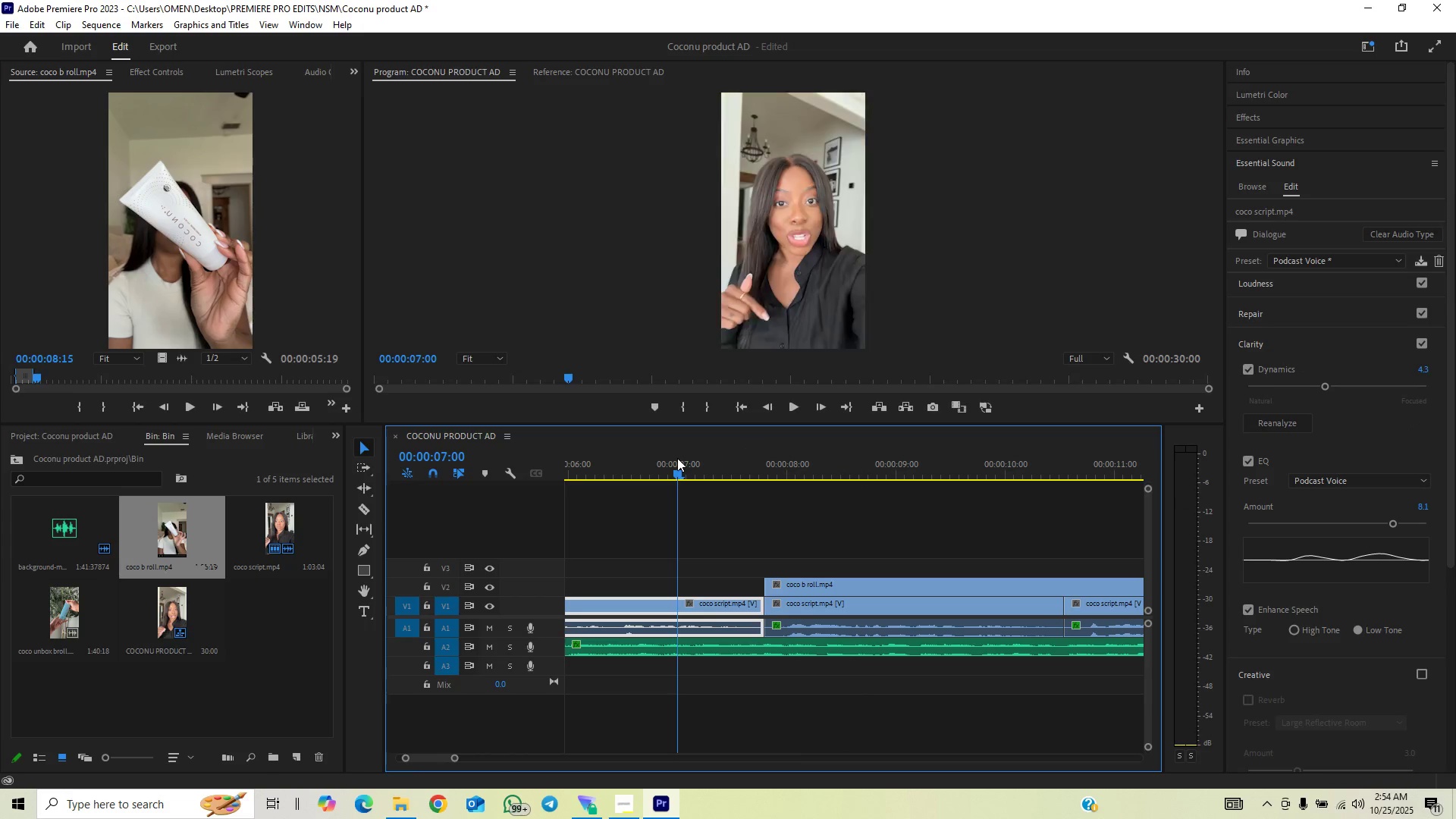 
key(Space)
 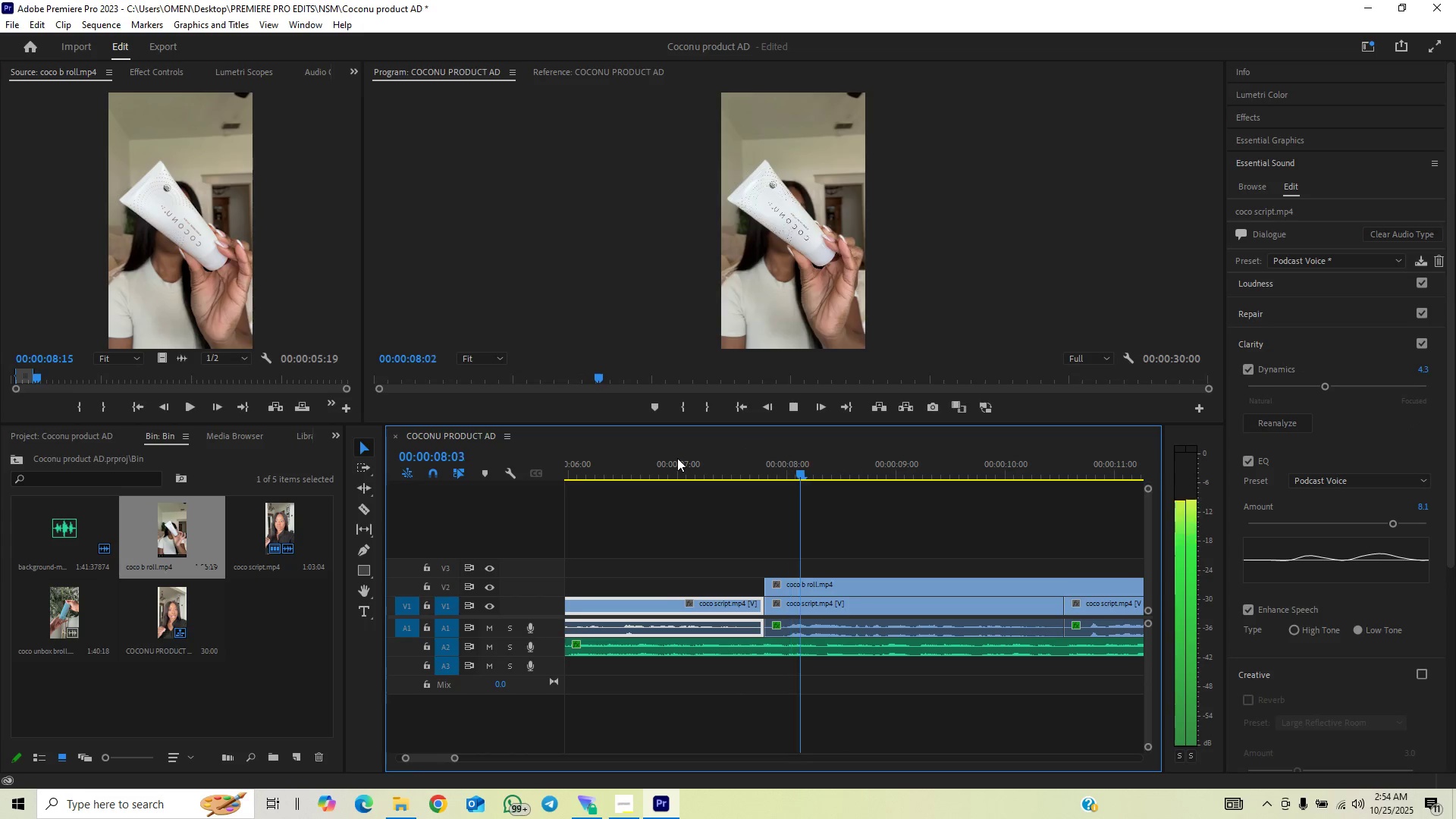 
key(Space)
 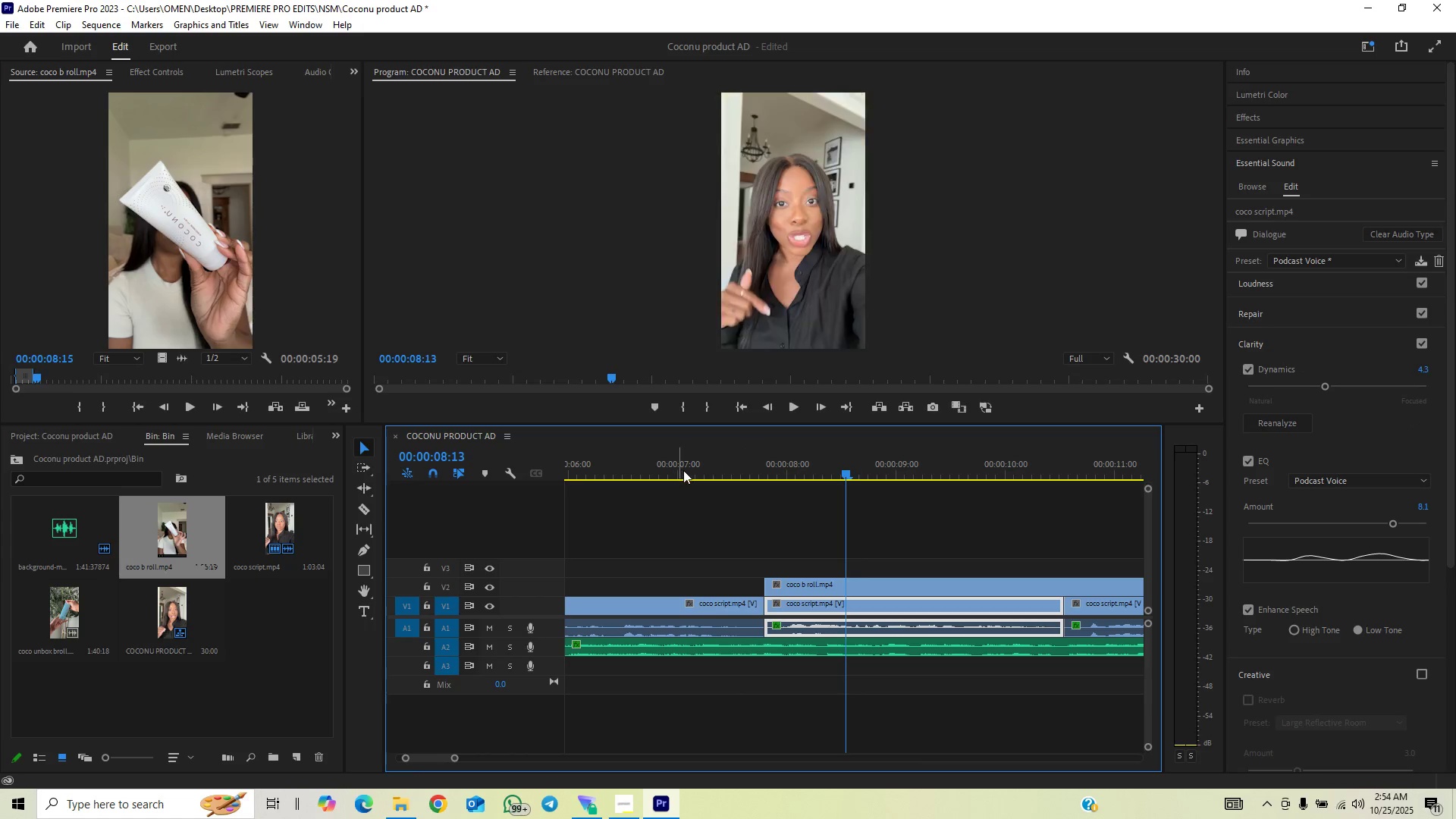 
key(Space)
 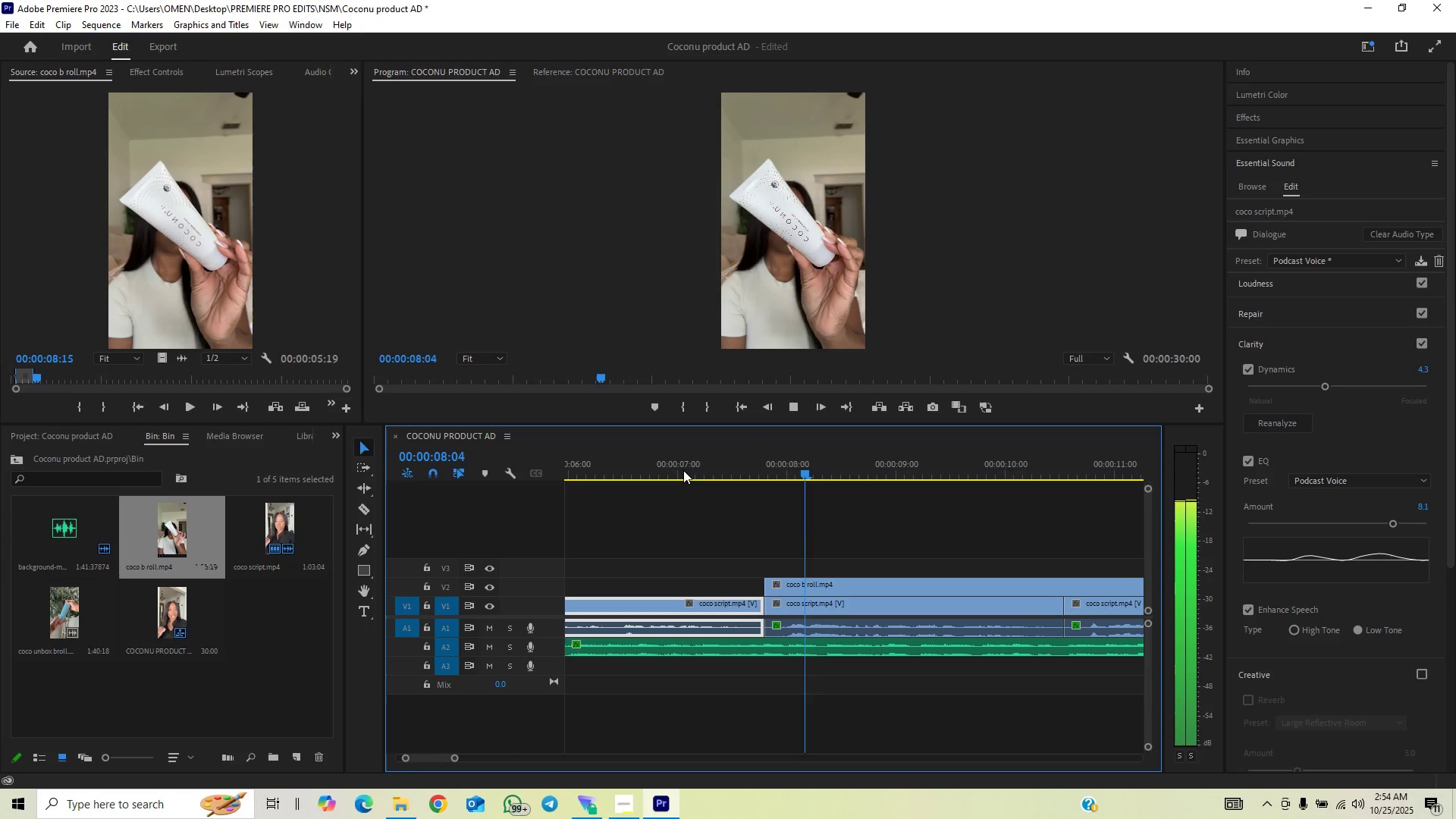 
left_click([683, 470])
 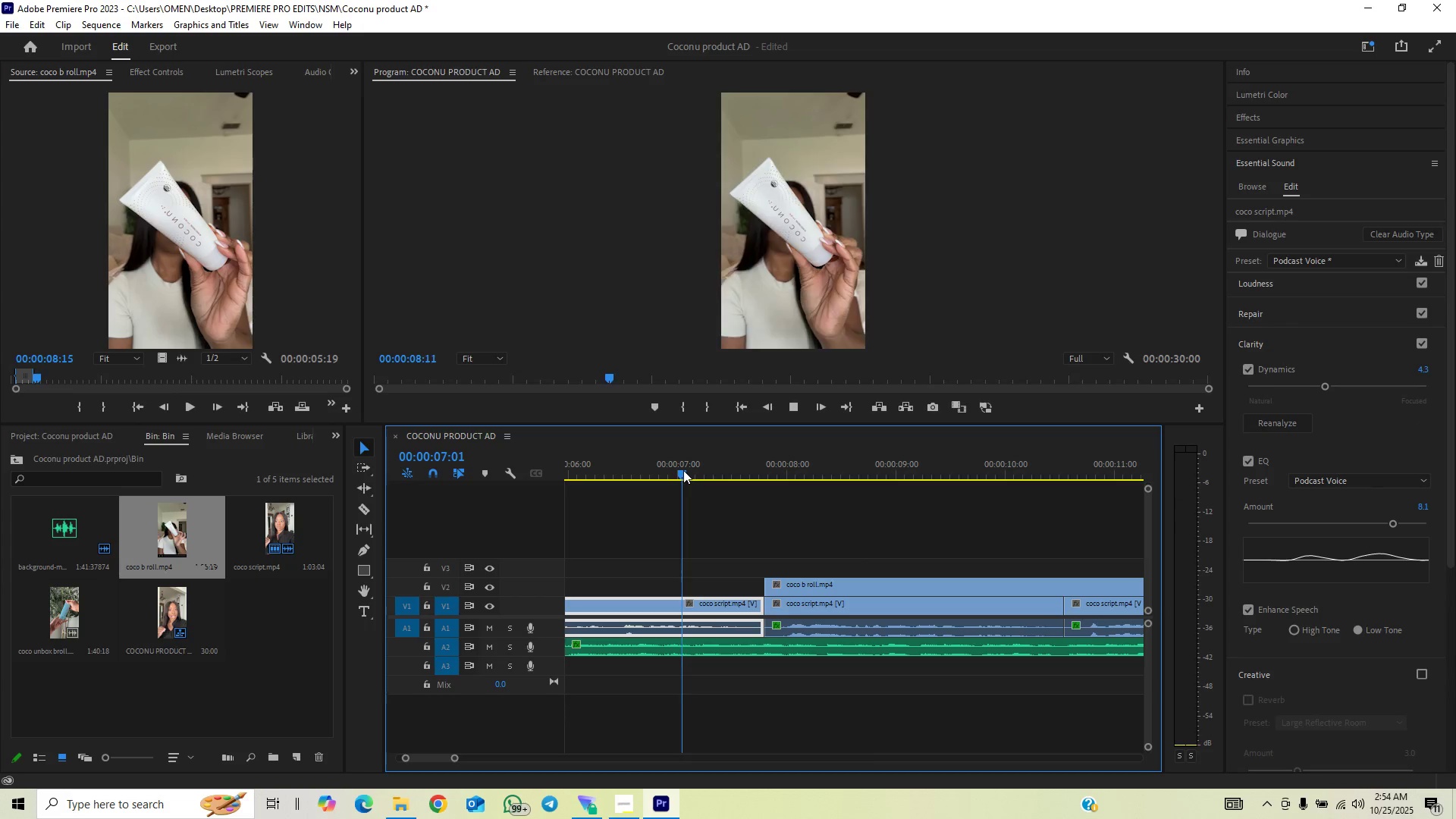 
key(Space)
 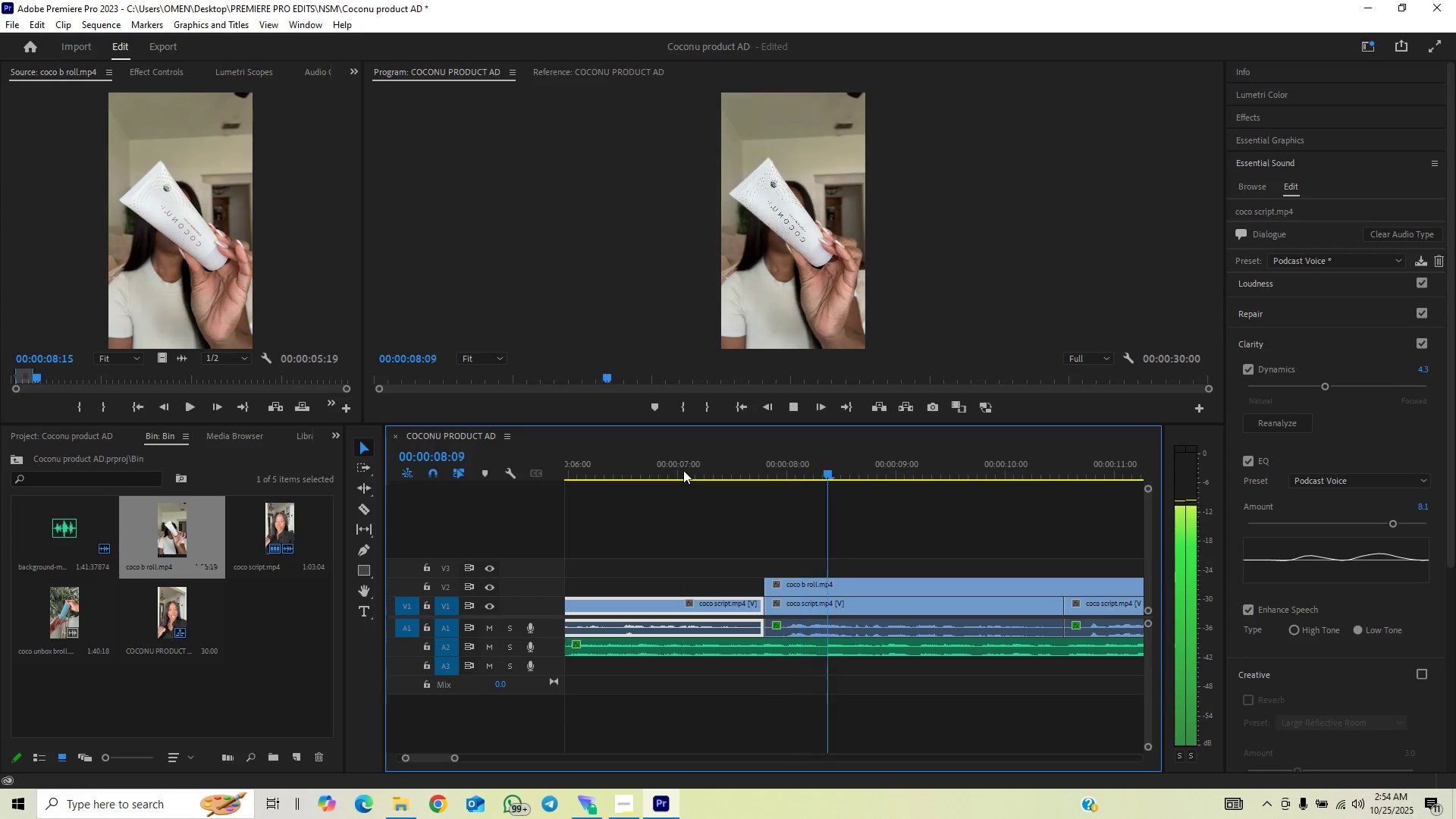 
left_click([683, 470])
 